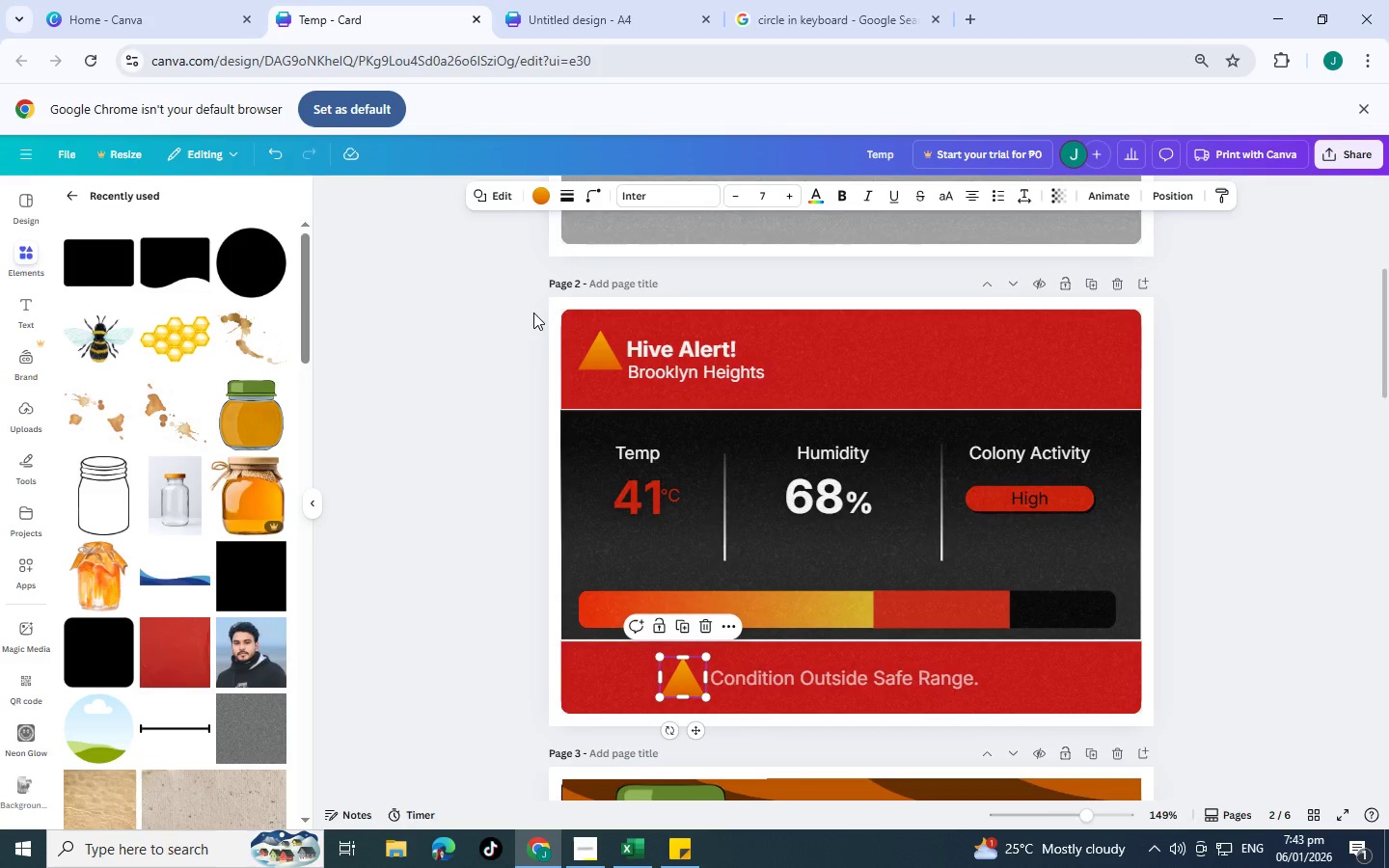 
wait(22.42)
 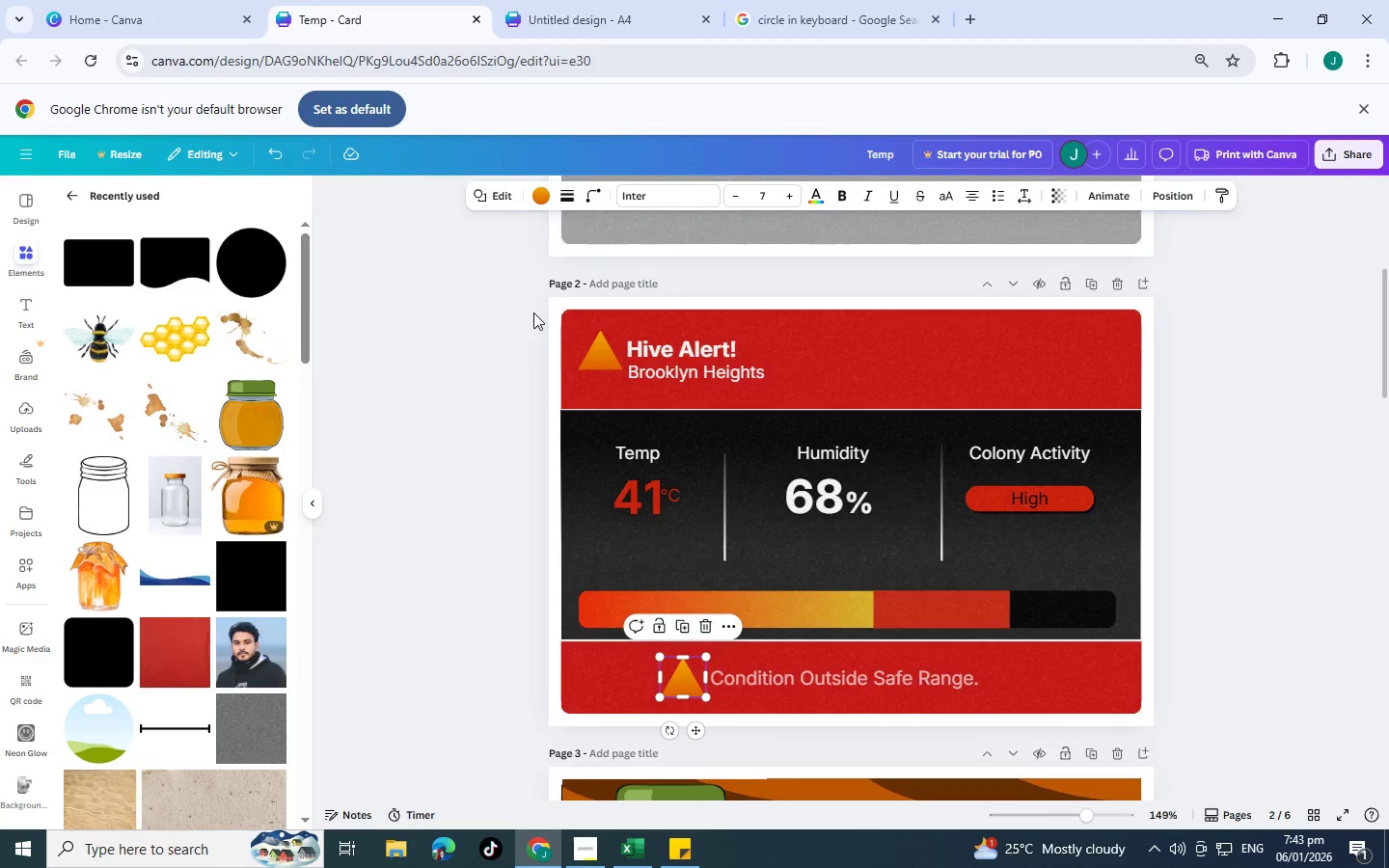 
left_click([537, 189])
 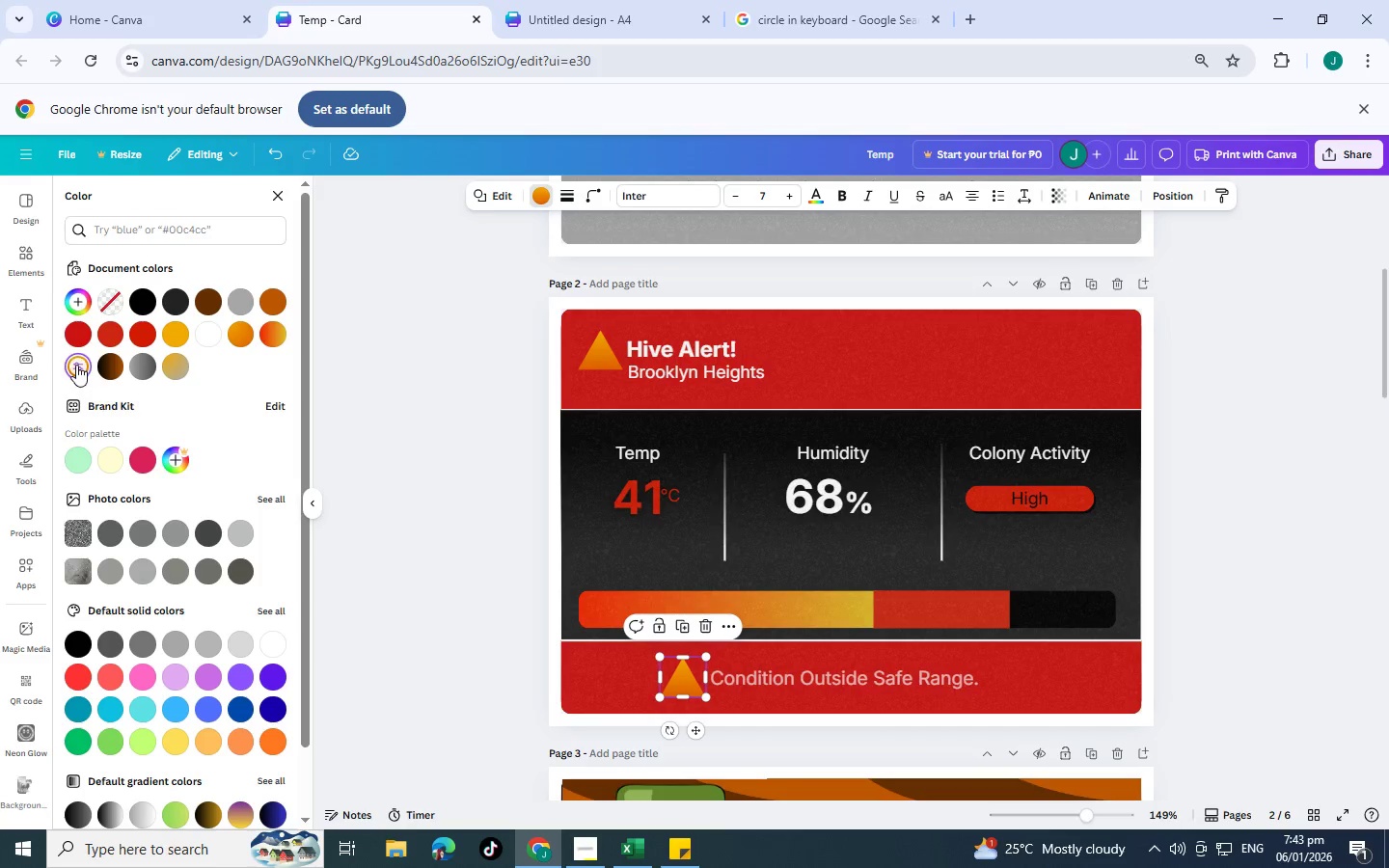 
left_click([76, 365])
 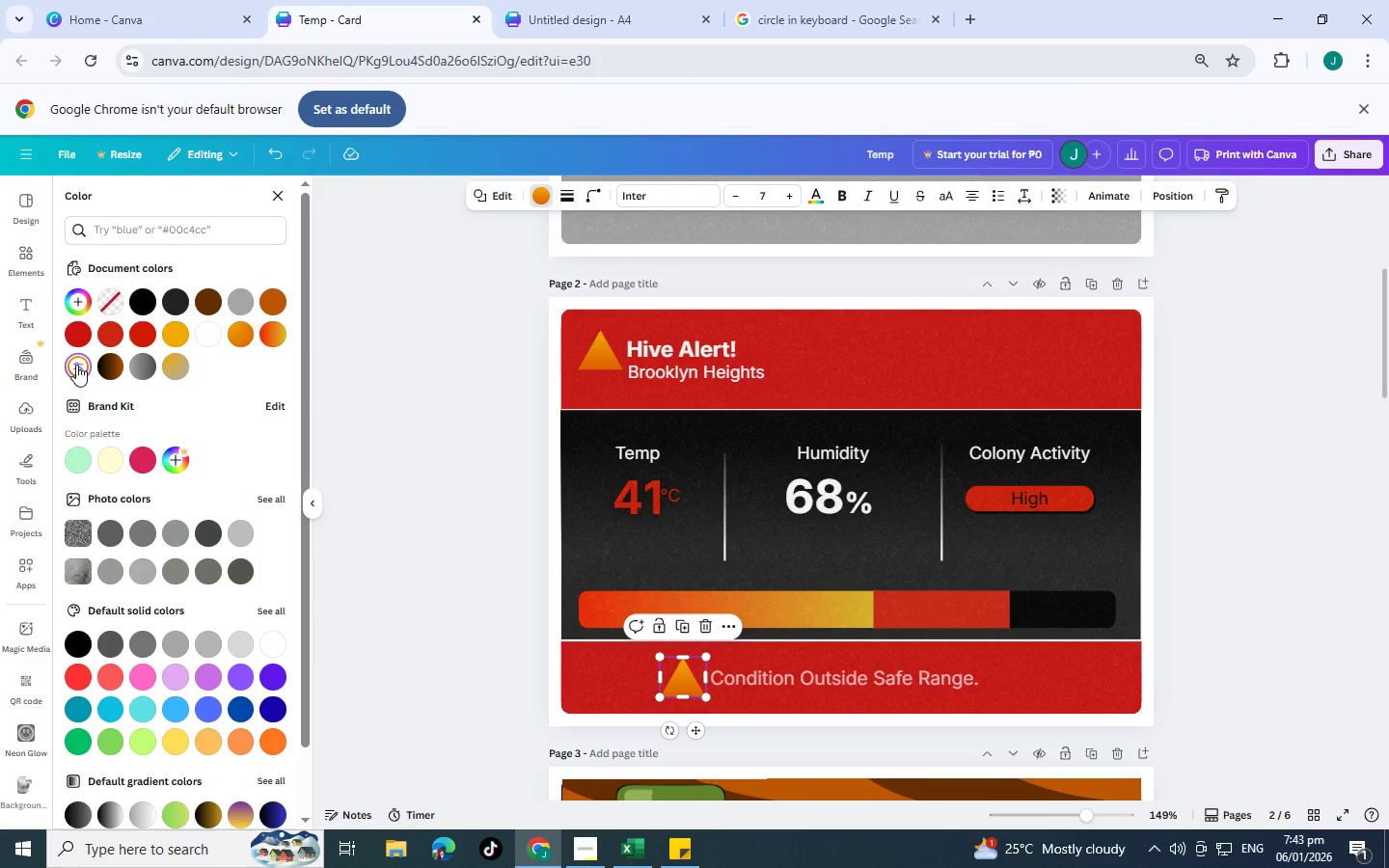 
left_click([76, 365])
 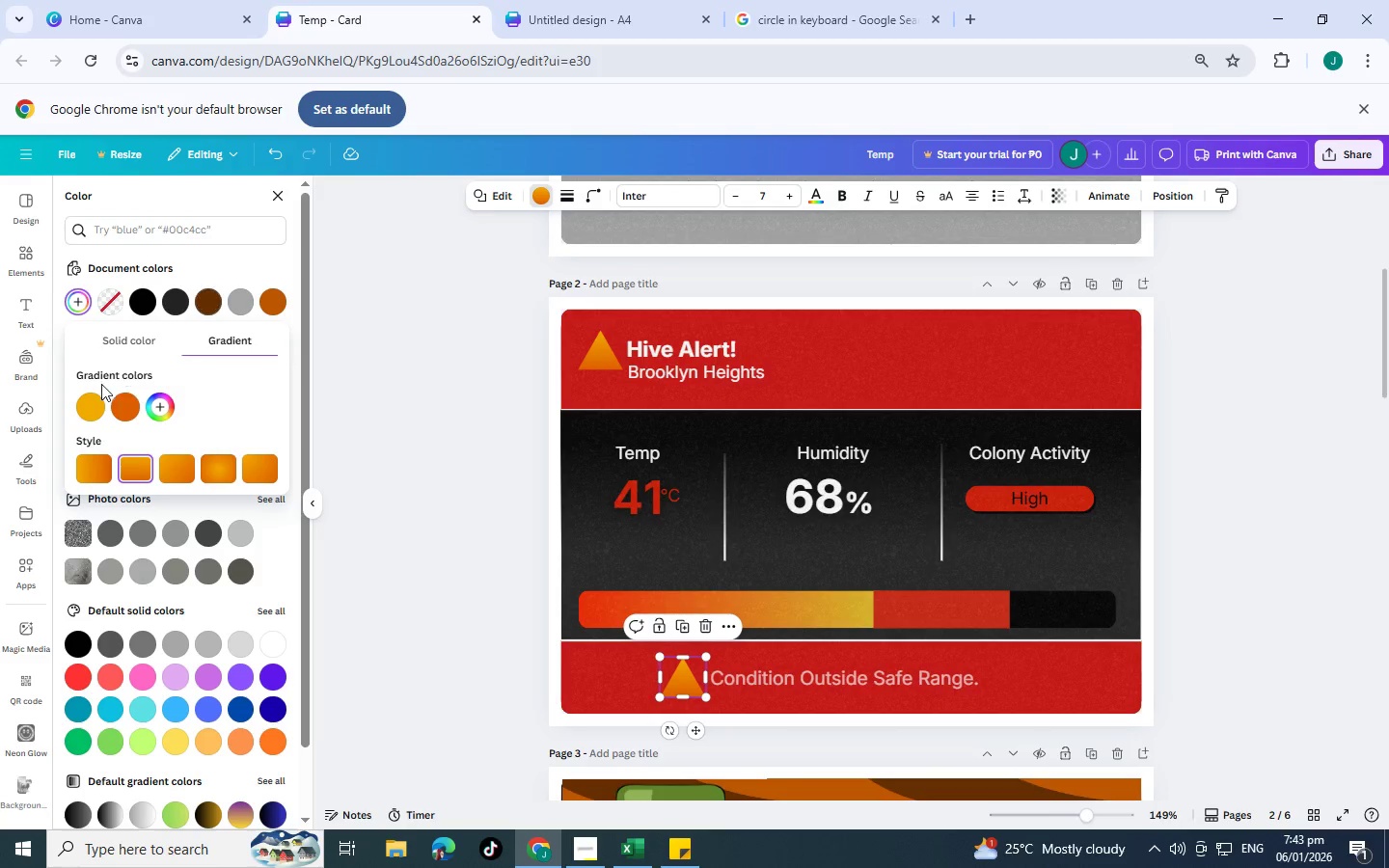 
left_click([95, 403])
 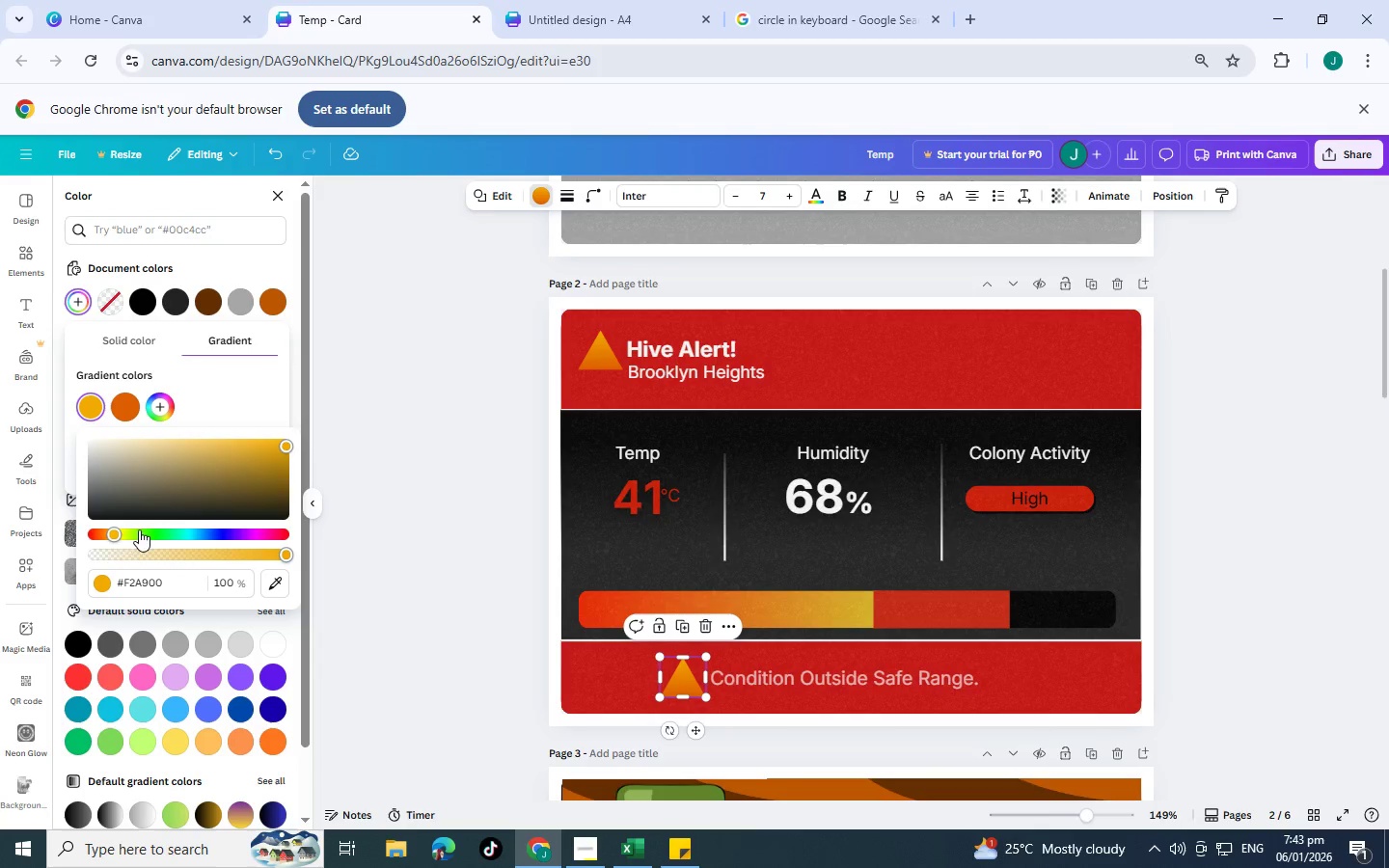 
left_click_drag(start_coordinate=[111, 530], to_coordinate=[88, 529])
 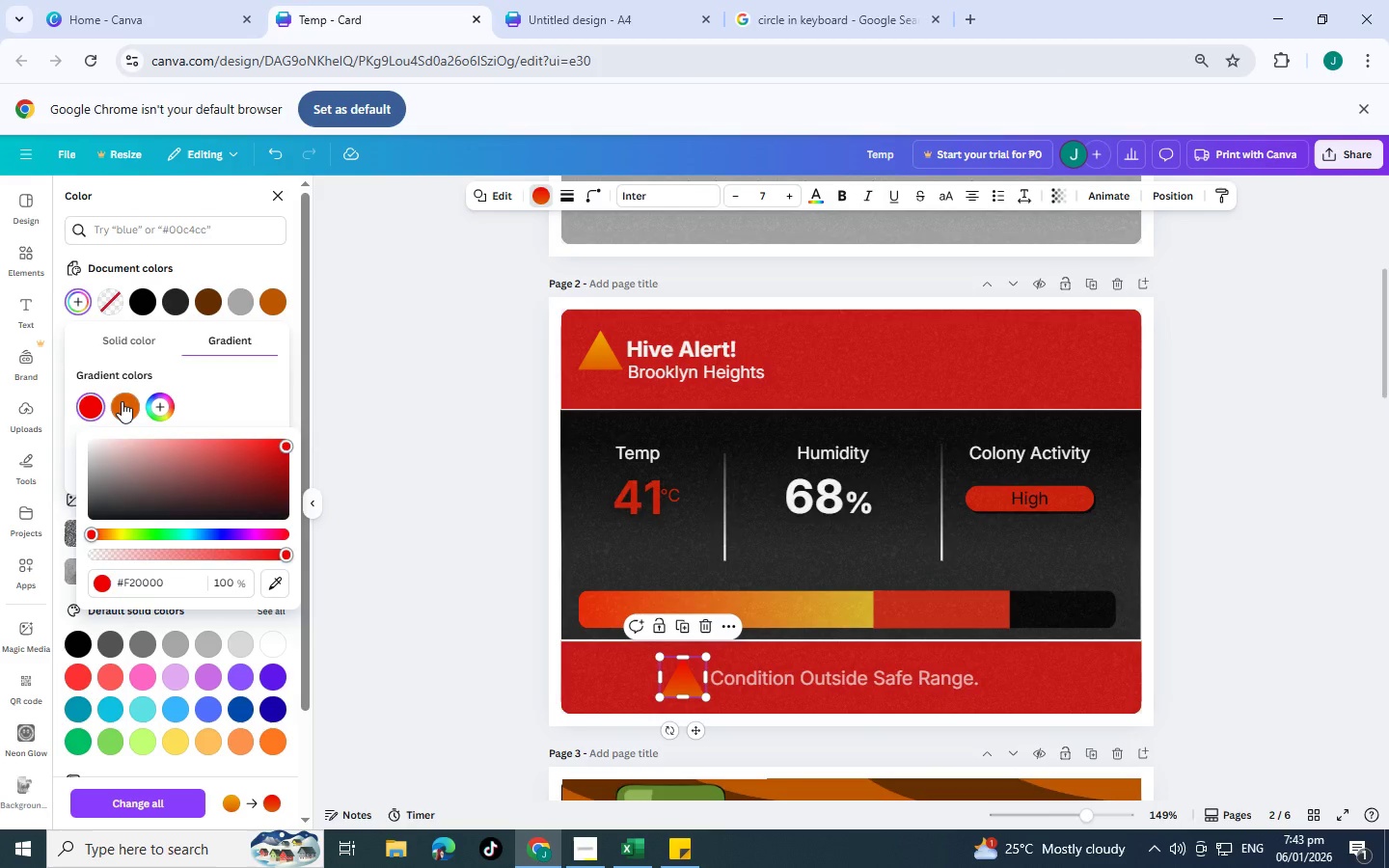 
left_click([122, 401])
 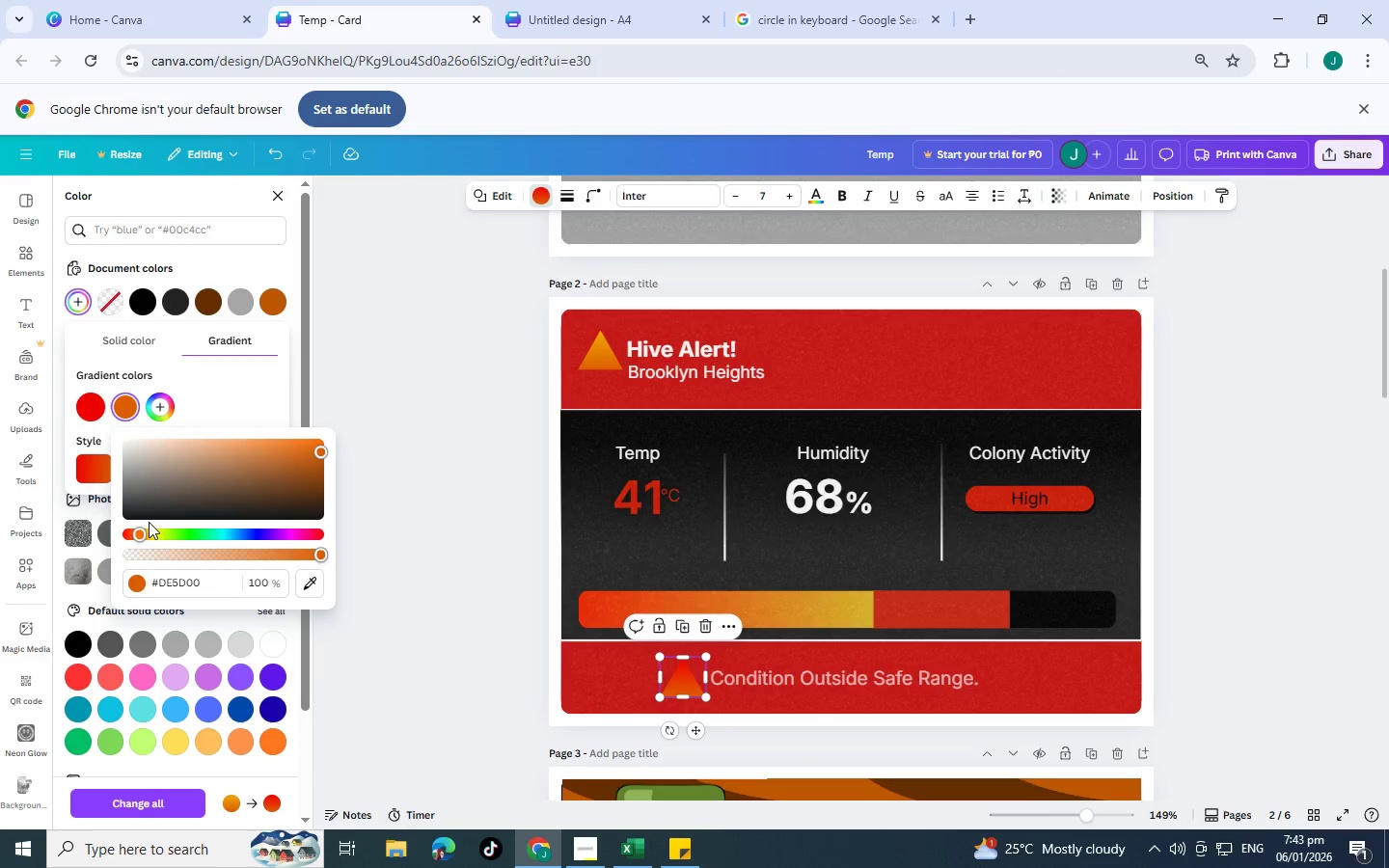 
left_click_drag(start_coordinate=[141, 535], to_coordinate=[127, 535])
 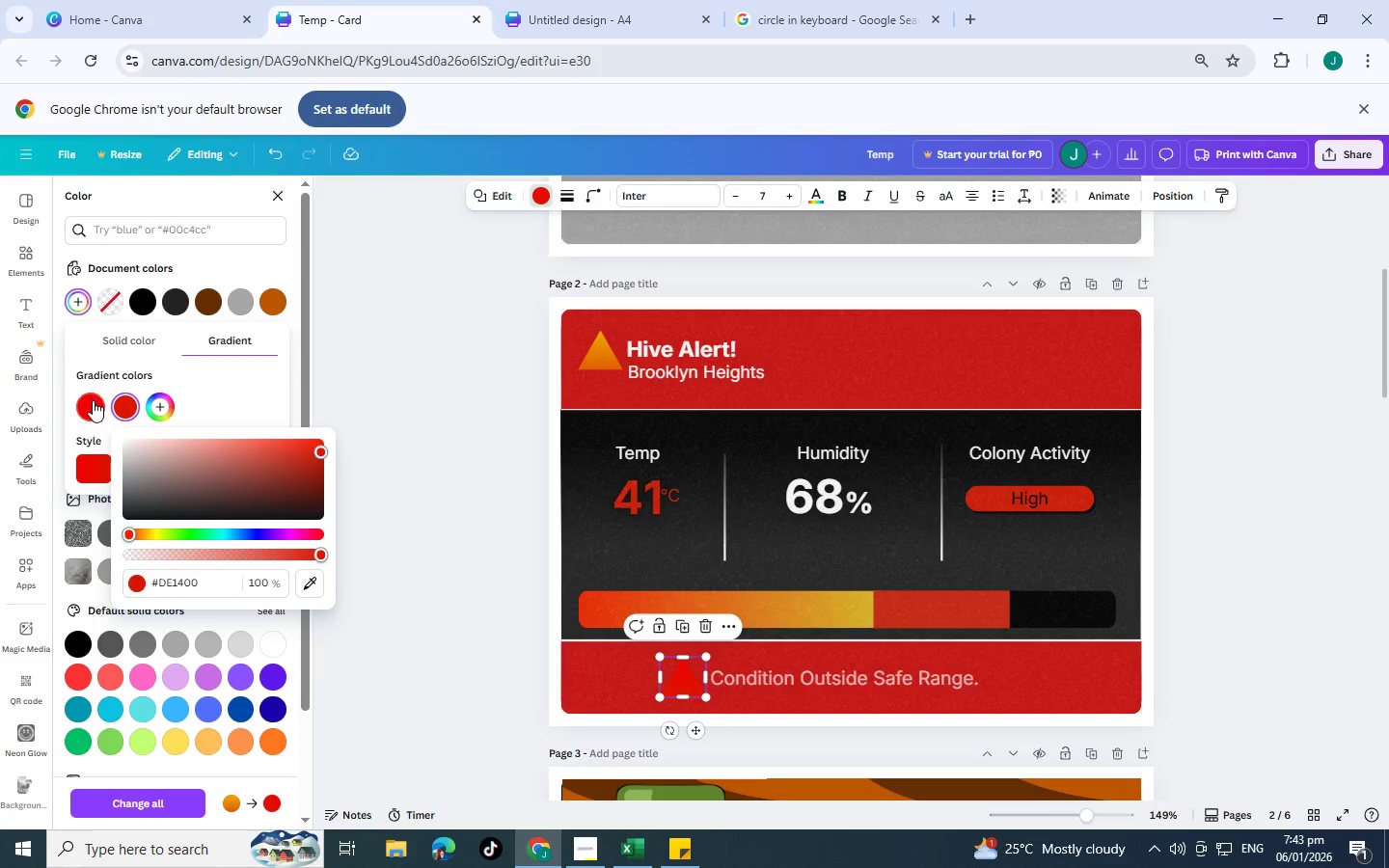 
left_click([93, 400])
 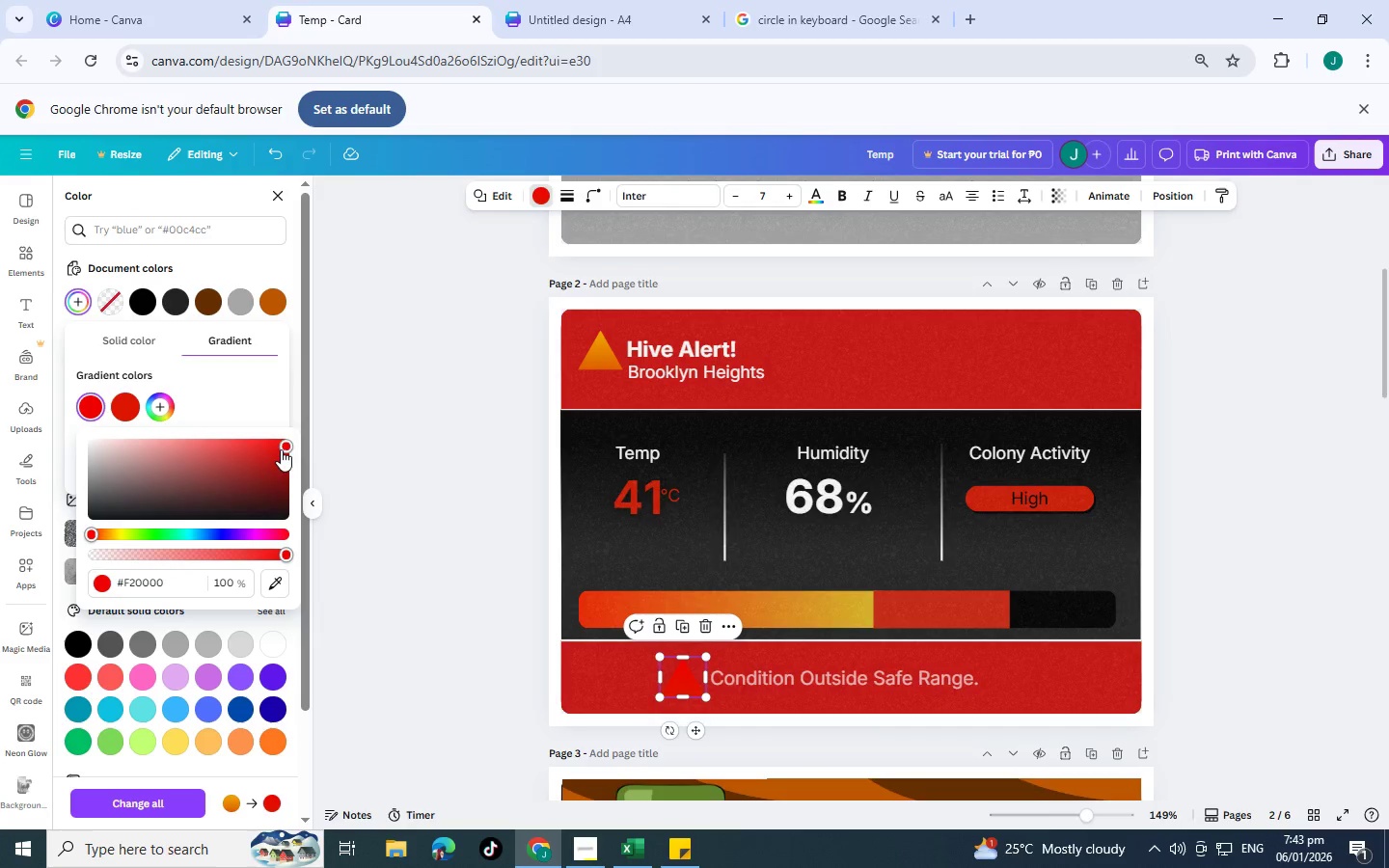 
left_click_drag(start_coordinate=[281, 449], to_coordinate=[239, 448])
 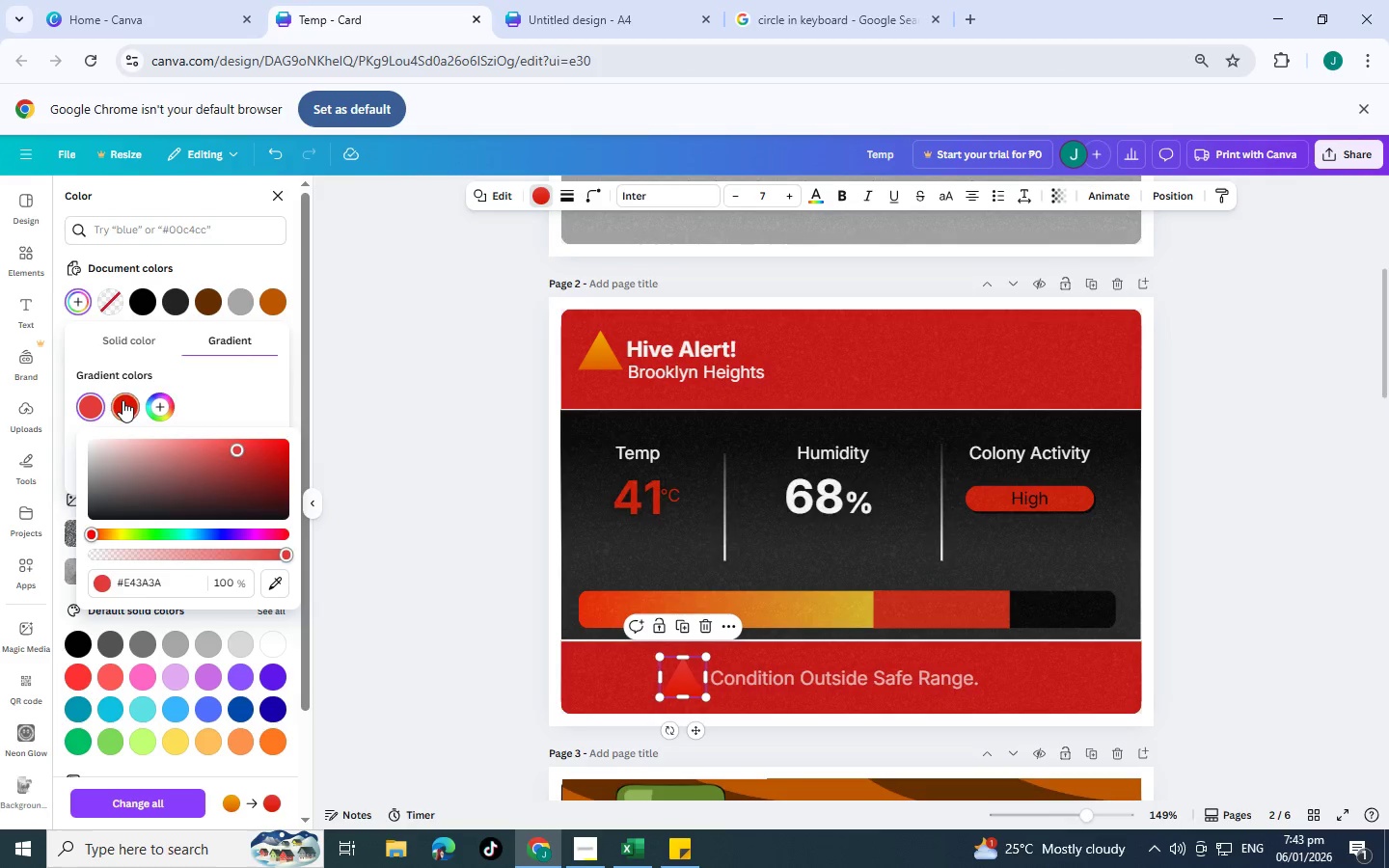 
left_click([123, 400])
 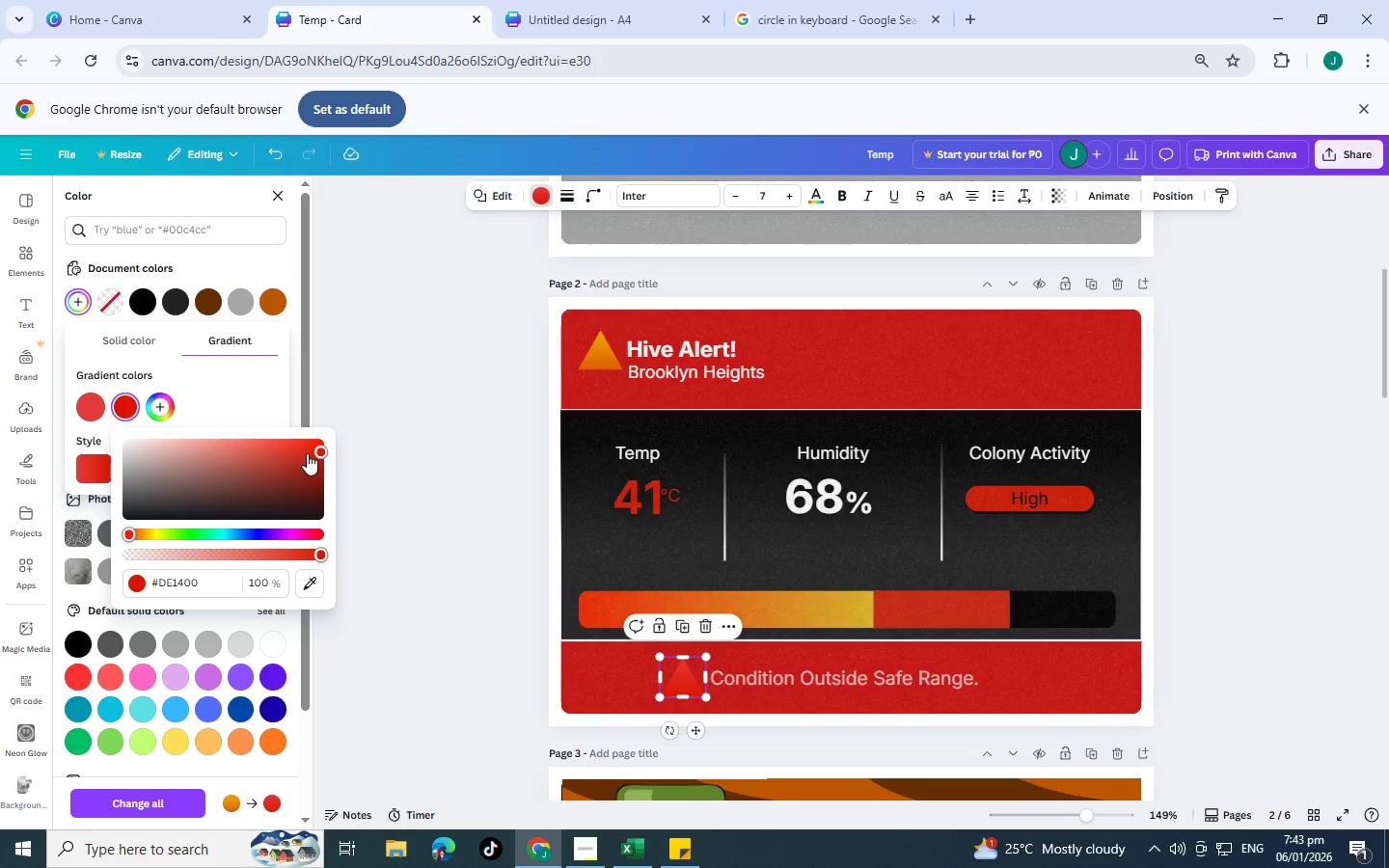 
left_click_drag(start_coordinate=[316, 452], to_coordinate=[326, 469])
 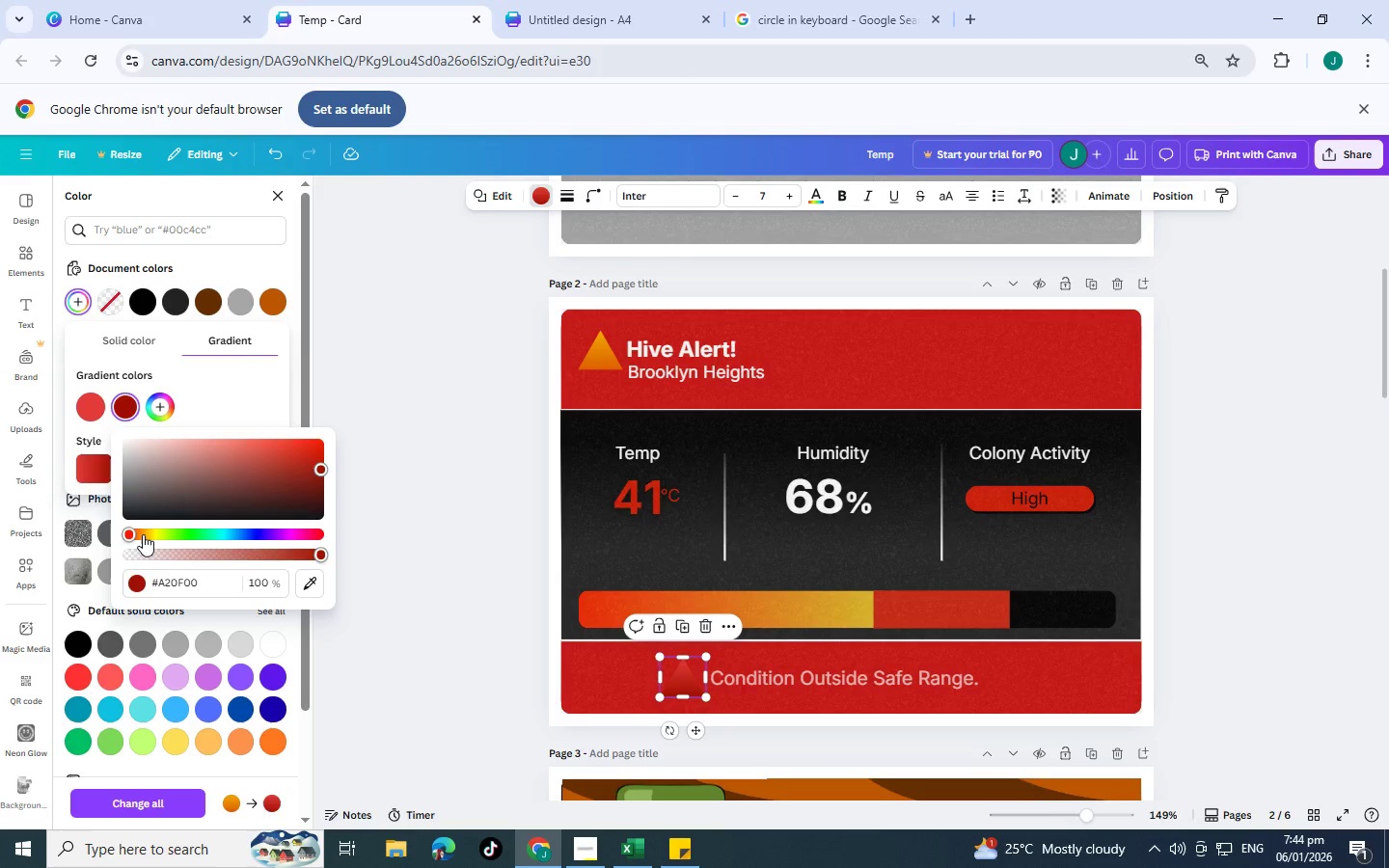 
left_click_drag(start_coordinate=[143, 534], to_coordinate=[130, 531])
 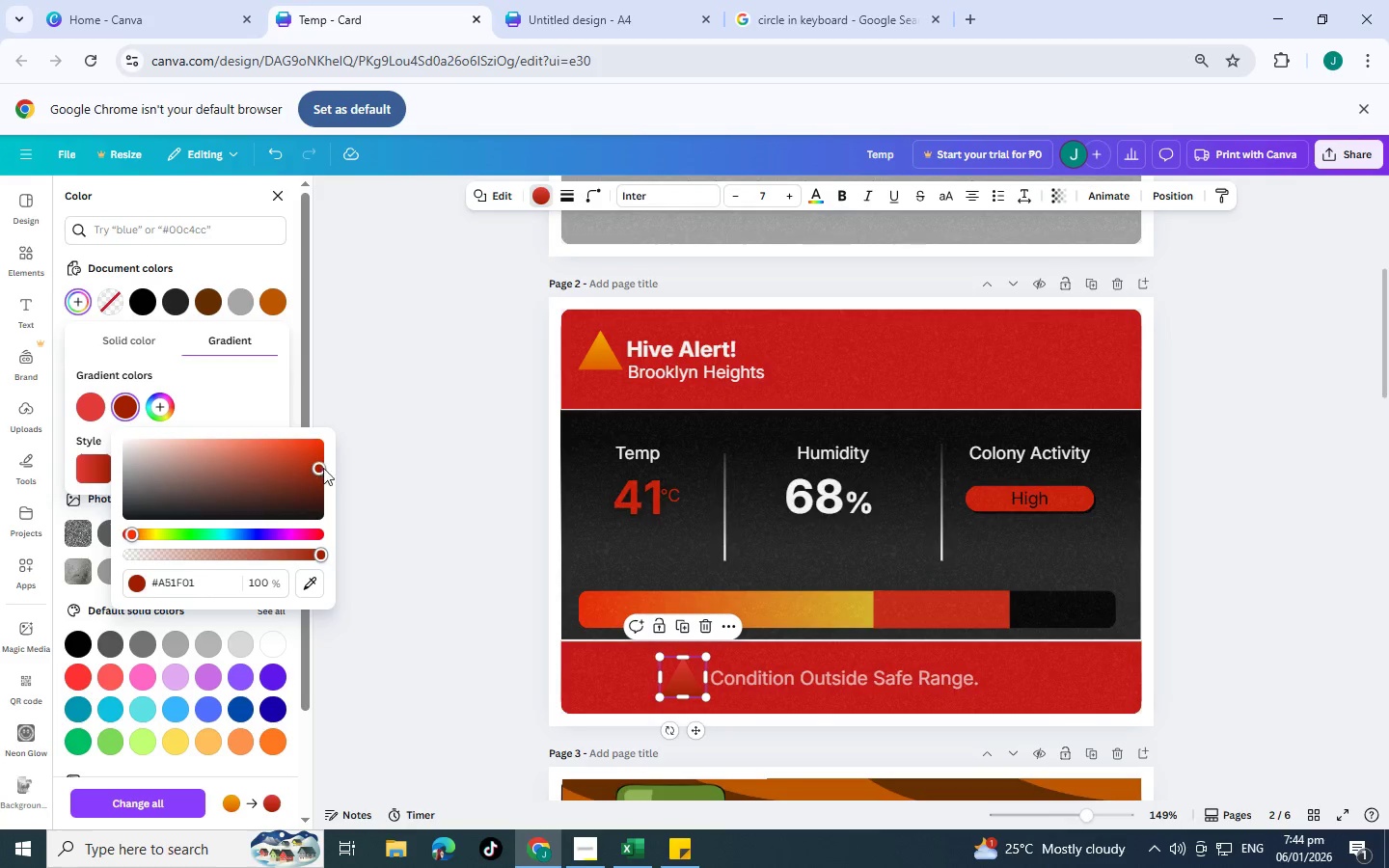 
left_click_drag(start_coordinate=[323, 468], to_coordinate=[329, 465])
 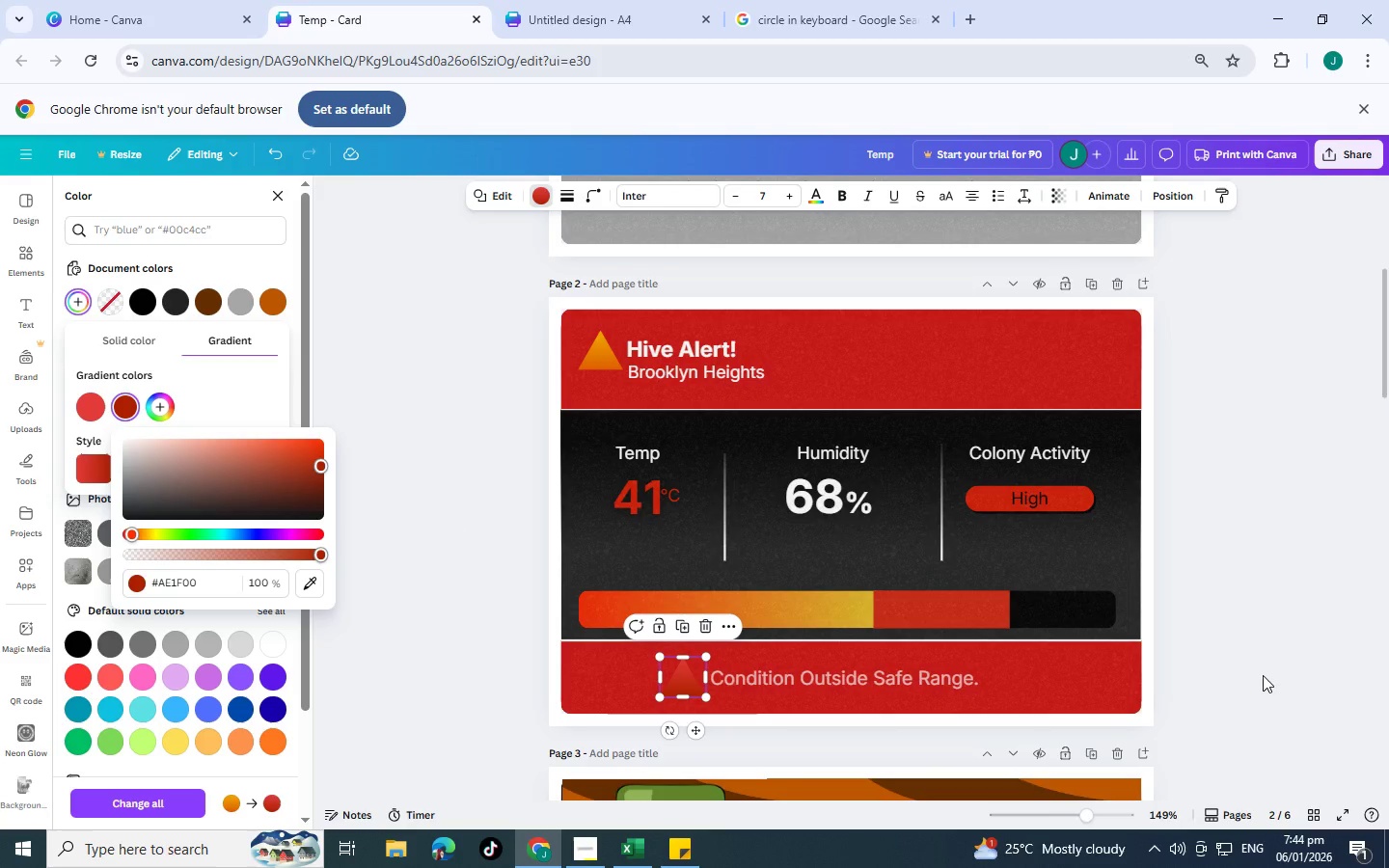 
left_click([1263, 675])
 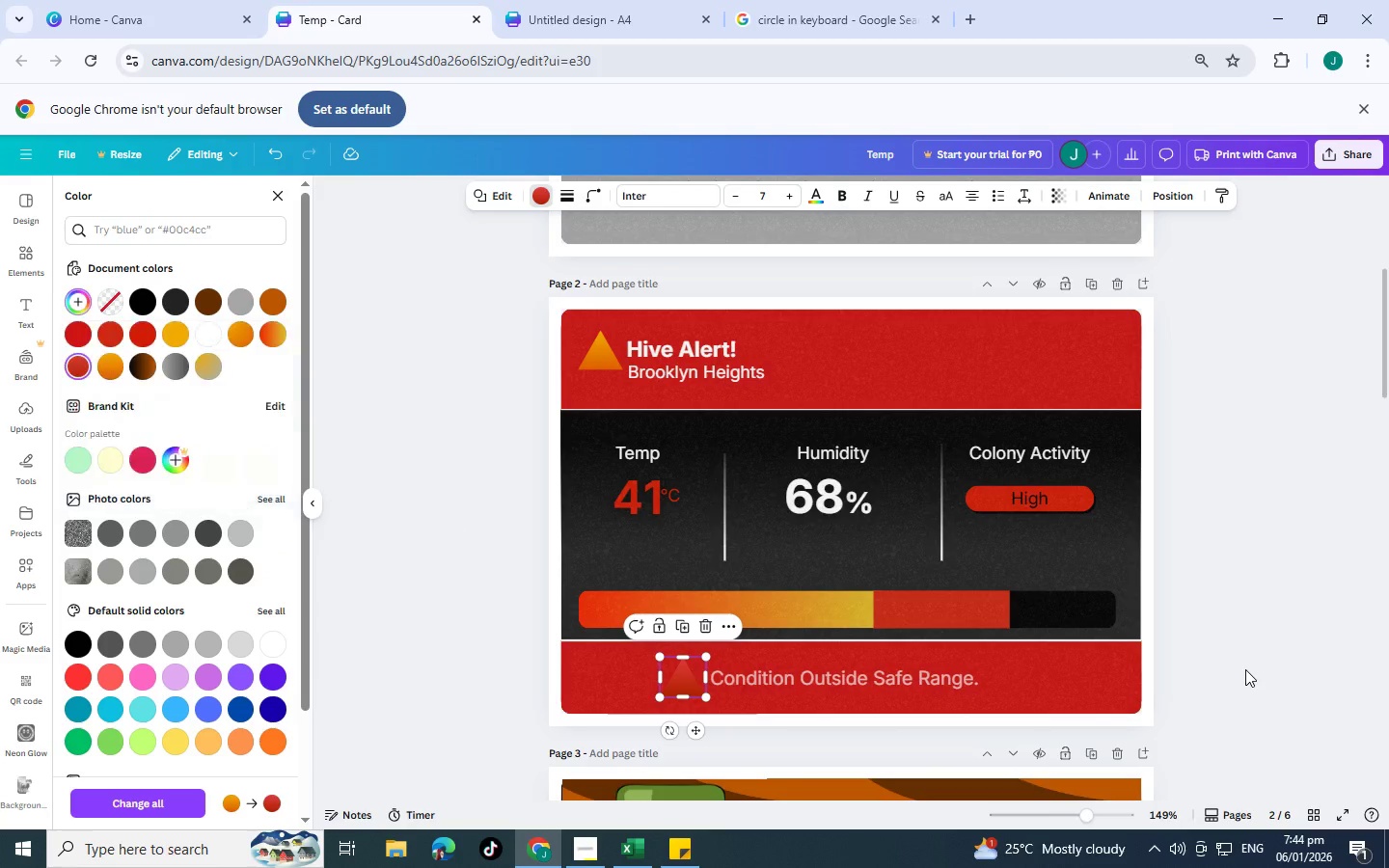 
left_click([1245, 669])
 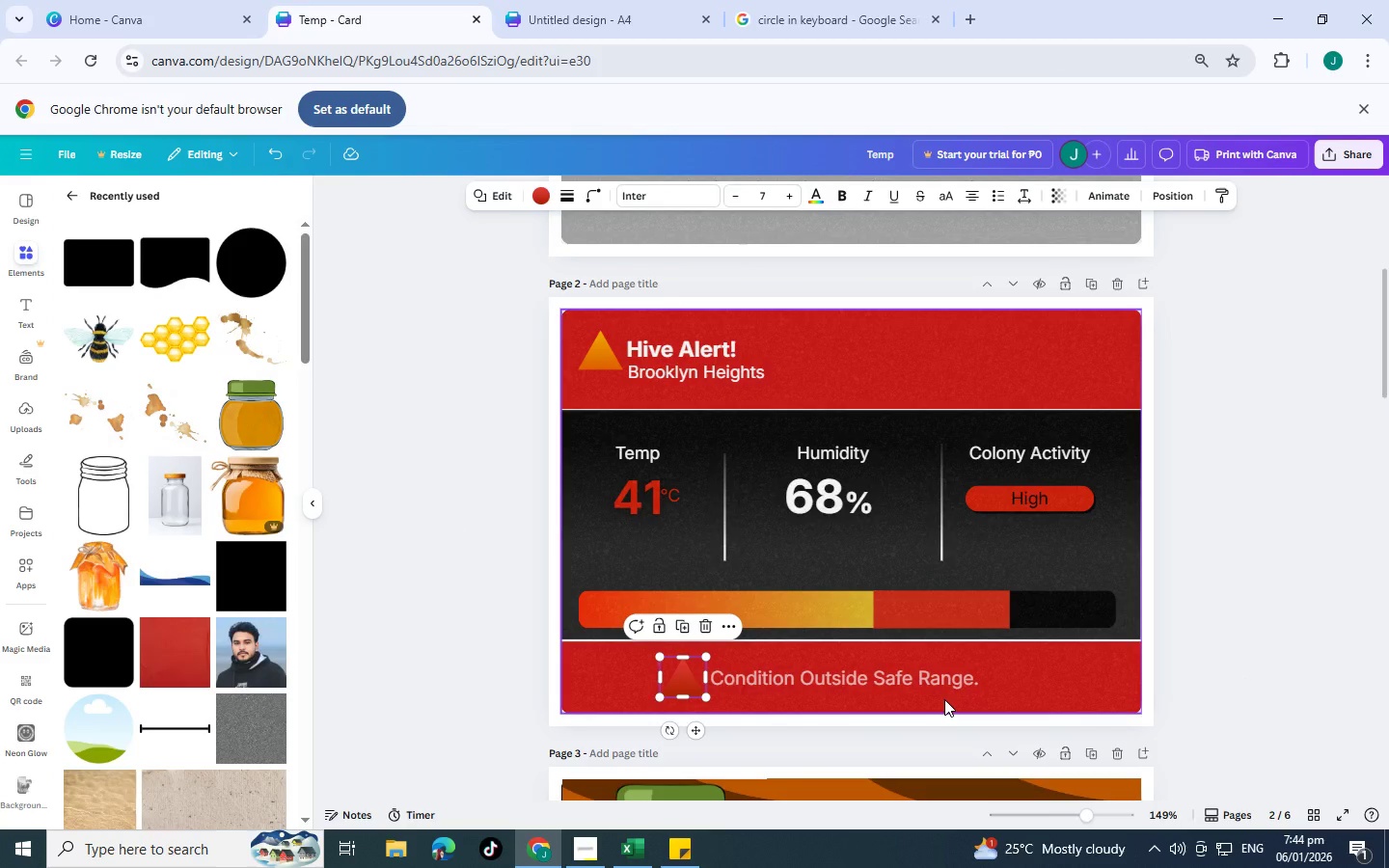 
left_click([944, 699])
 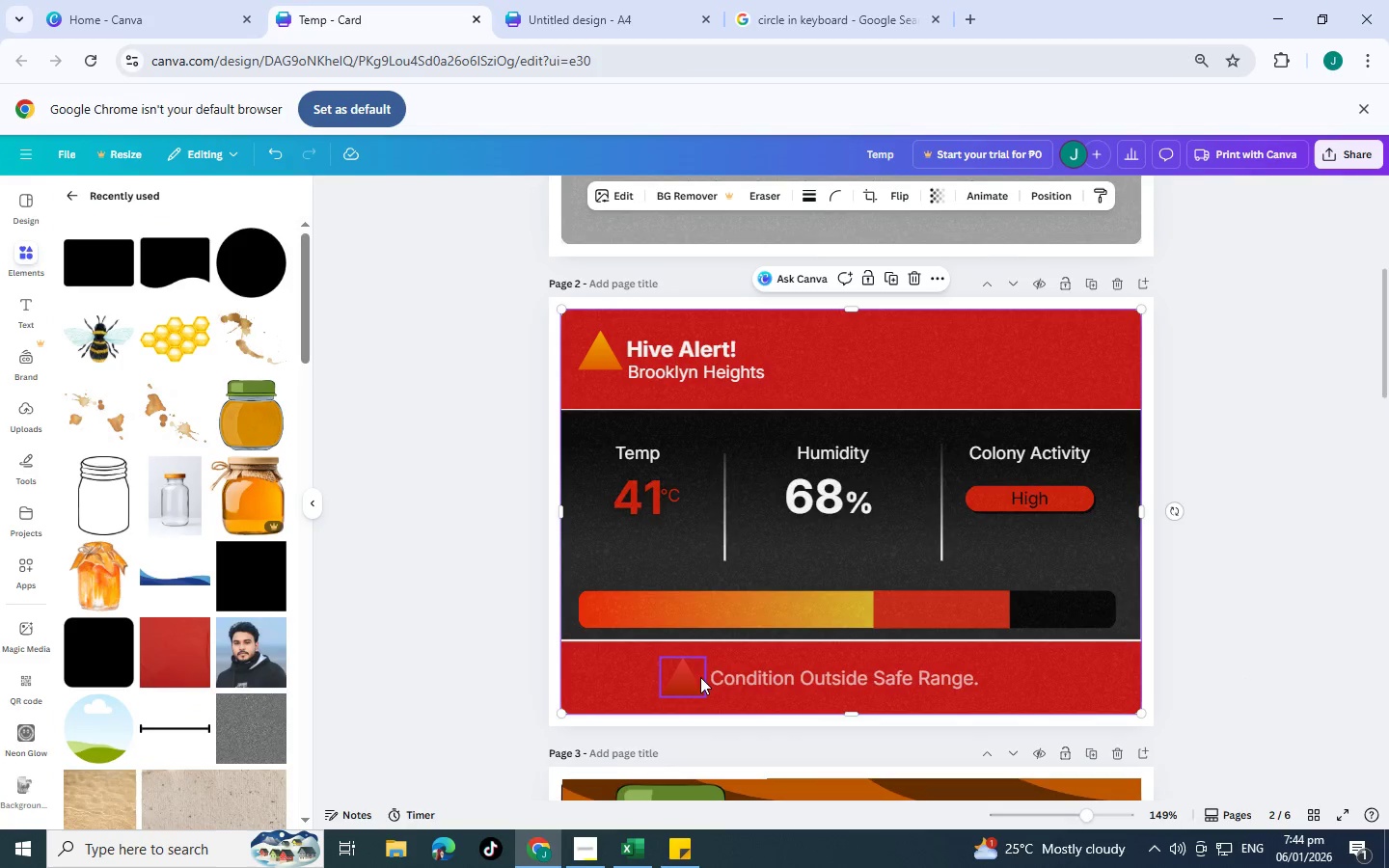 
left_click([676, 677])
 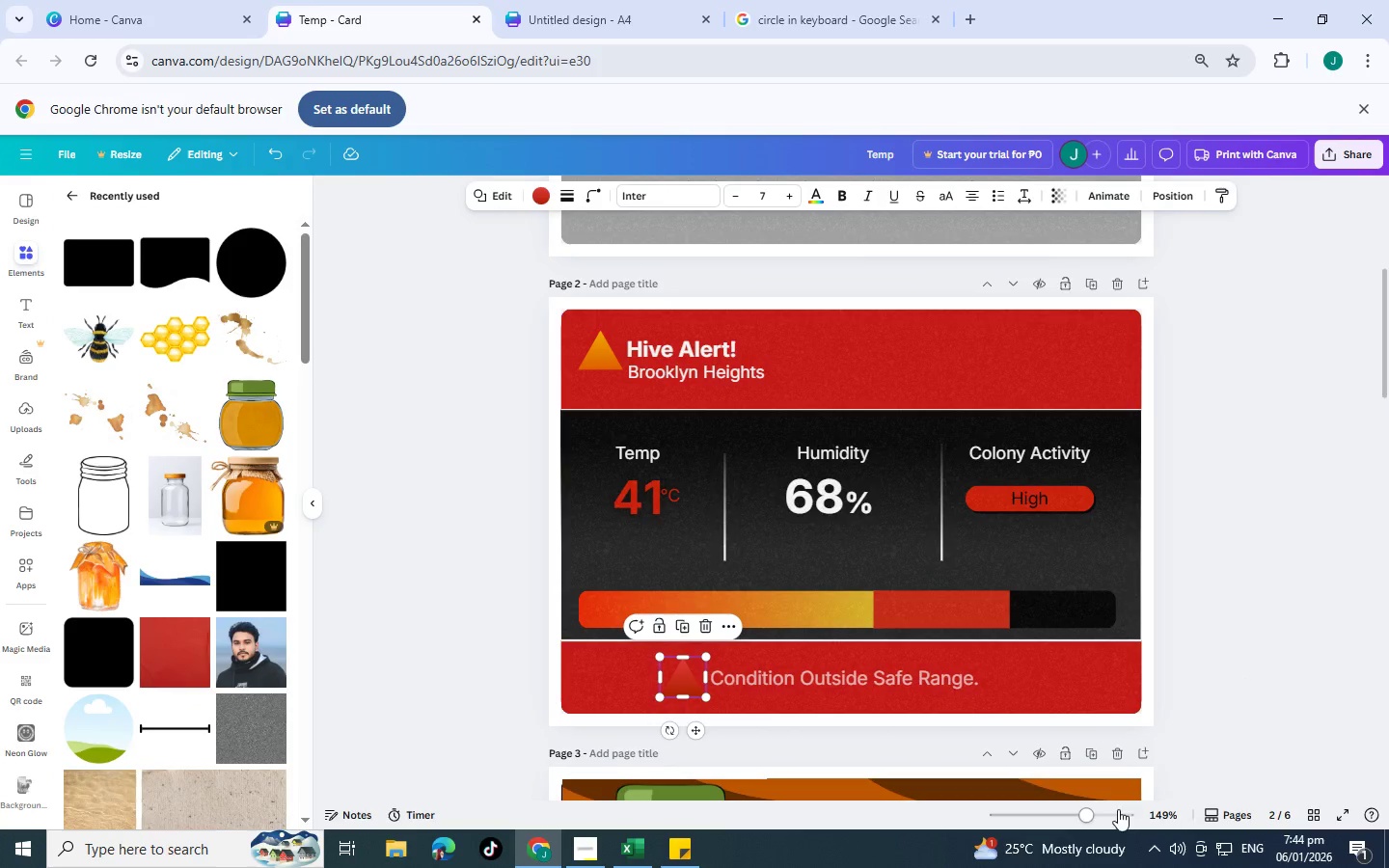 
left_click([1118, 812])
 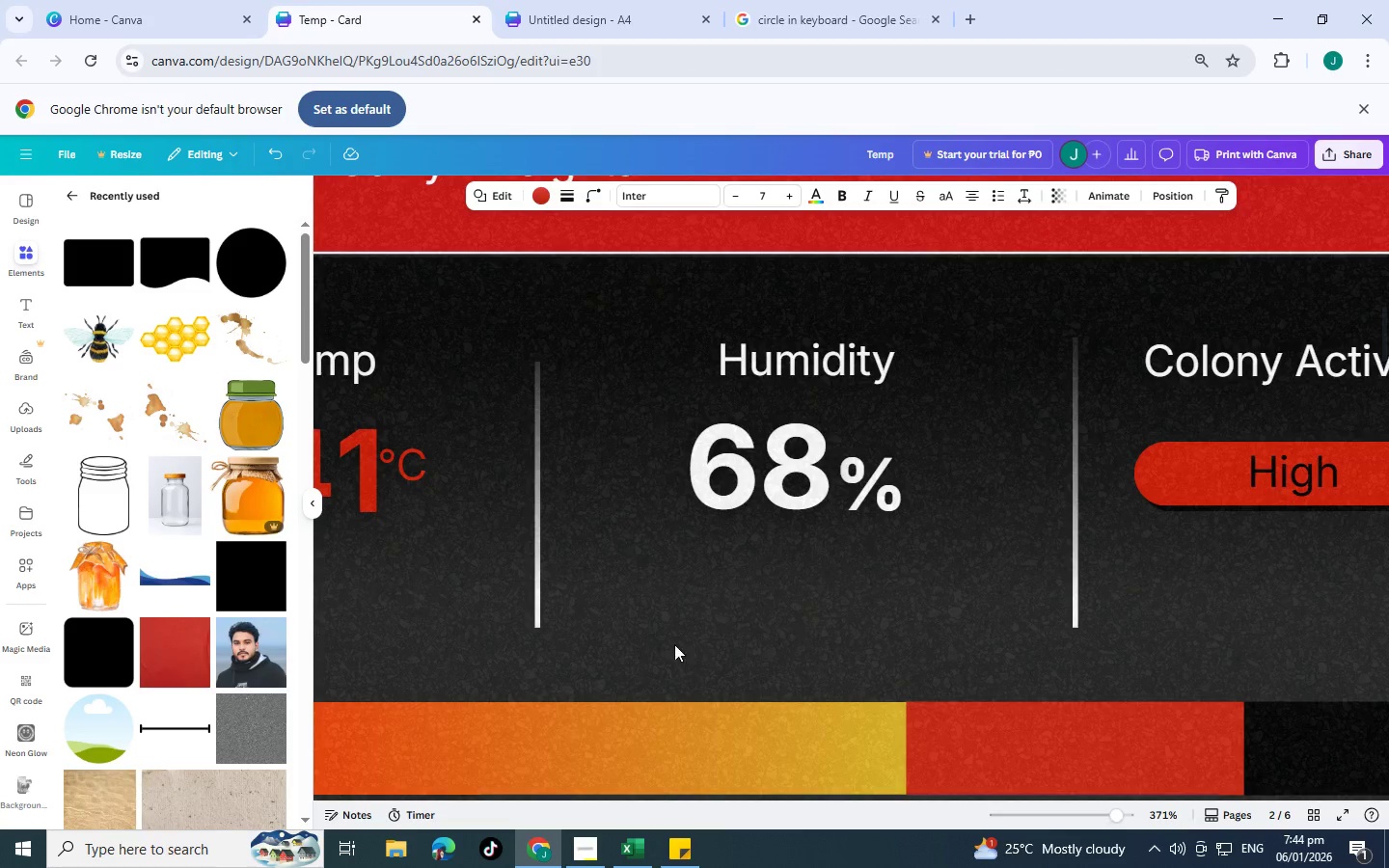 
scroll: coordinate [674, 644], scroll_direction: down, amount: 3.0
 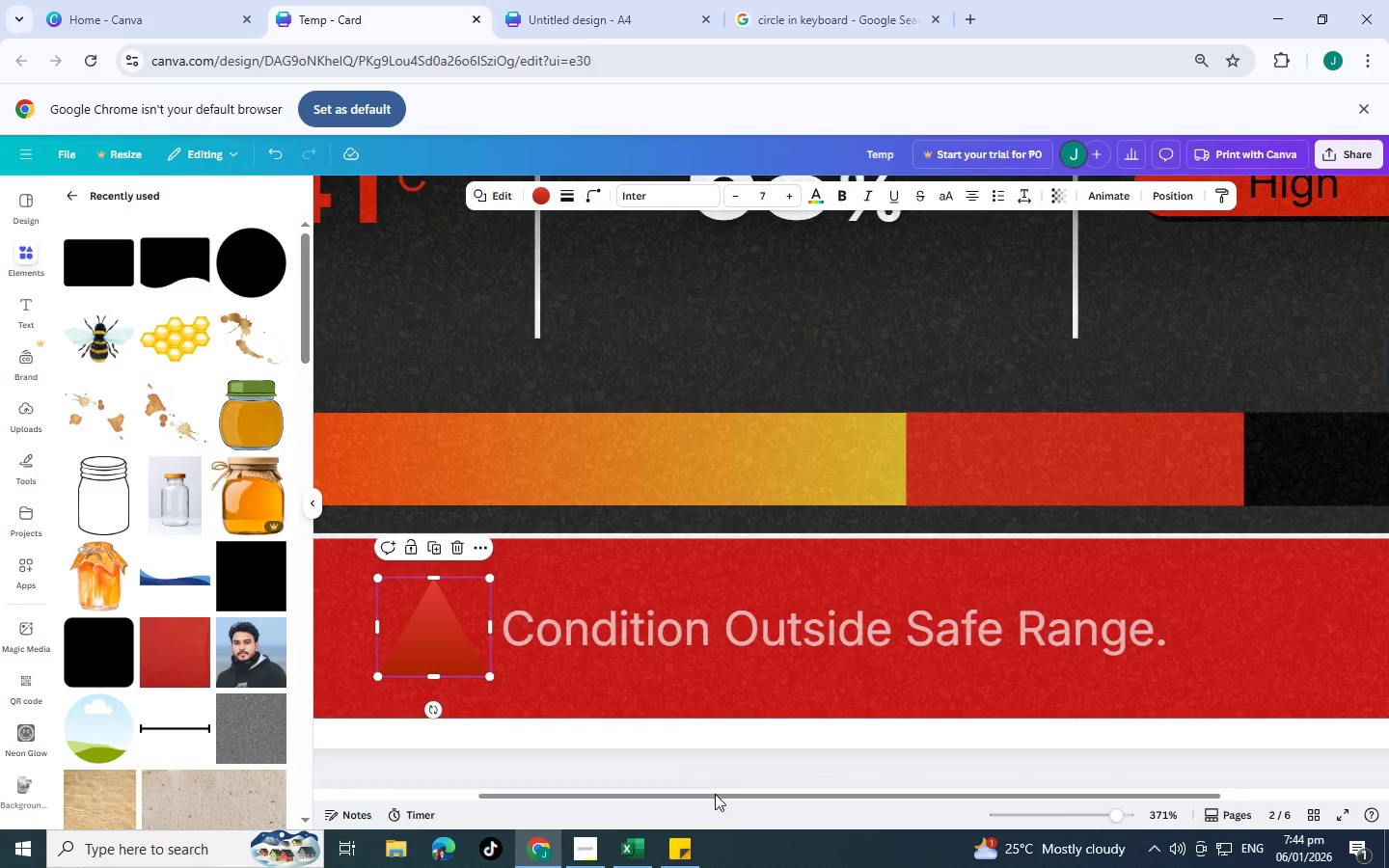 
left_click_drag(start_coordinate=[715, 794], to_coordinate=[633, 791])
 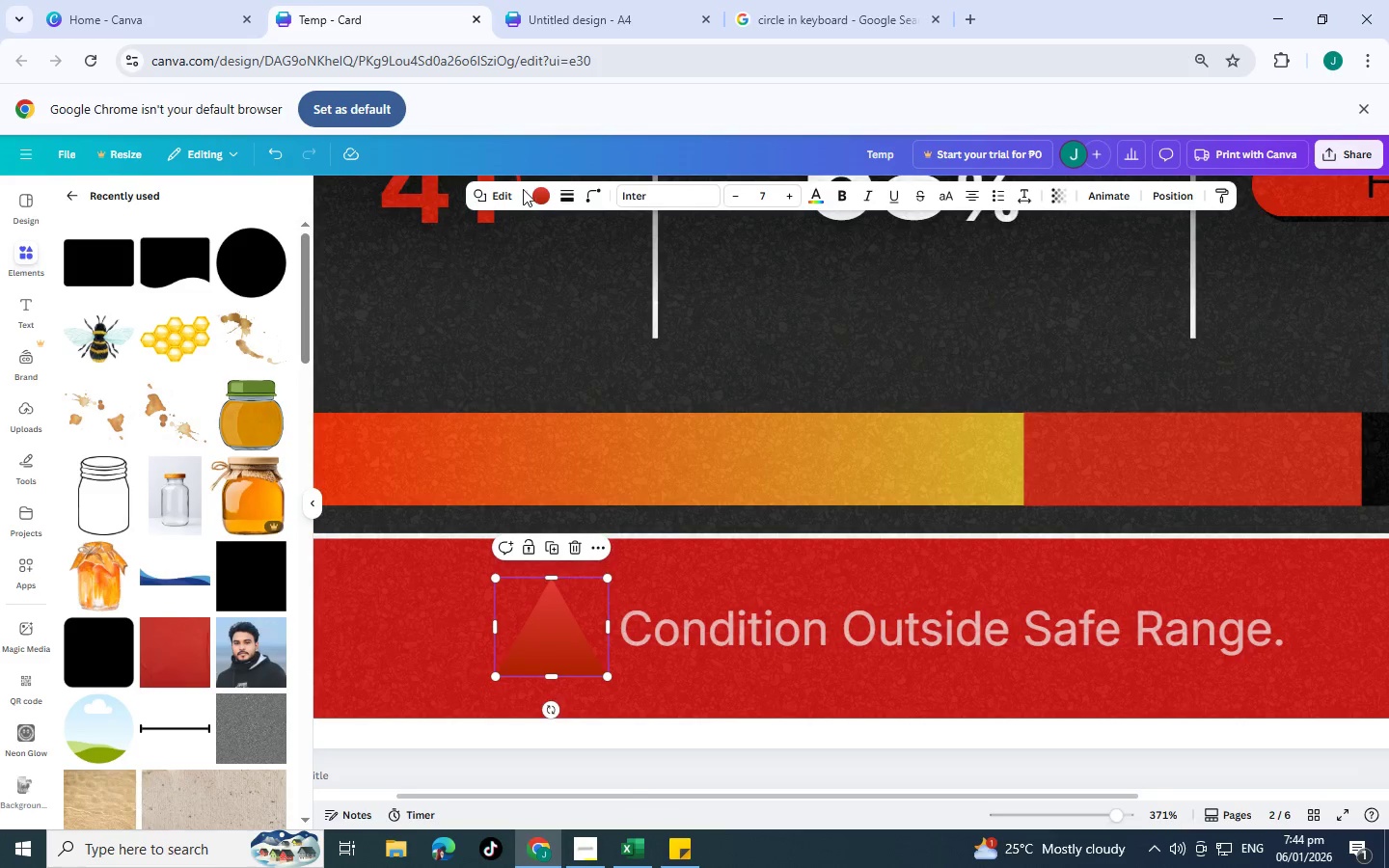 
left_click([531, 190])
 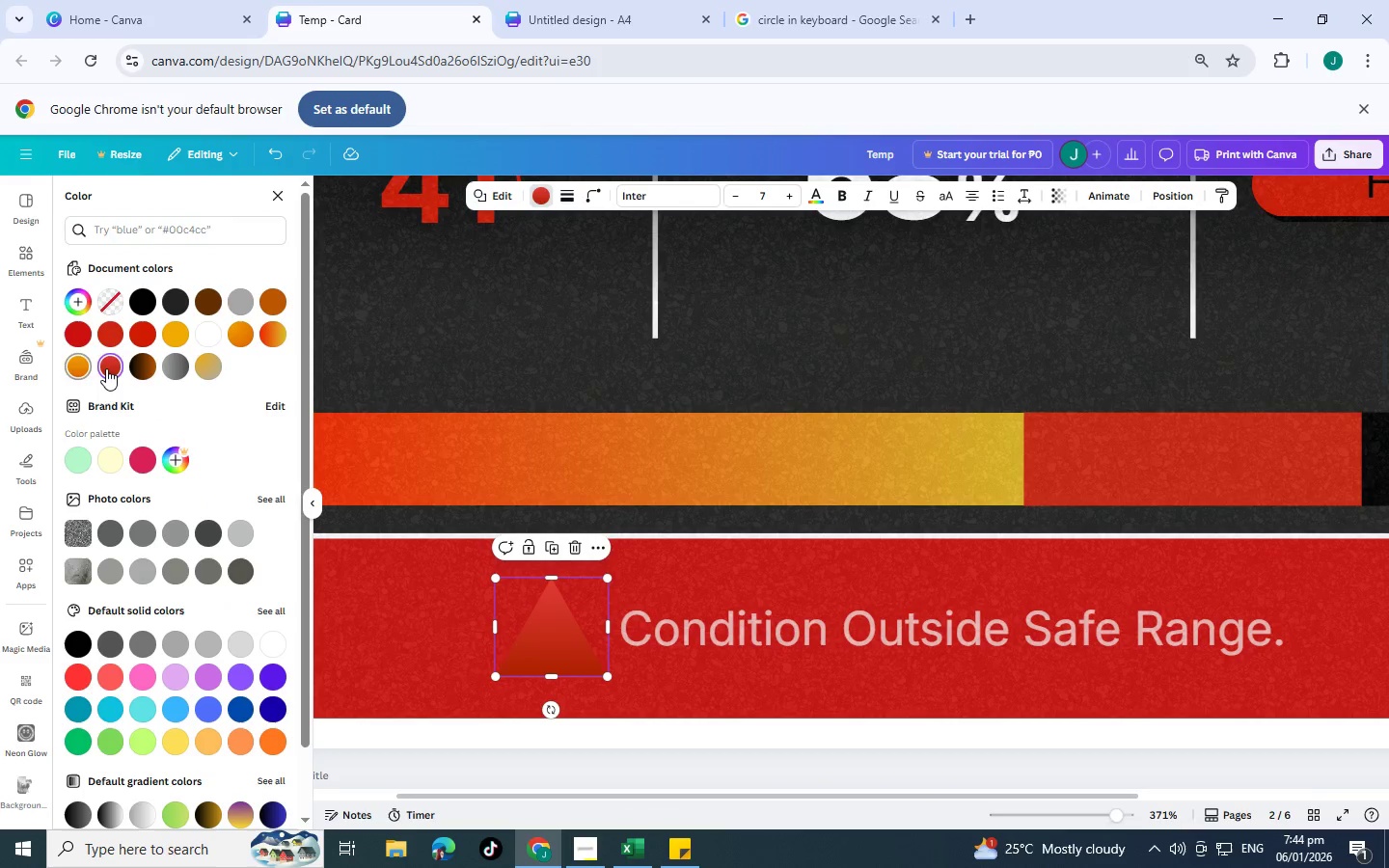 
left_click([106, 368])
 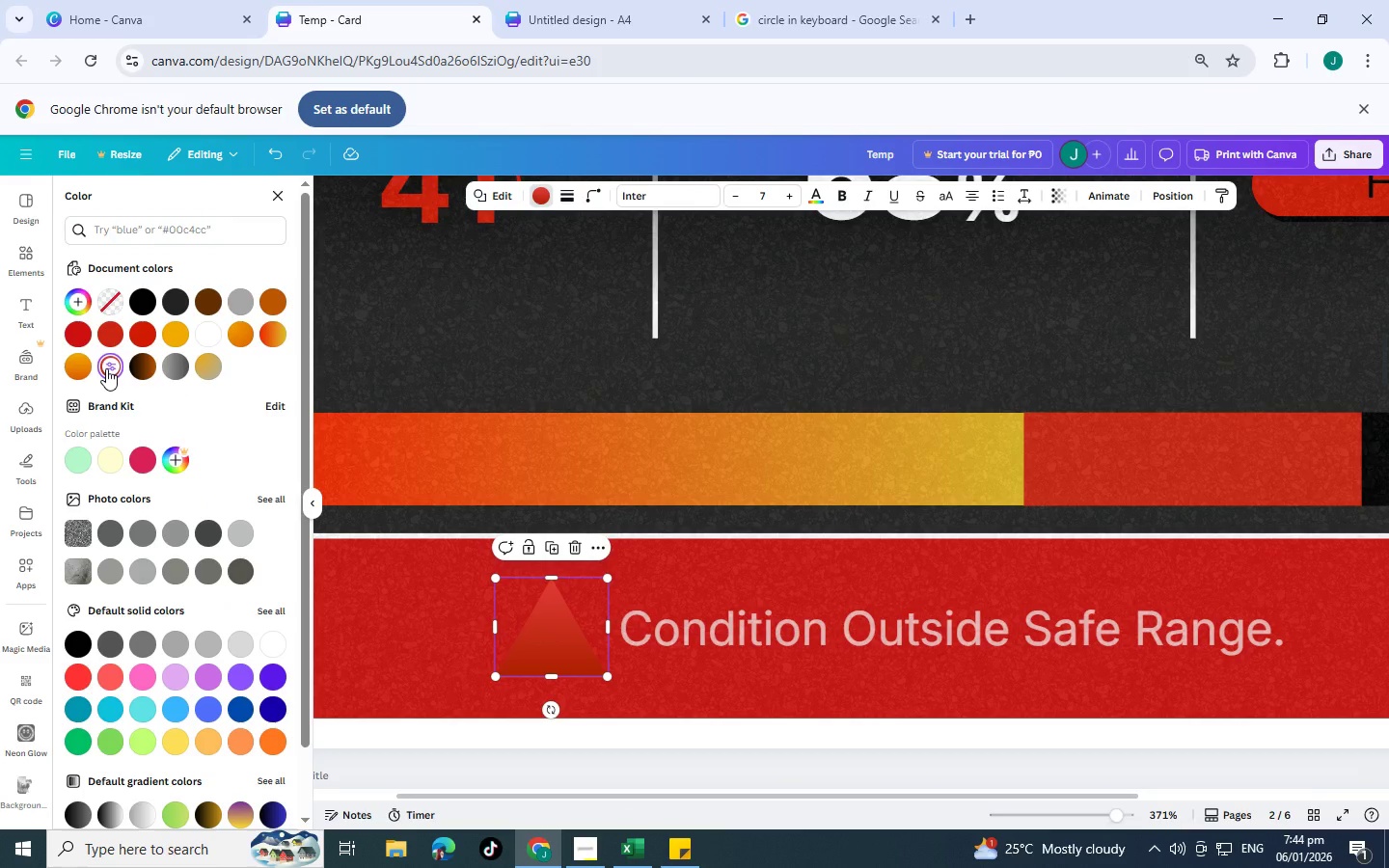 
left_click([106, 368])
 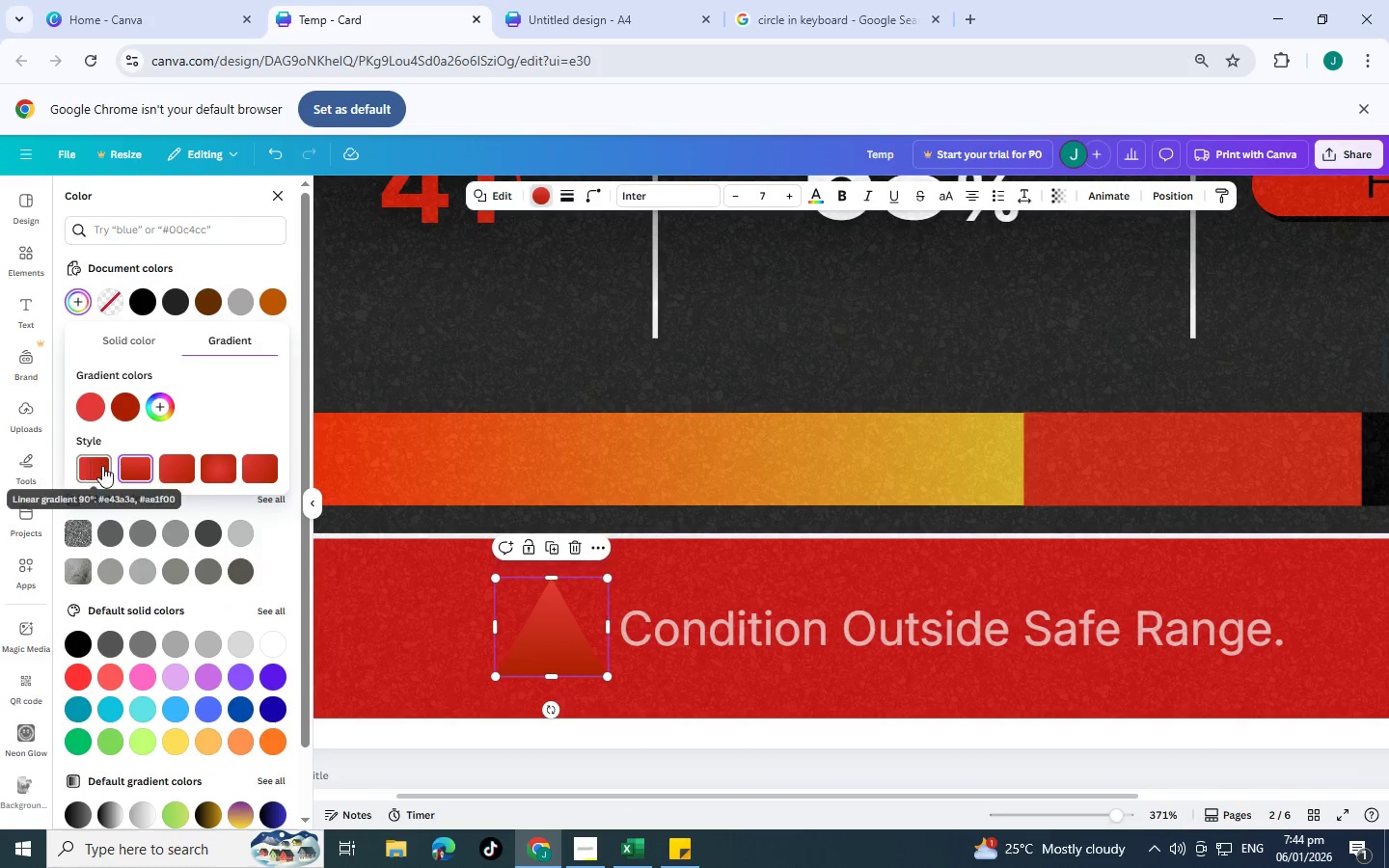 
wait(5.06)
 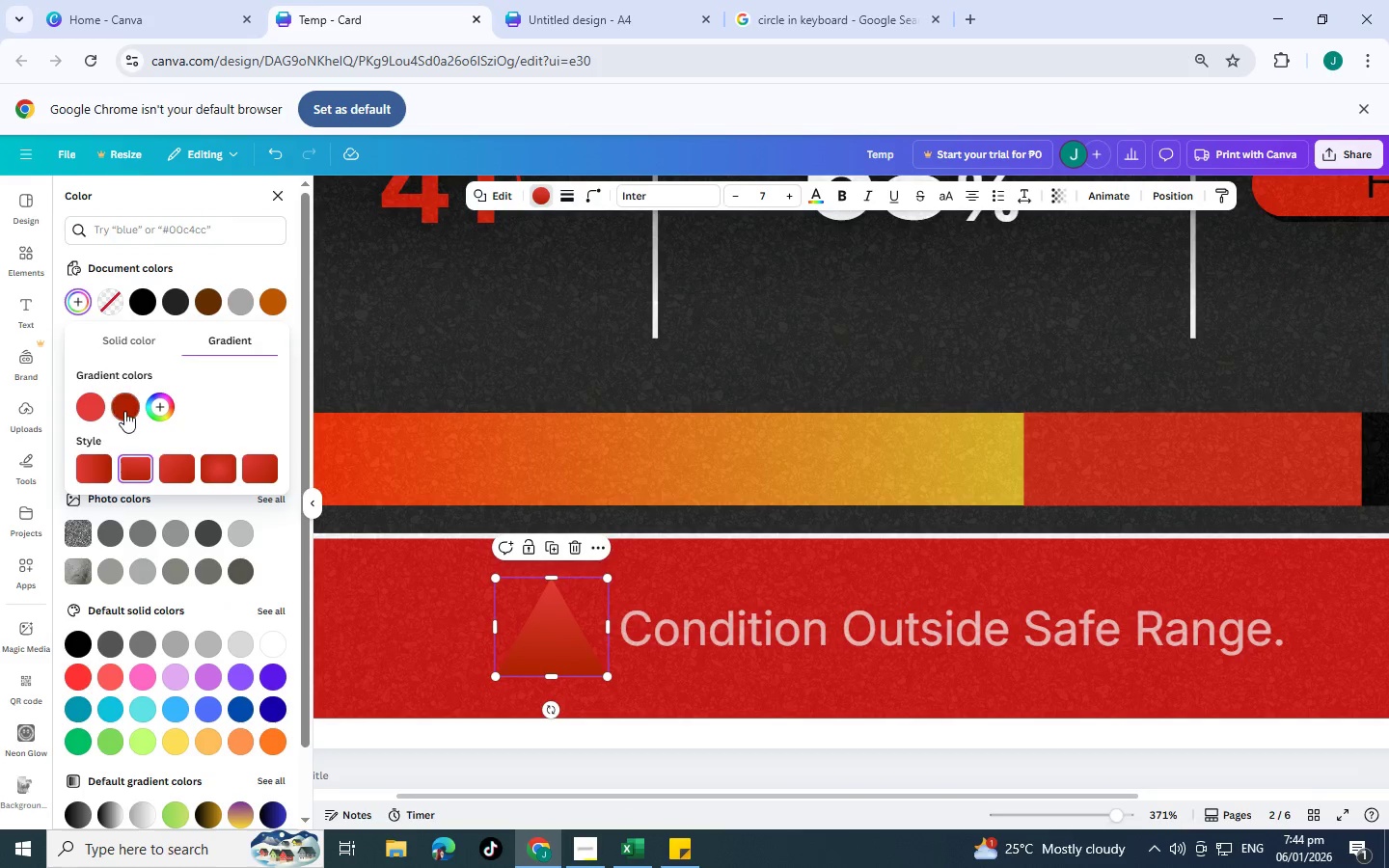 
mouse_move([234, 459])
 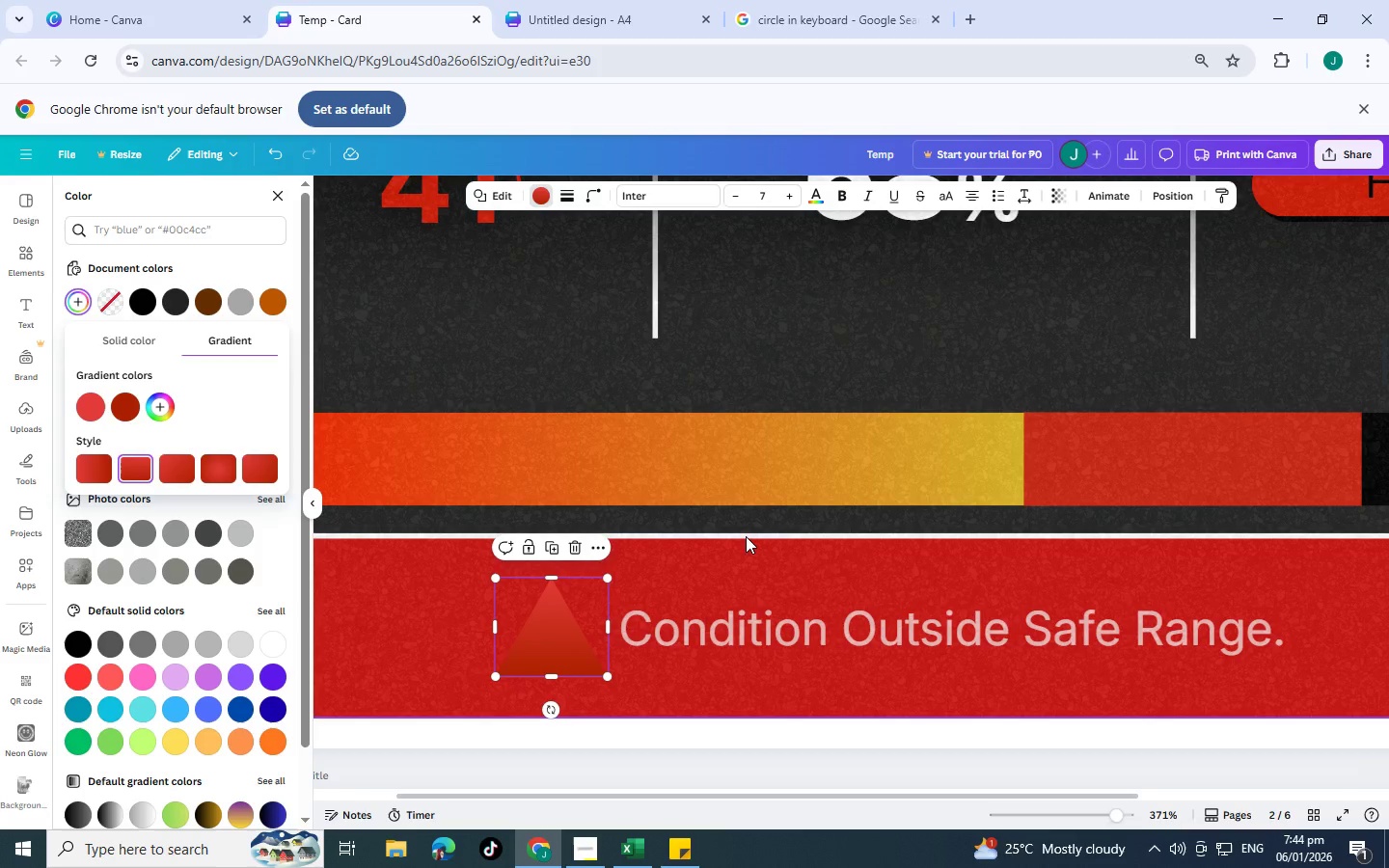 
wait(17.9)
 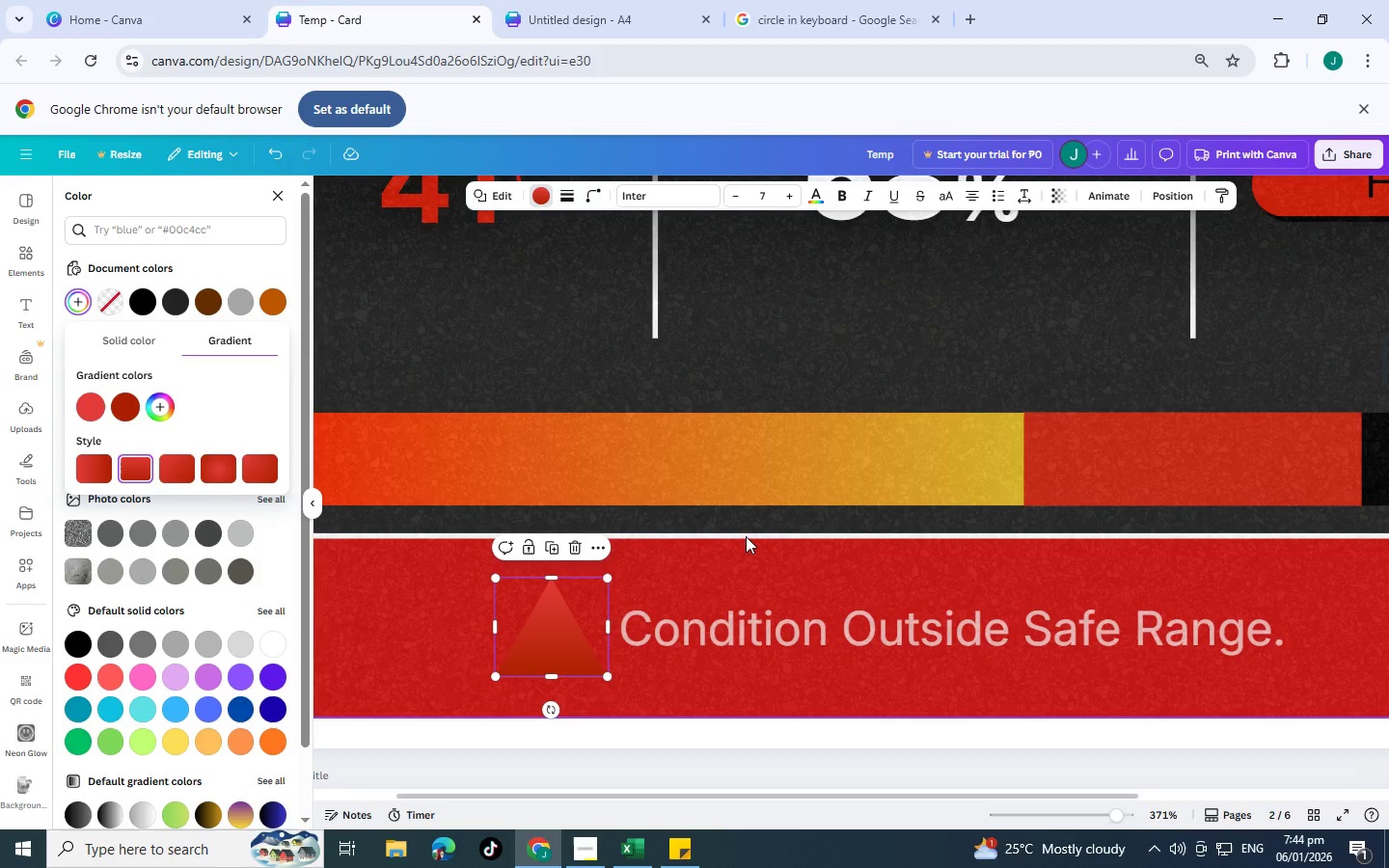 
key(Alt+AltLeft)
 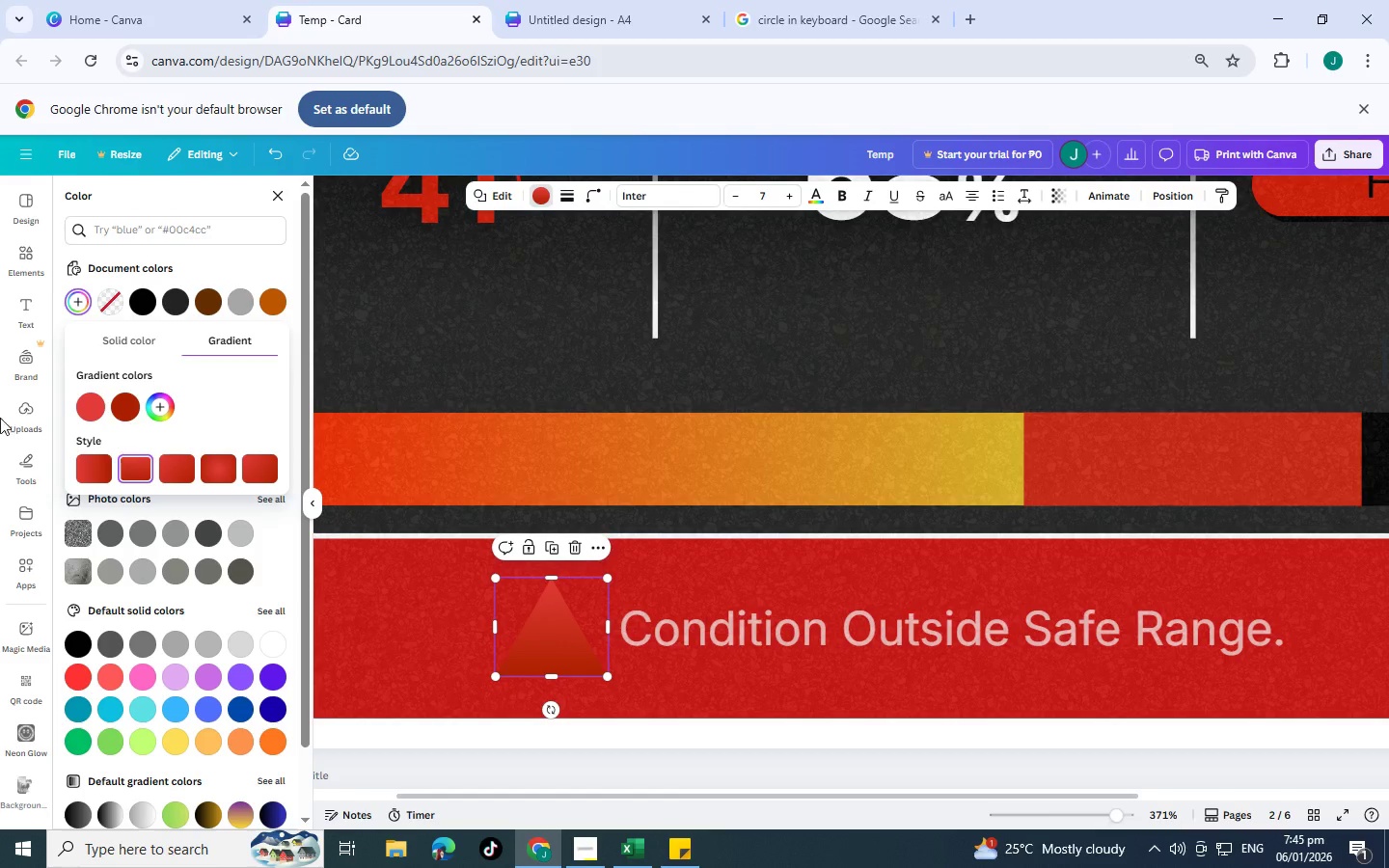 
left_click([532, 395])
 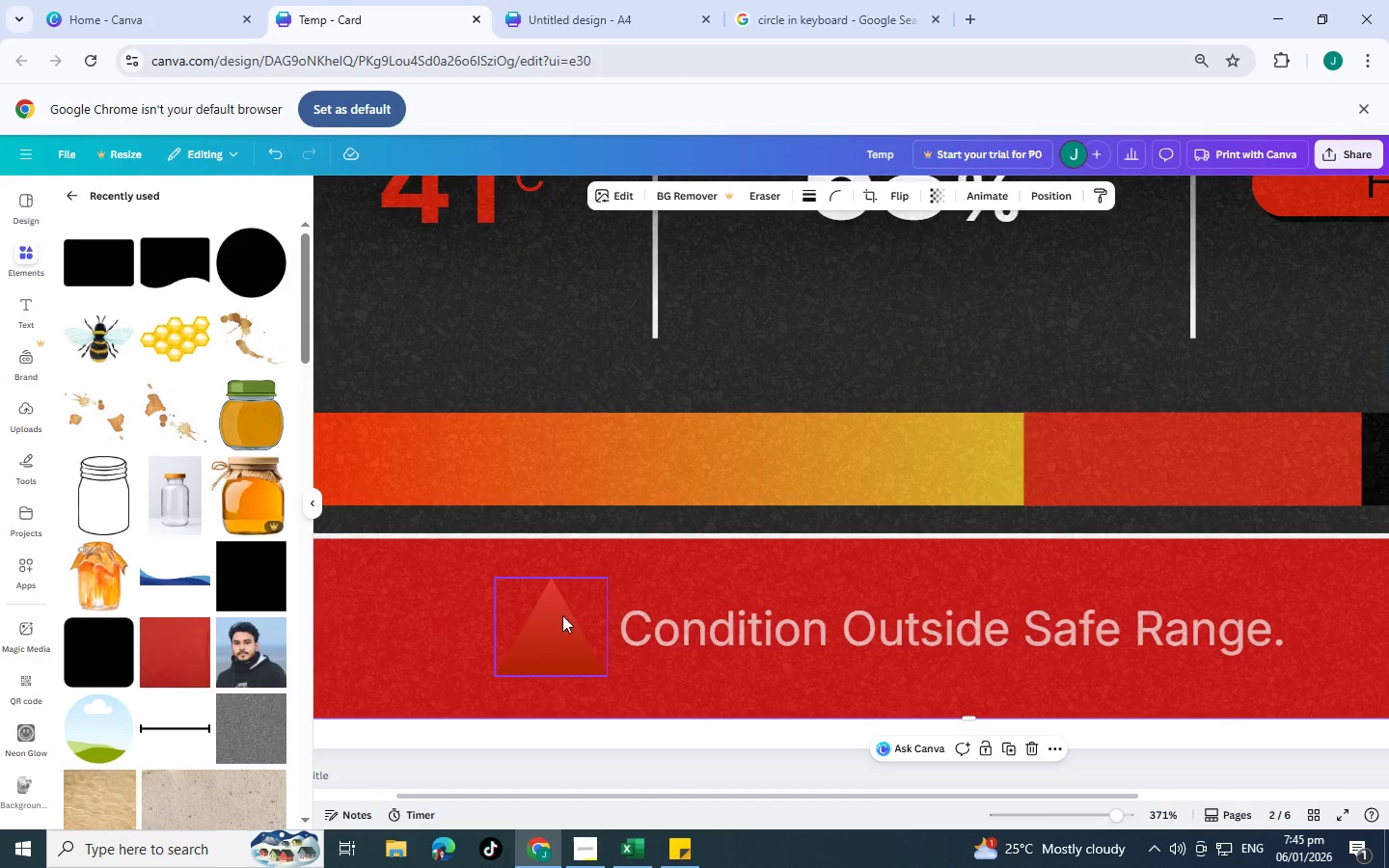 
left_click([564, 638])
 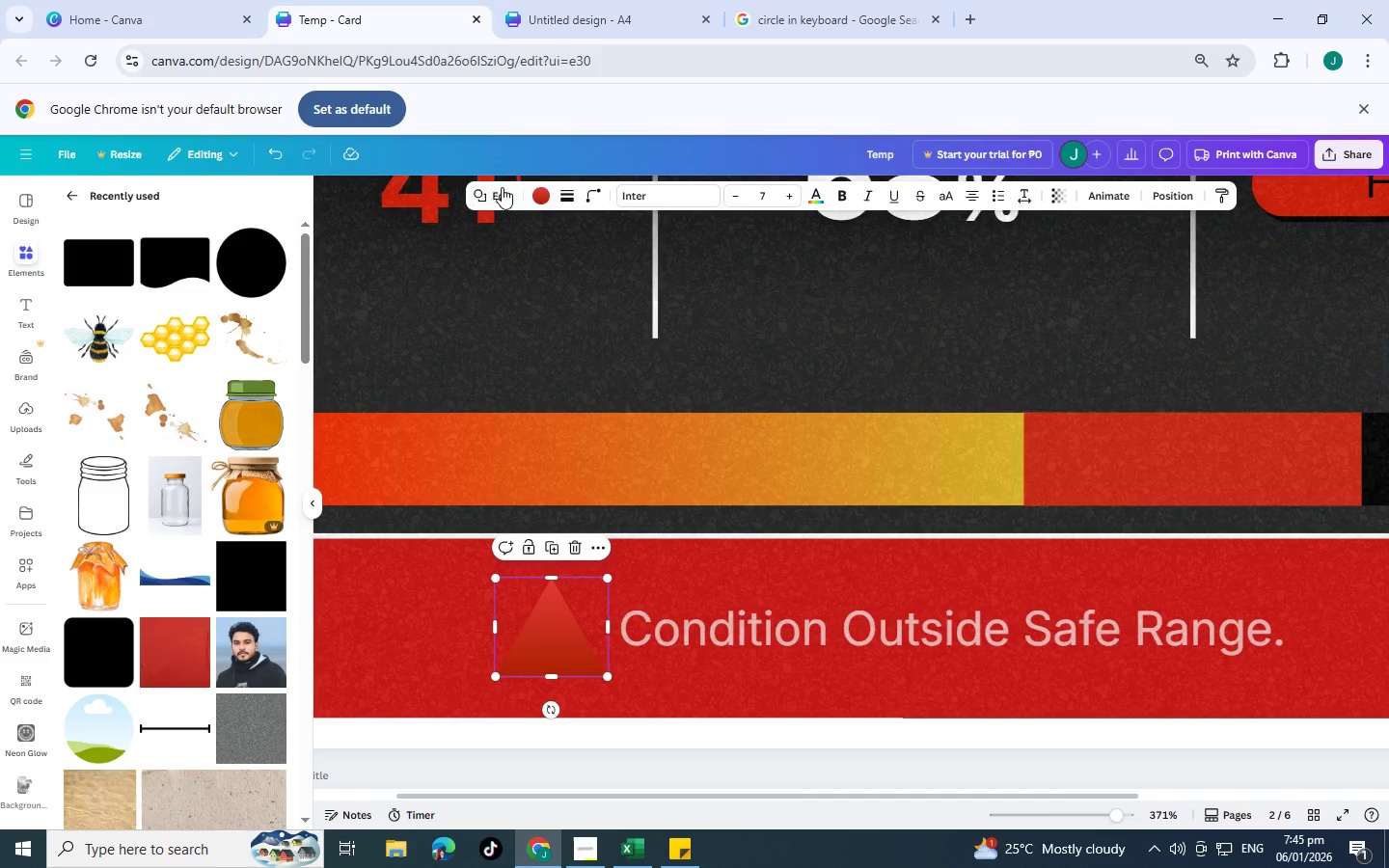 
scroll: coordinate [539, 413], scroll_direction: up, amount: 4.0
 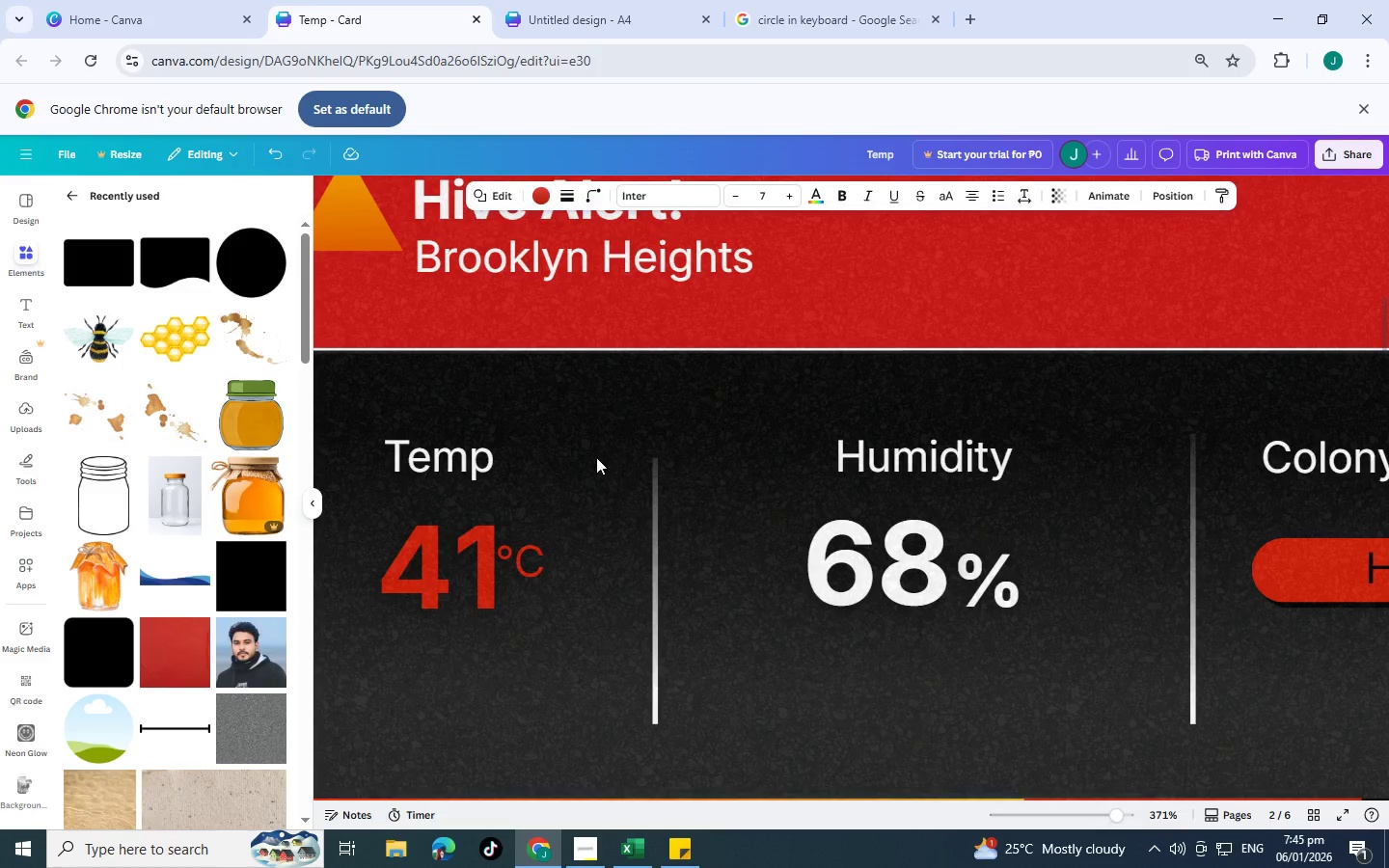 
scroll: coordinate [596, 457], scroll_direction: down, amount: 2.0
 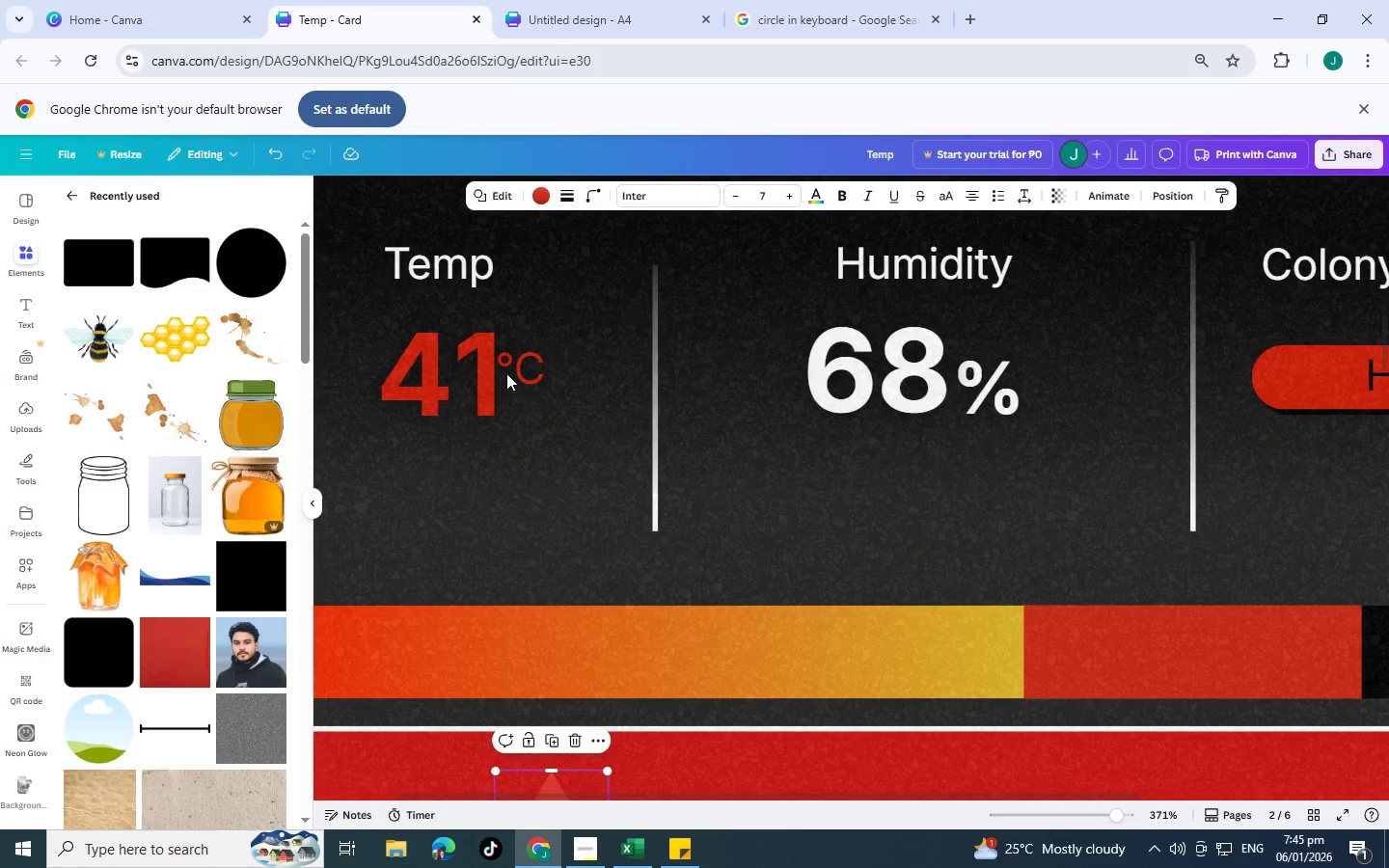 
left_click([506, 372])
 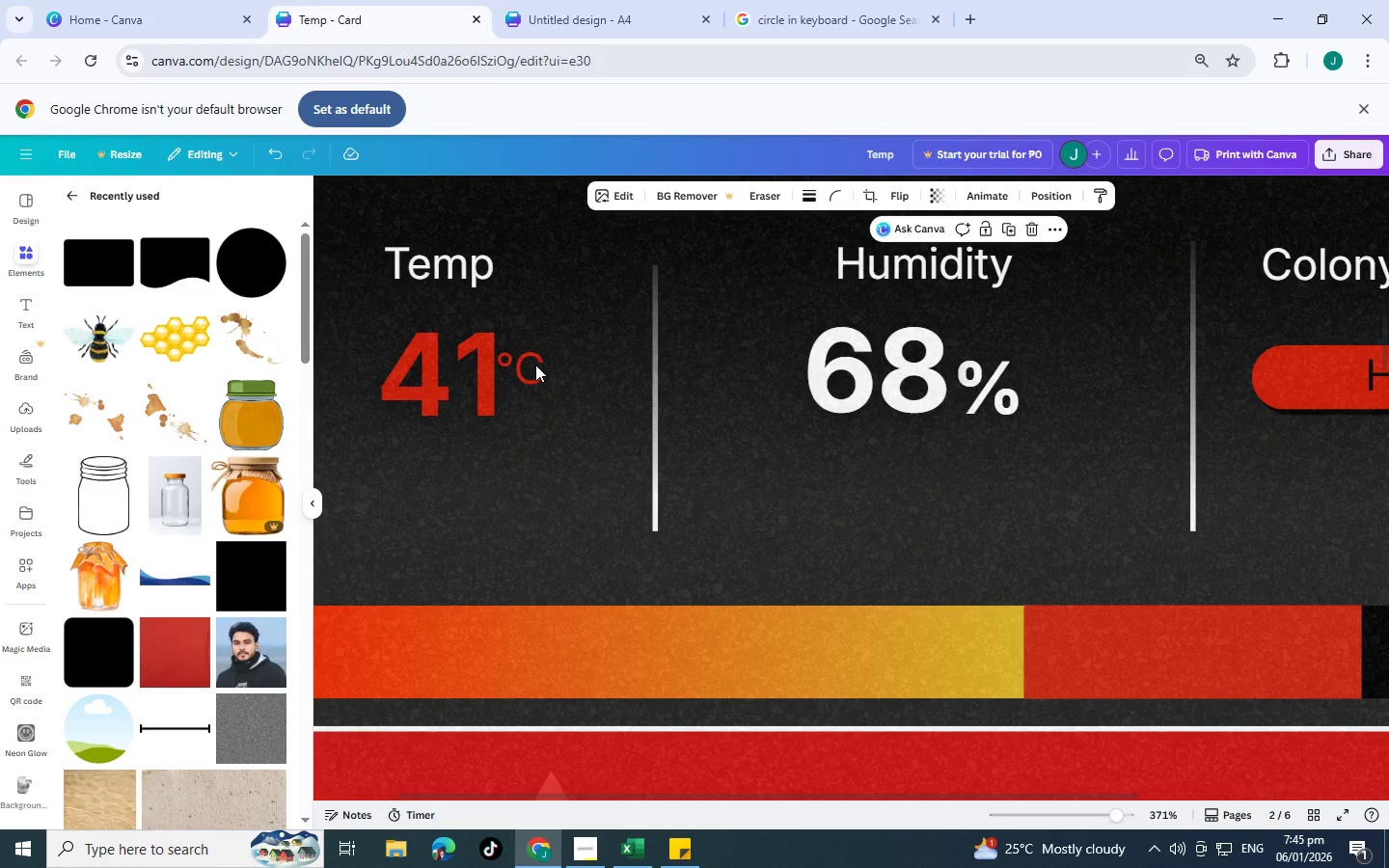 
left_click([535, 365])
 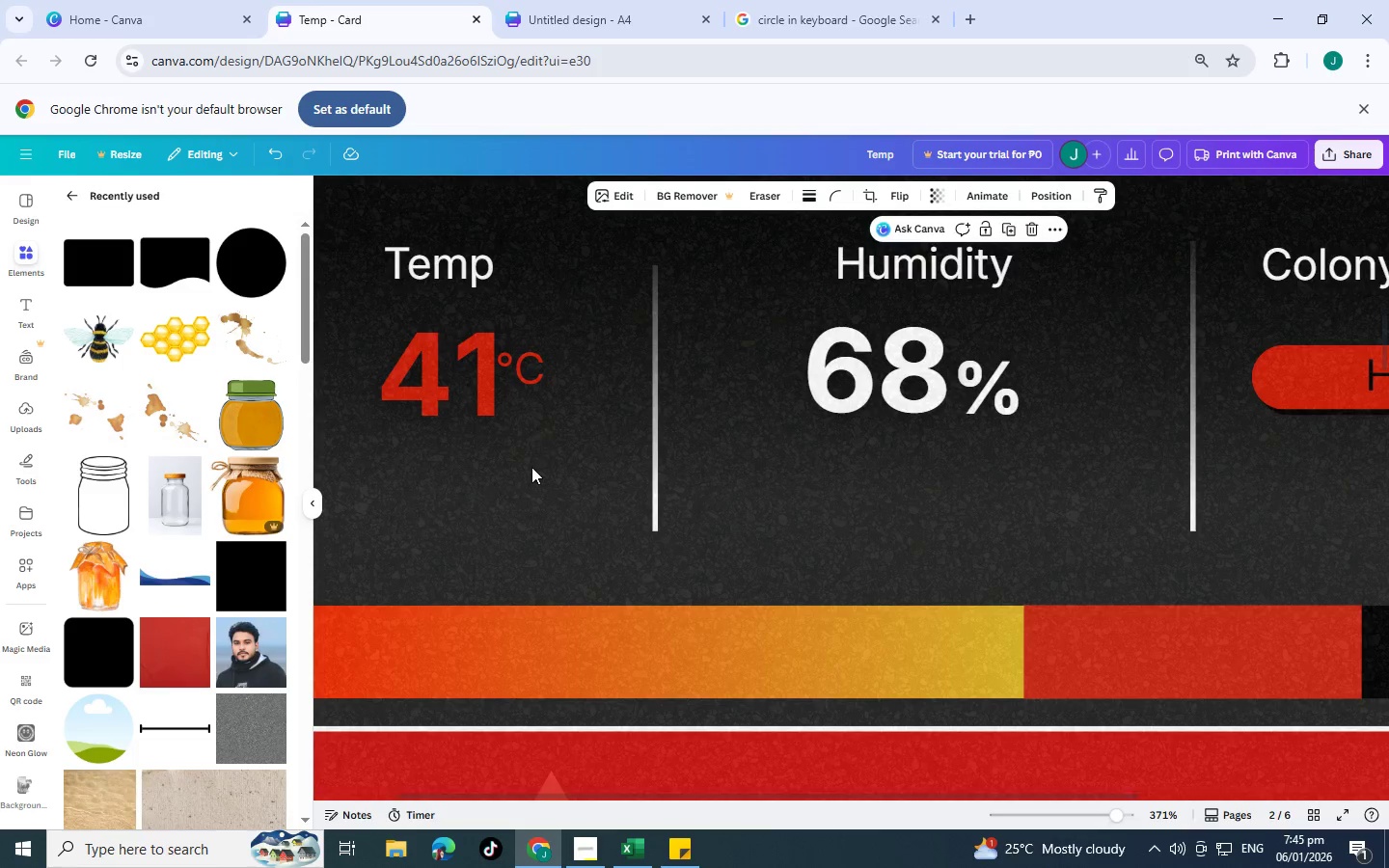 
scroll: coordinate [531, 467], scroll_direction: up, amount: 3.0
 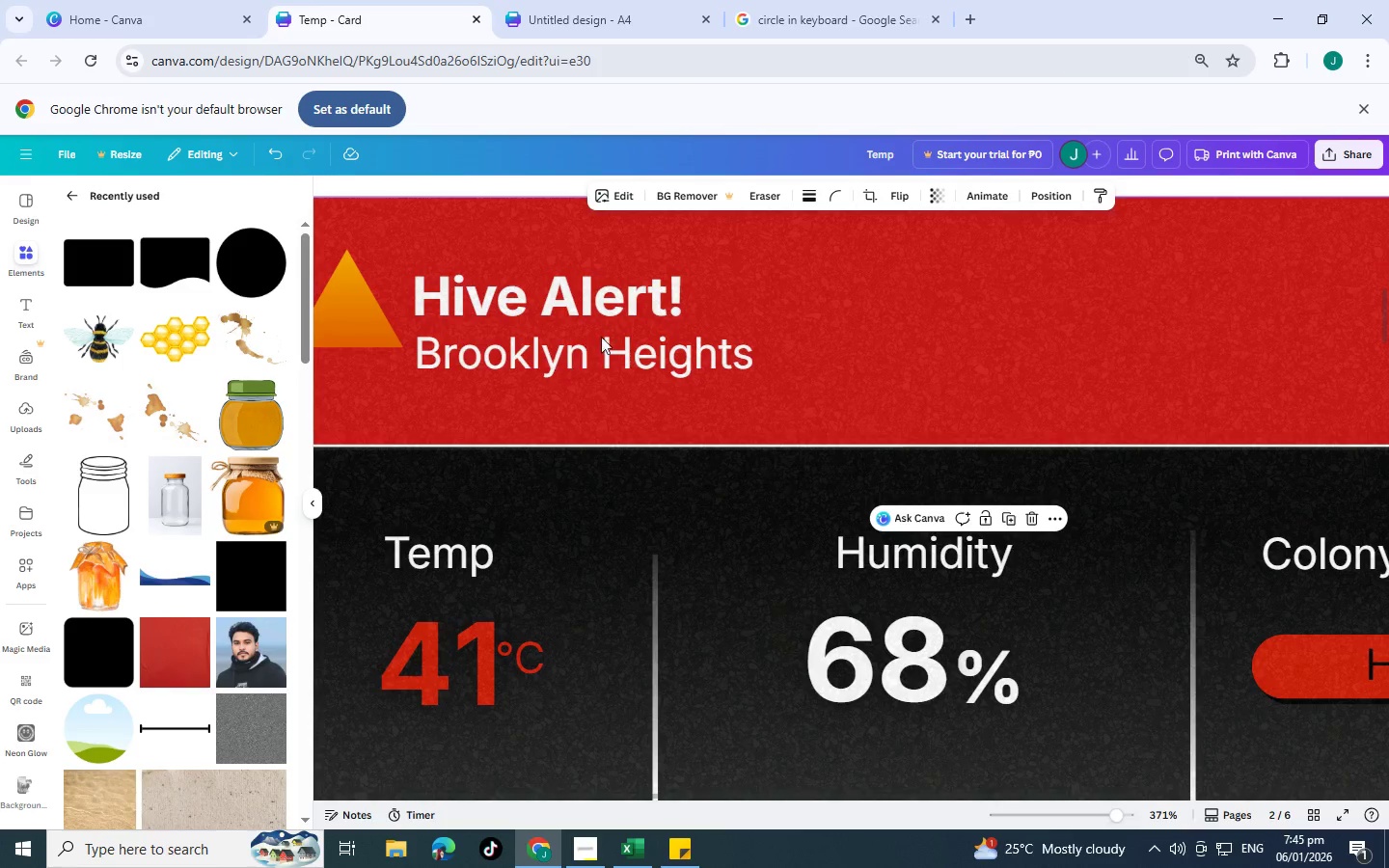 
left_click([668, 301])
 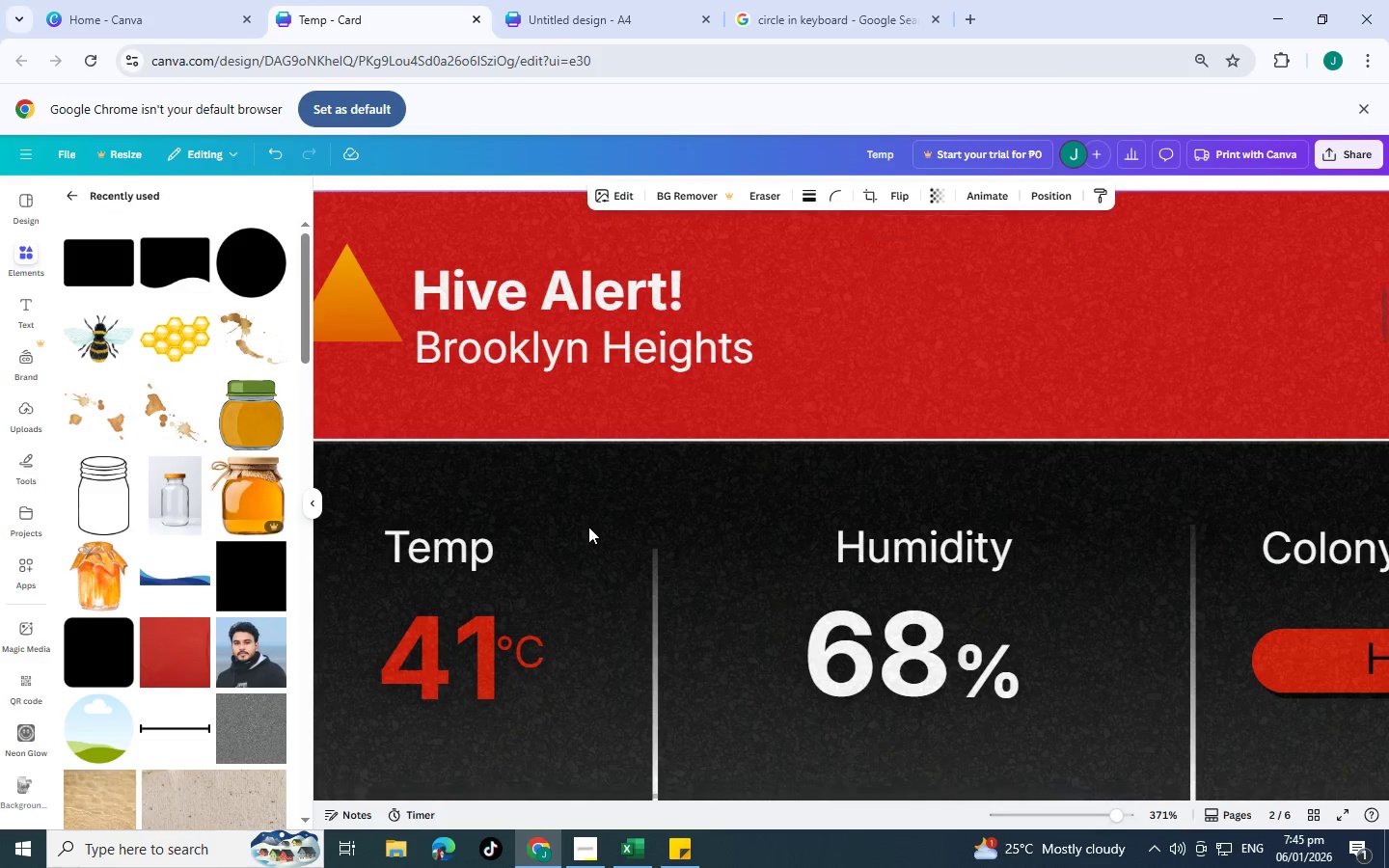 
scroll: coordinate [641, 638], scroll_direction: down, amount: 6.0
 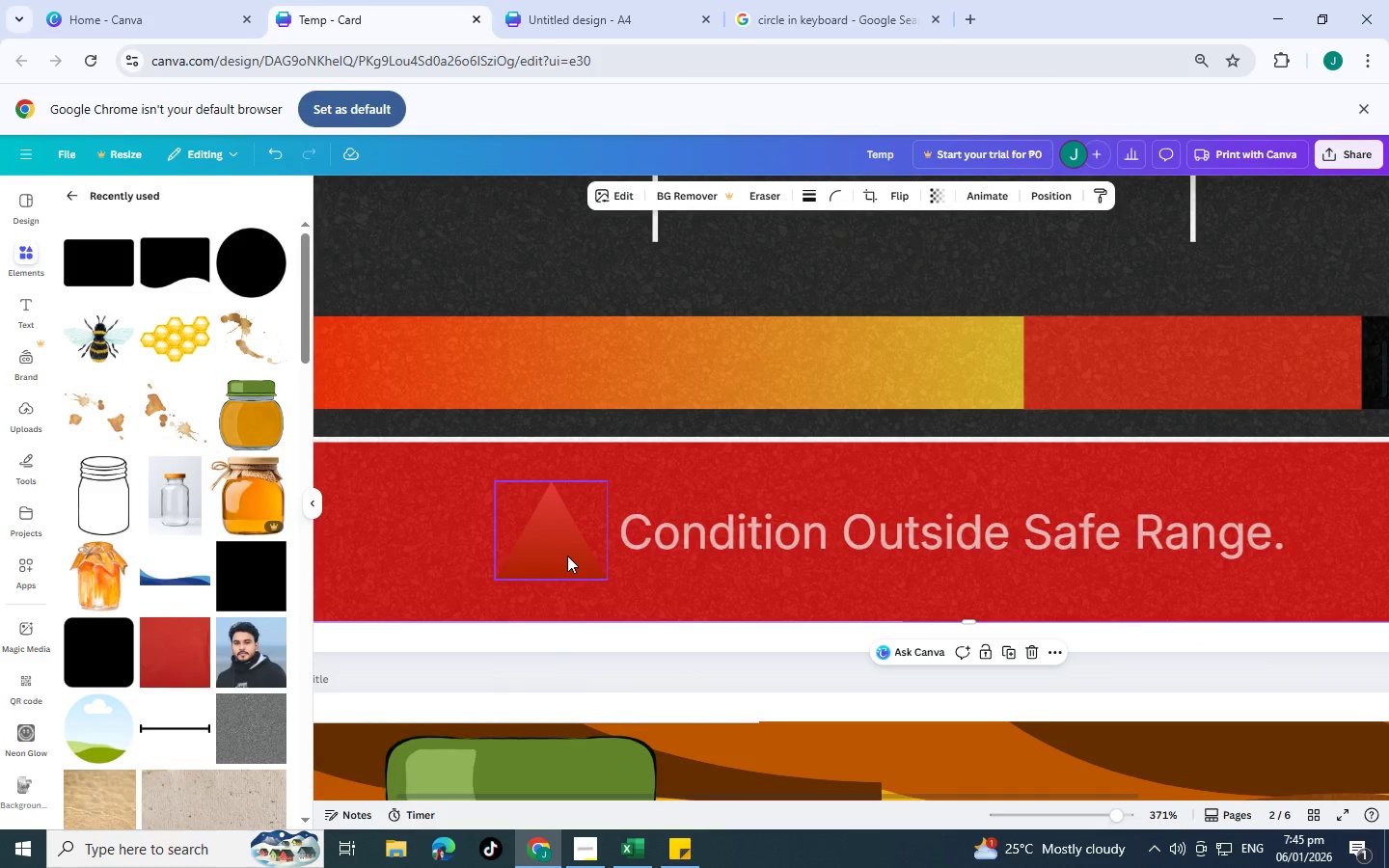 
left_click([565, 553])
 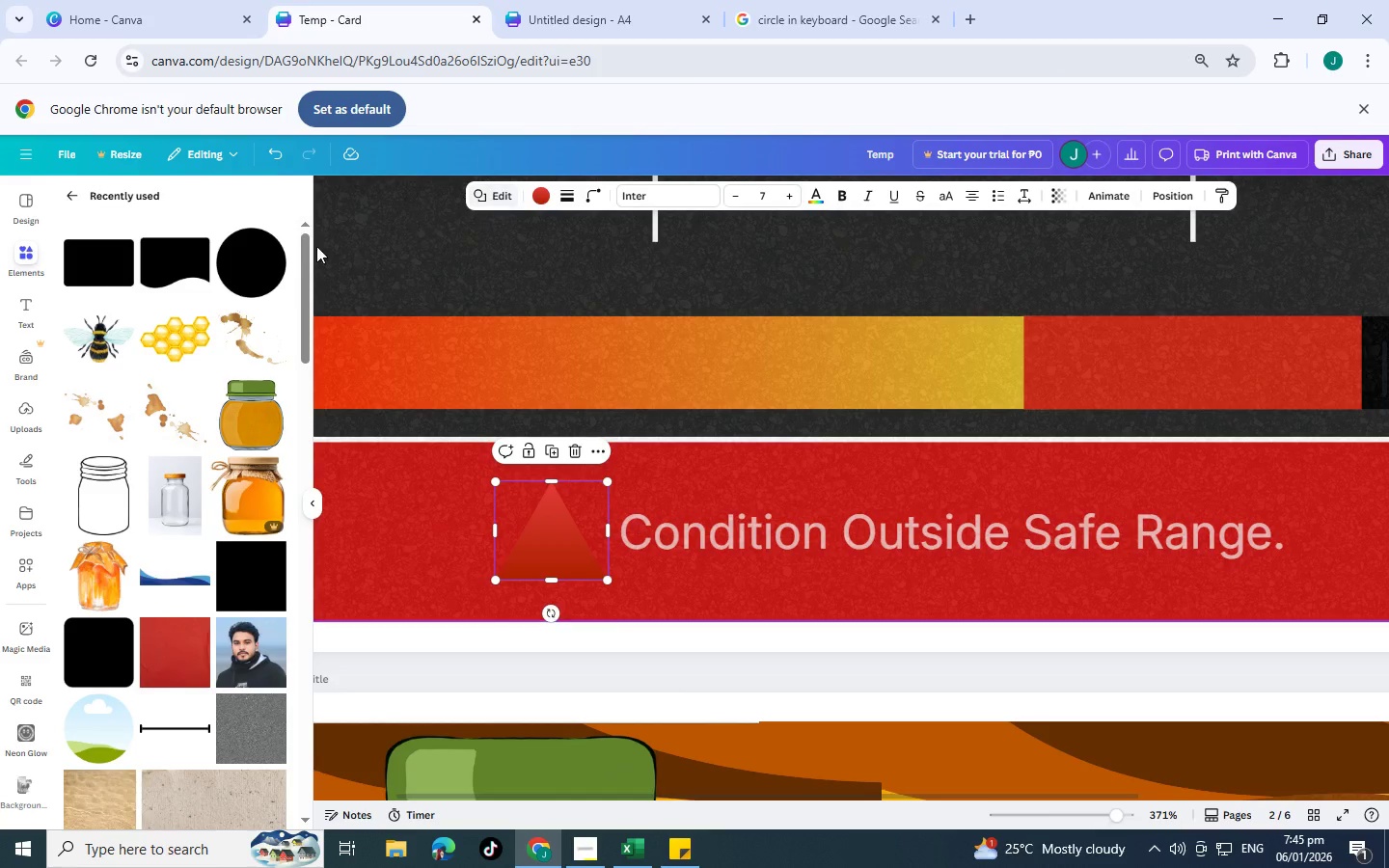 
left_click([319, 493])
 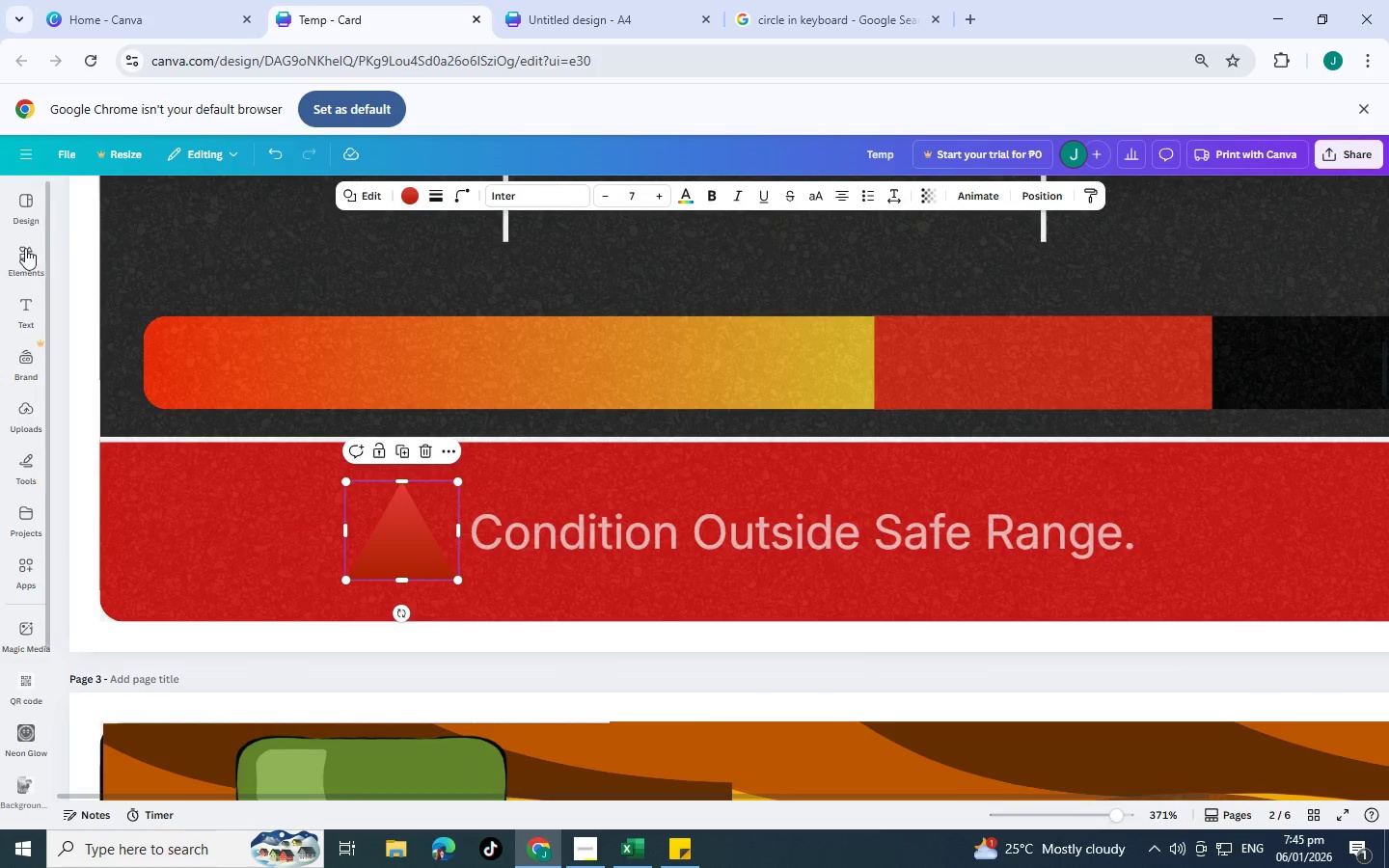 
mouse_move([364, 203])
 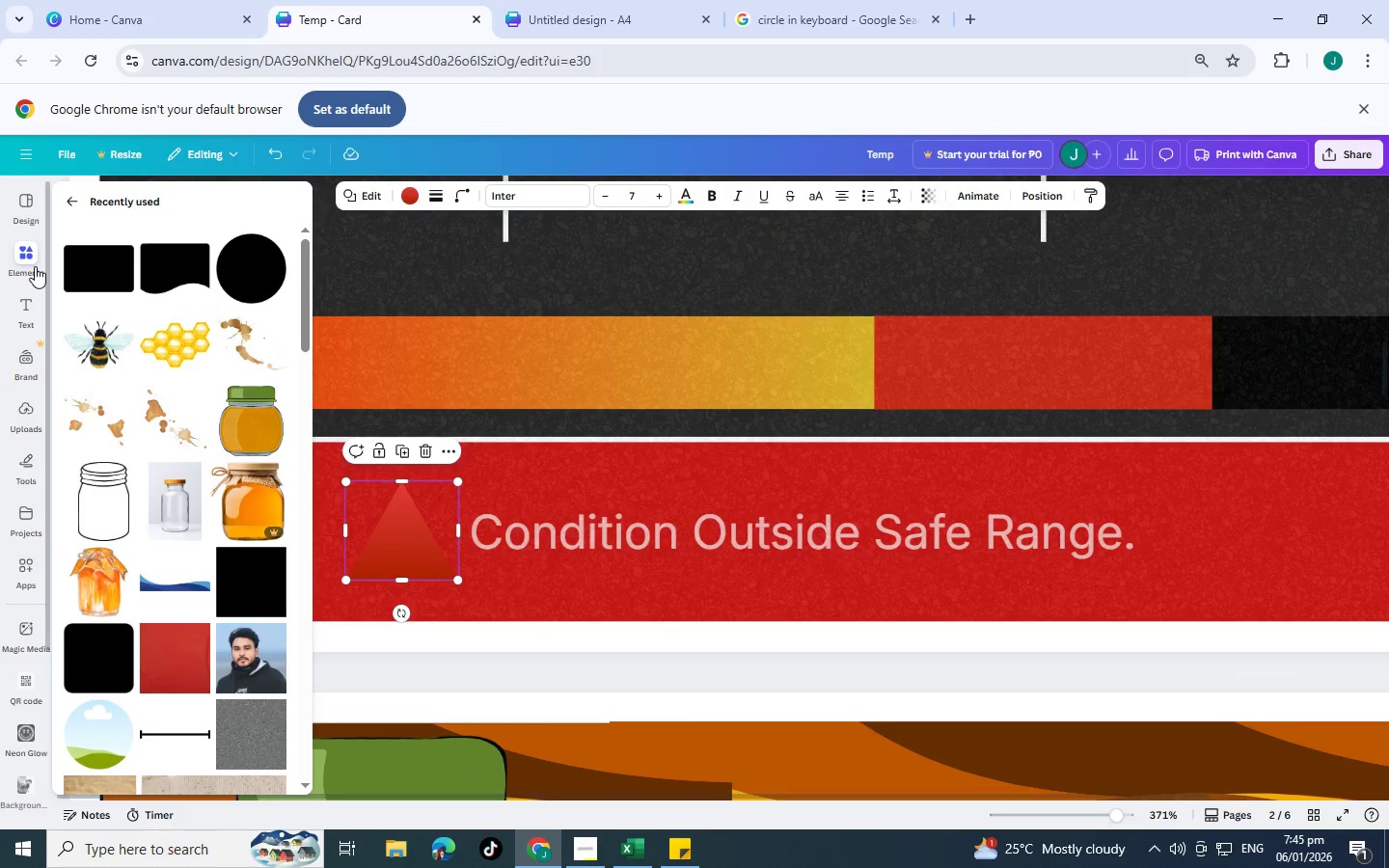 
left_click([581, 319])
 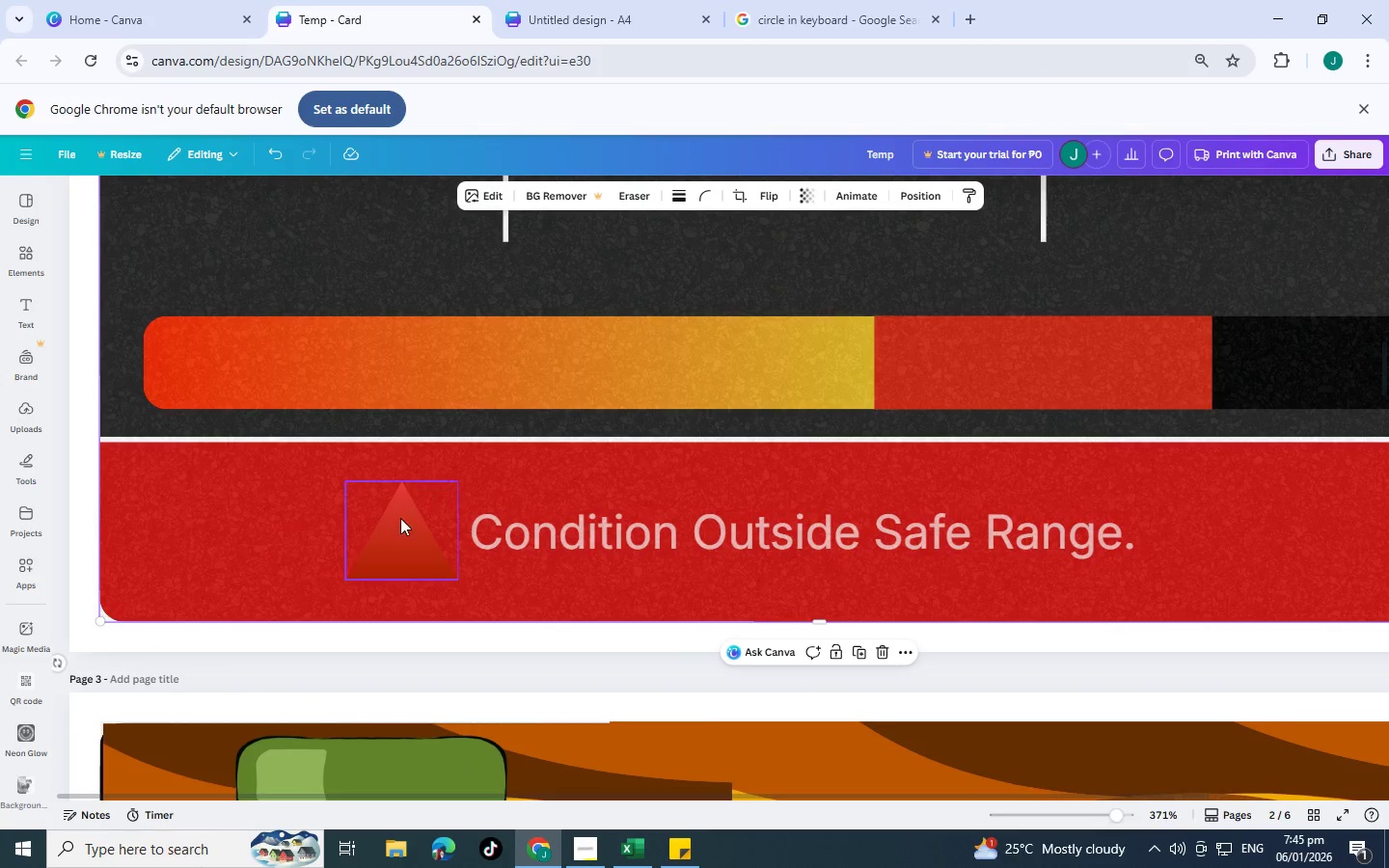 
left_click([400, 519])
 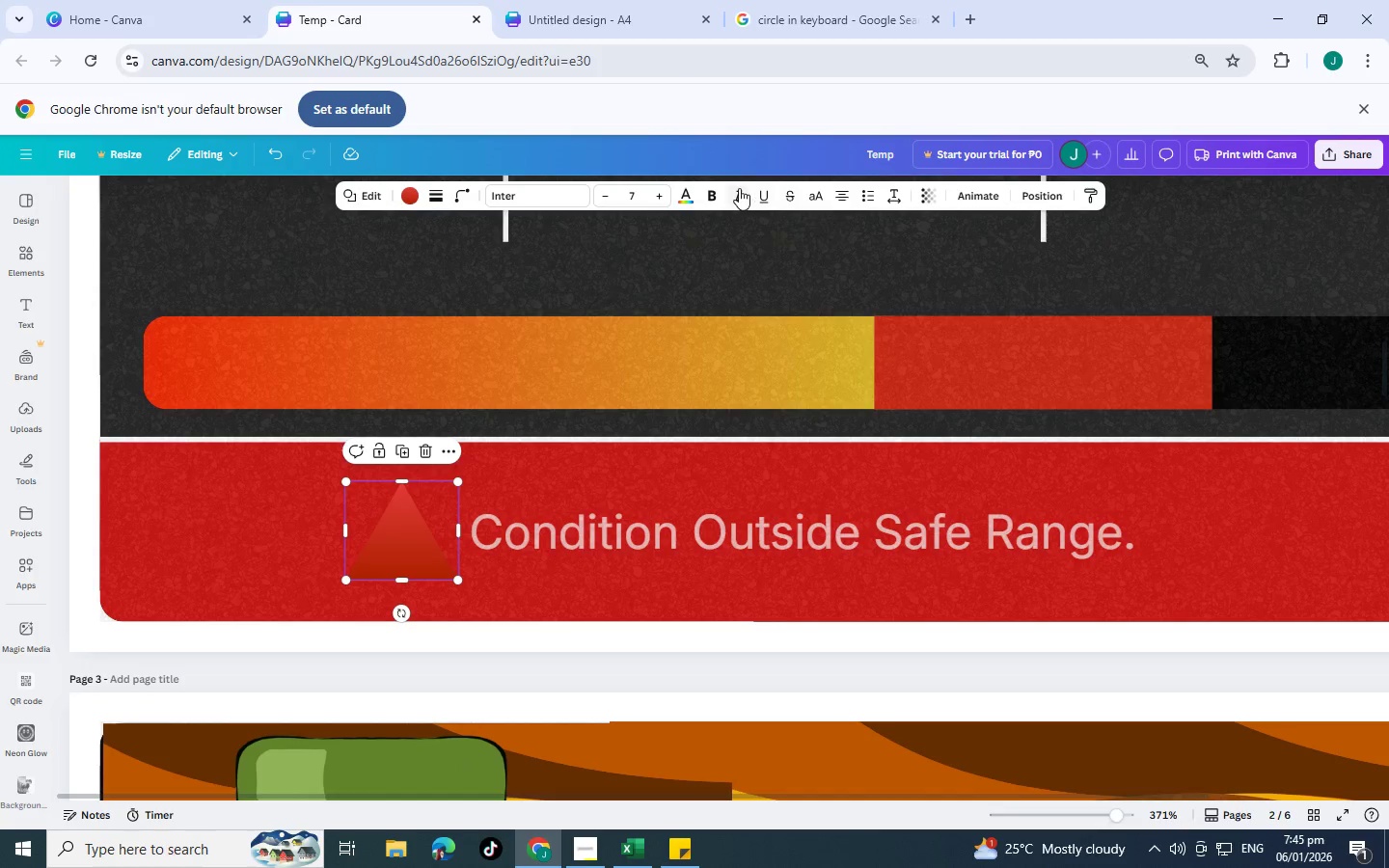 
wait(6.86)
 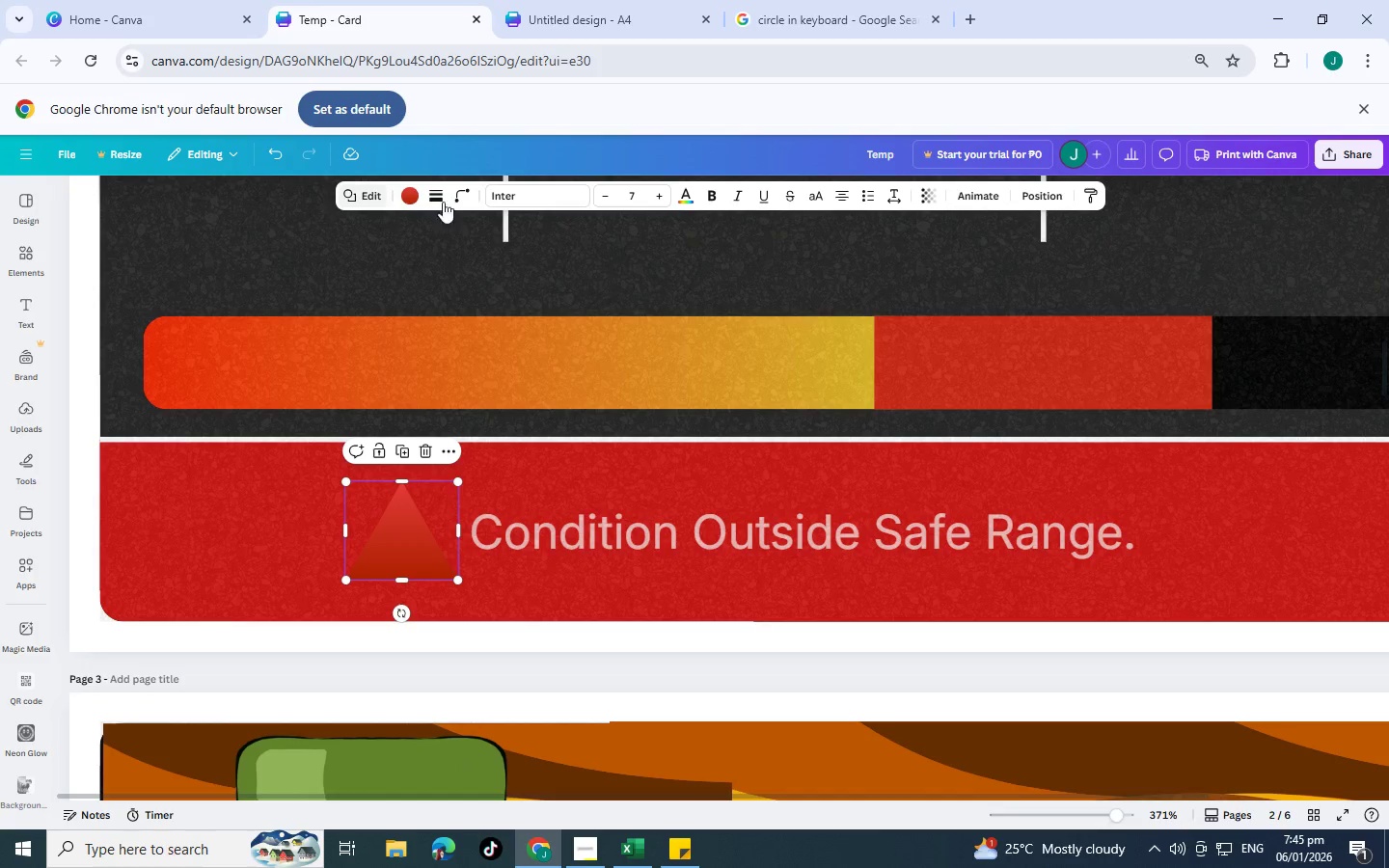 
scroll: coordinate [21, 315], scroll_direction: up, amount: 1.0
 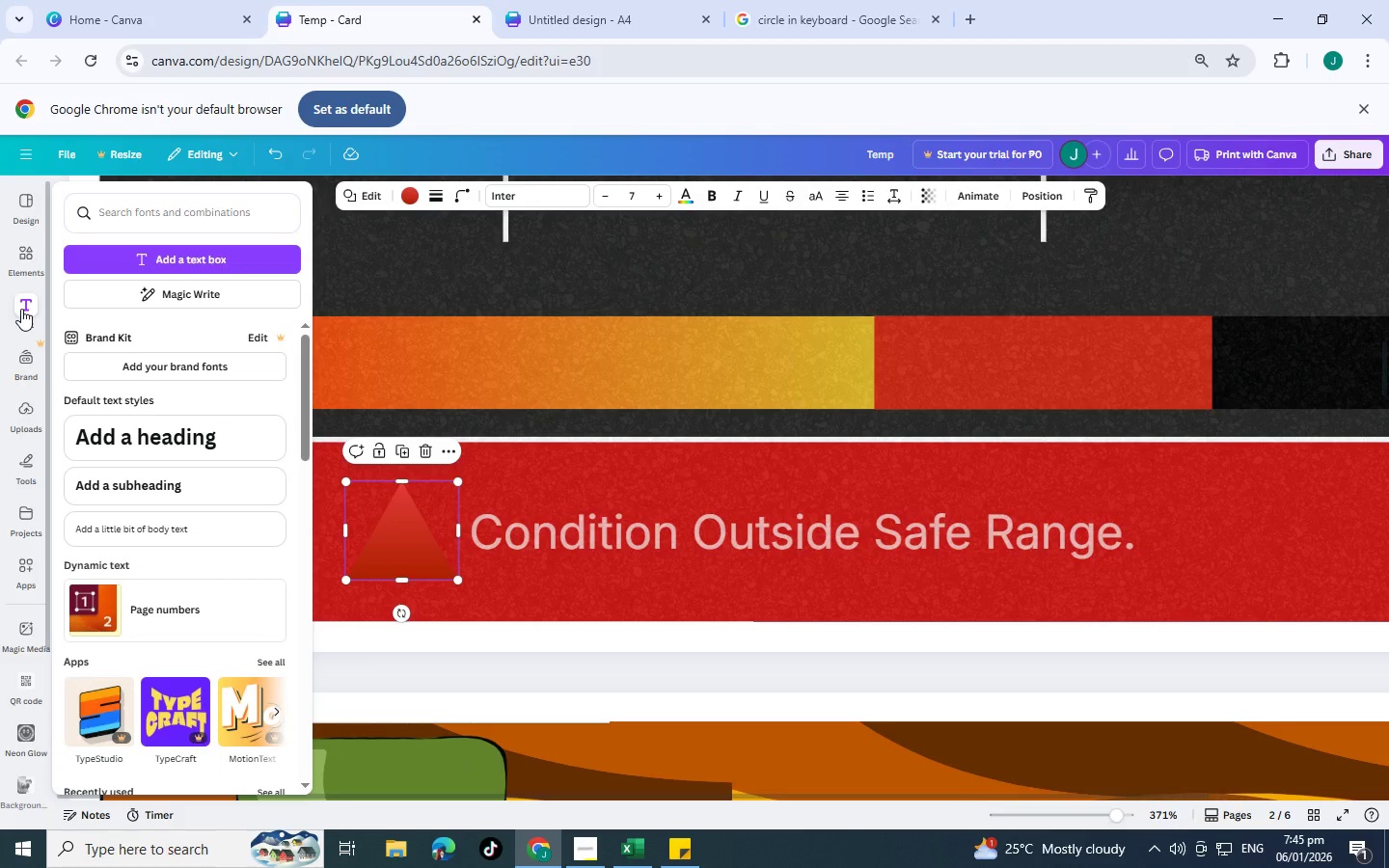 
mouse_move([28, 291])
 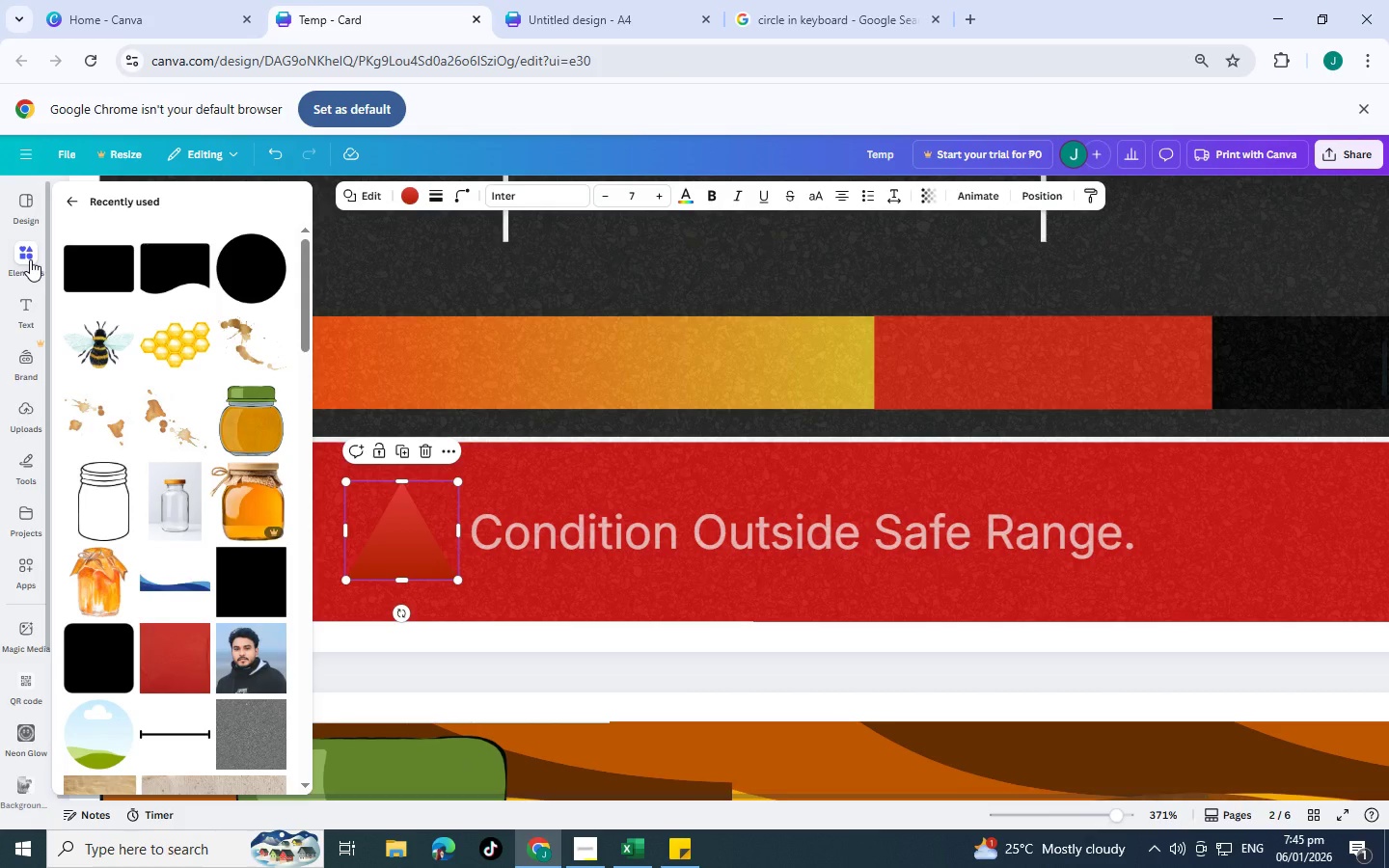 
wait(9.92)
 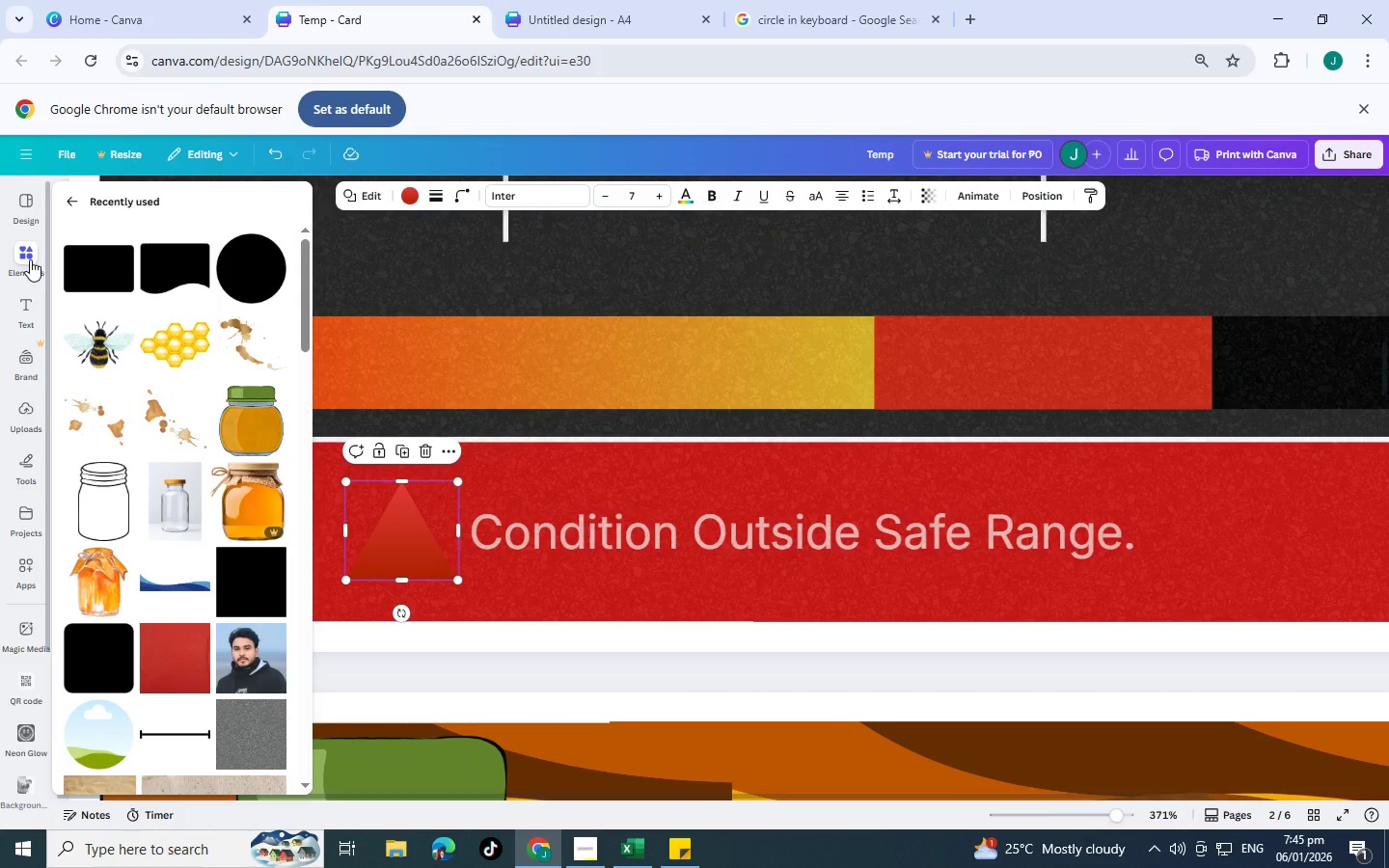 
mouse_move([22, 250])
 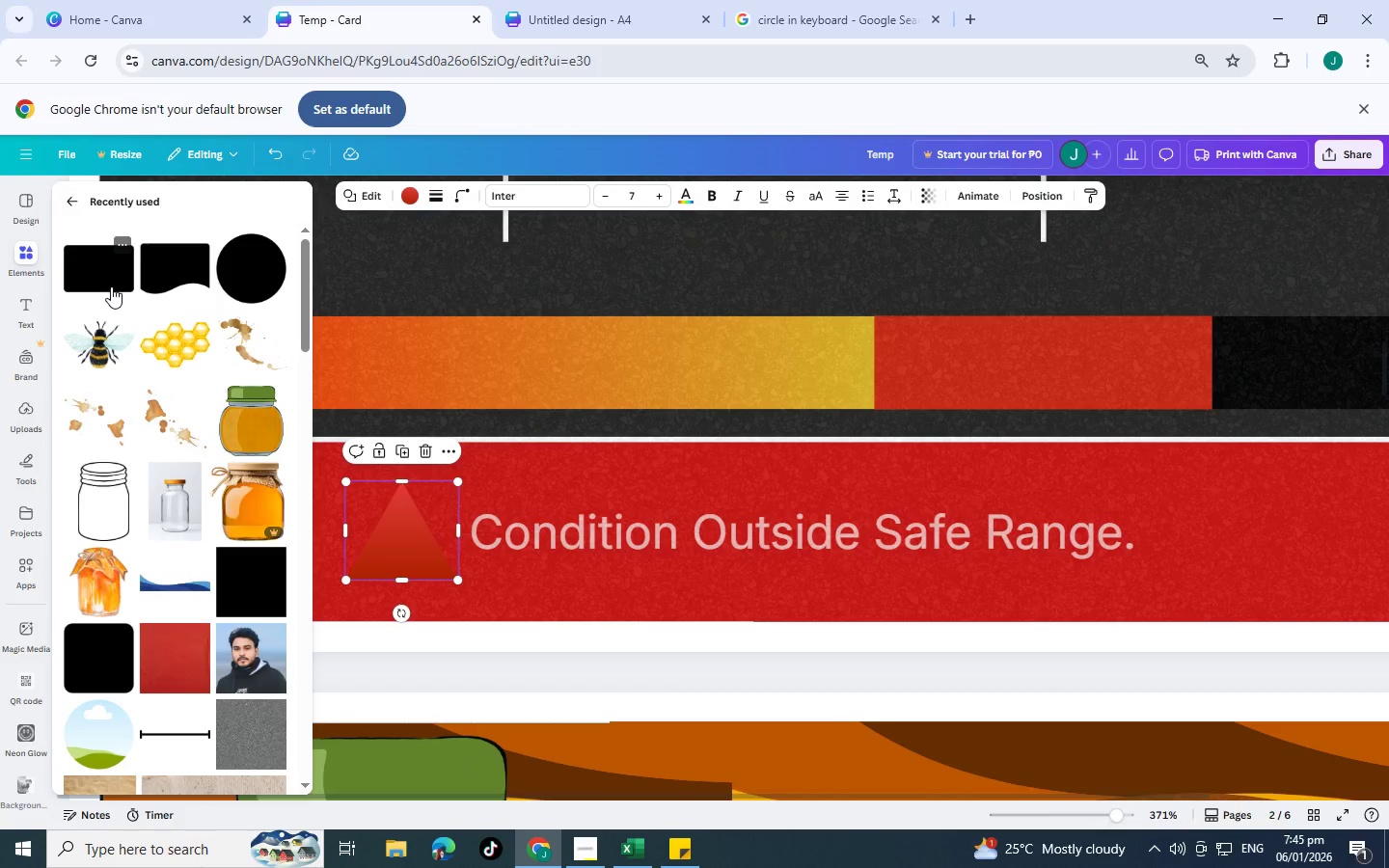 
scroll: coordinate [111, 286], scroll_direction: down, amount: 1.0
 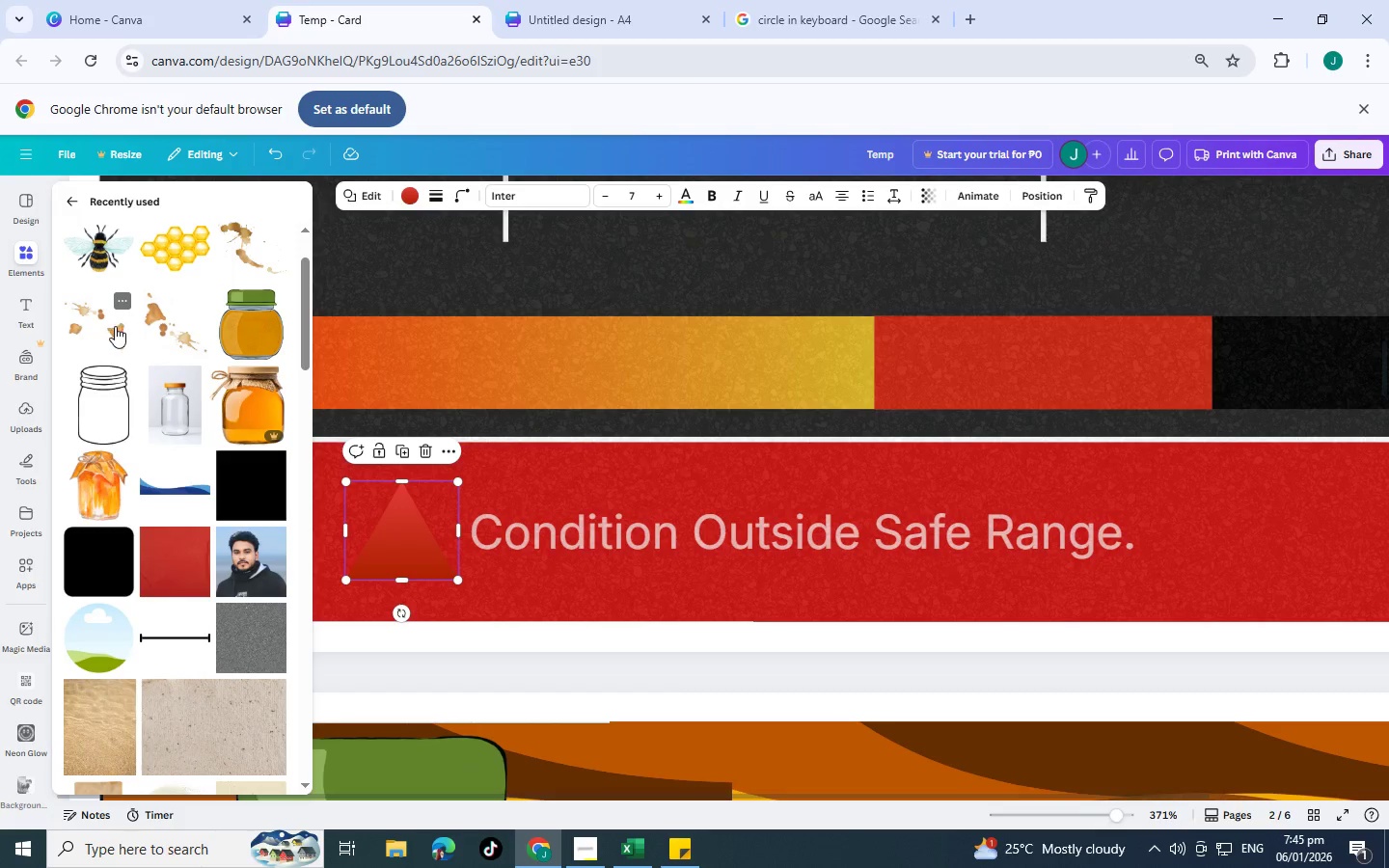 
scroll: coordinate [115, 327], scroll_direction: up, amount: 2.0
 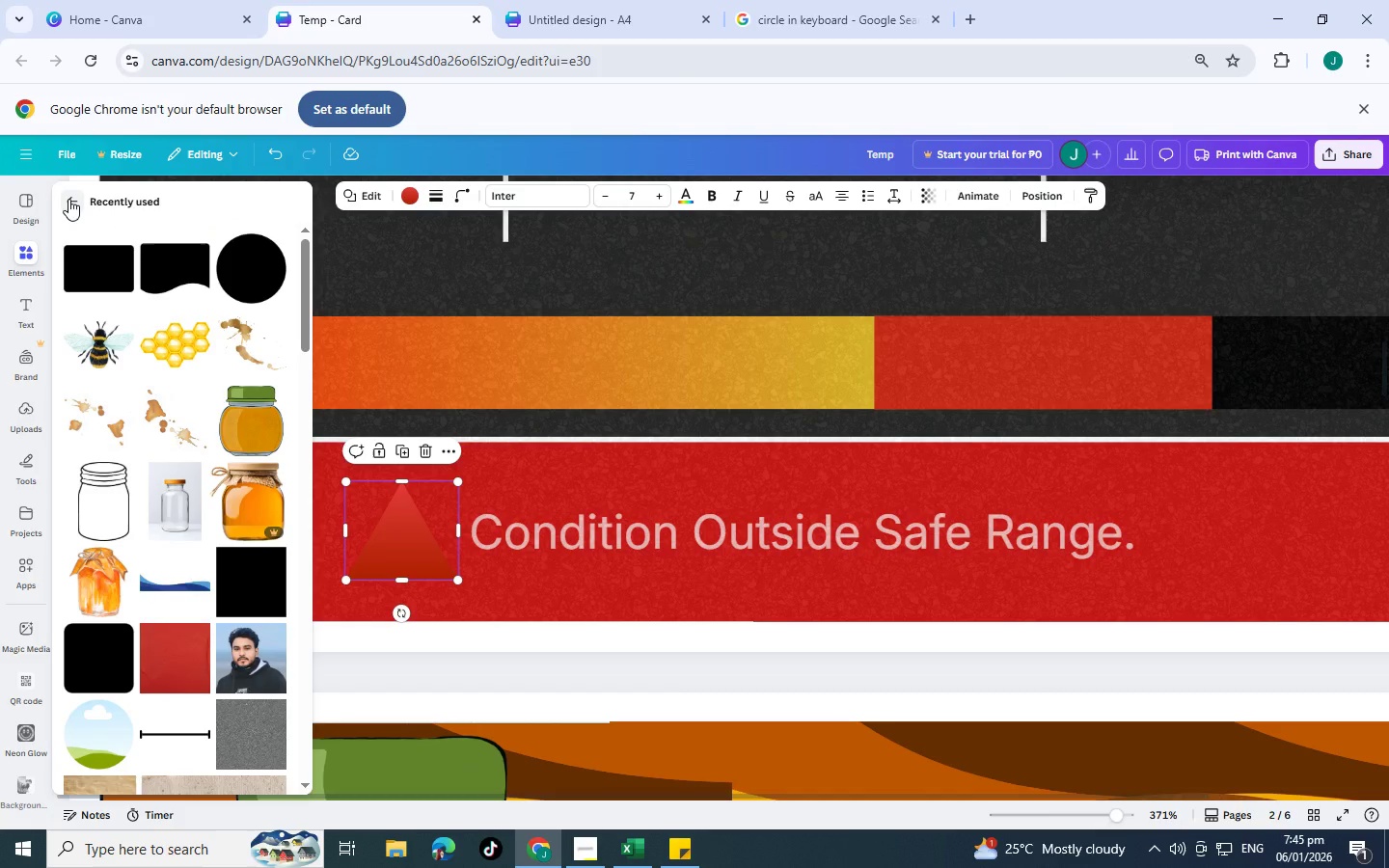 
left_click([68, 199])
 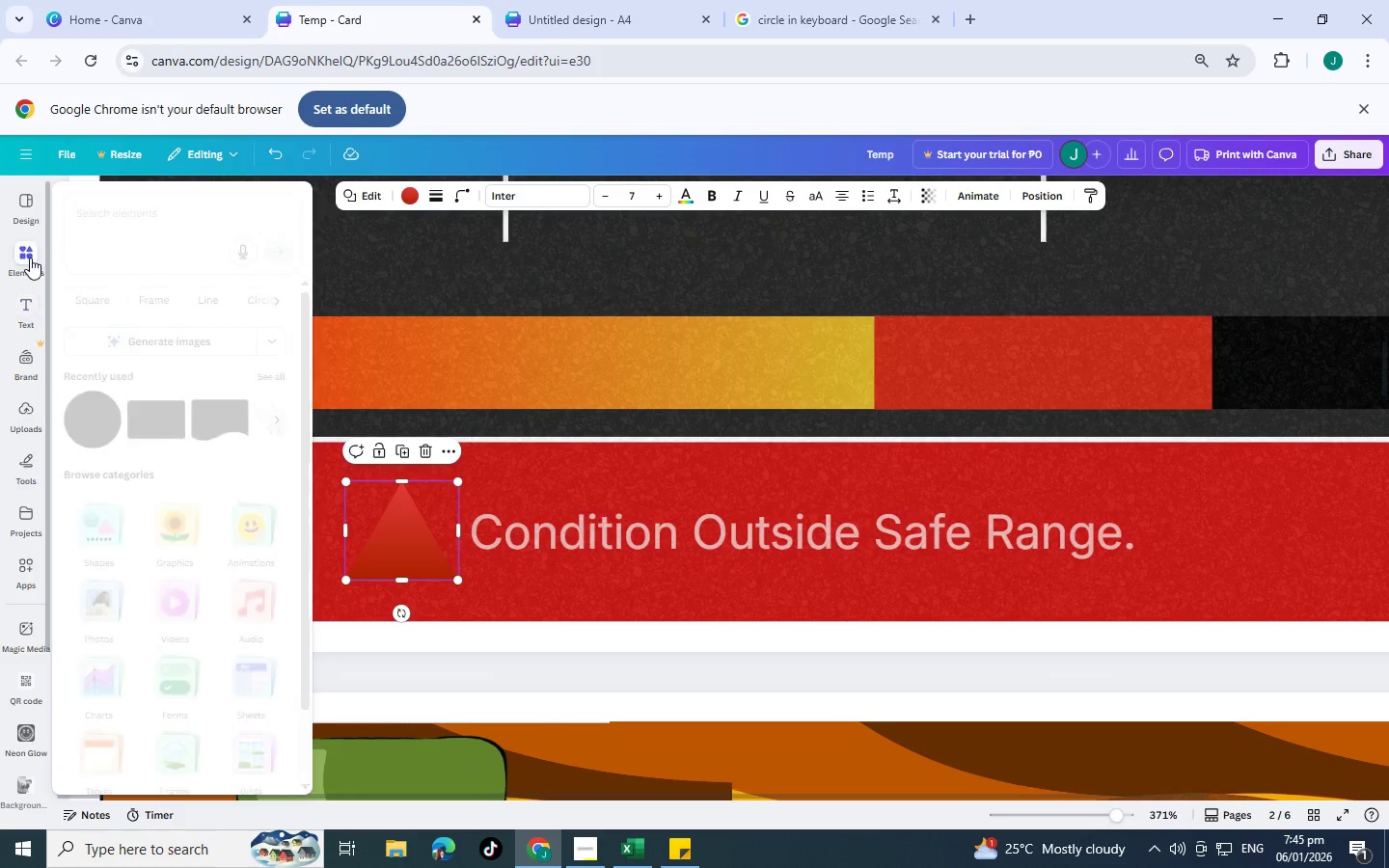 
left_click([30, 258])
 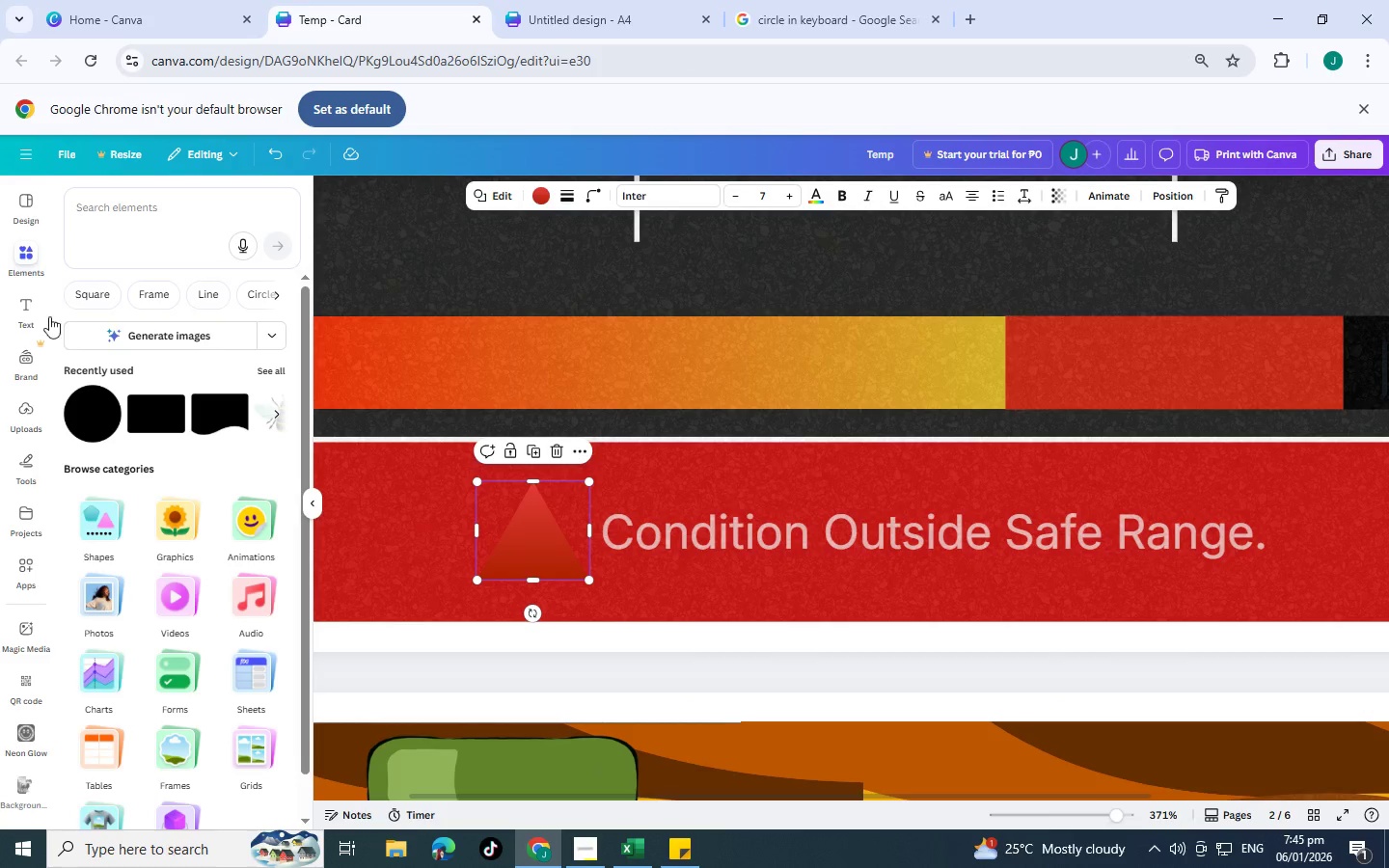 
left_click([125, 222])
 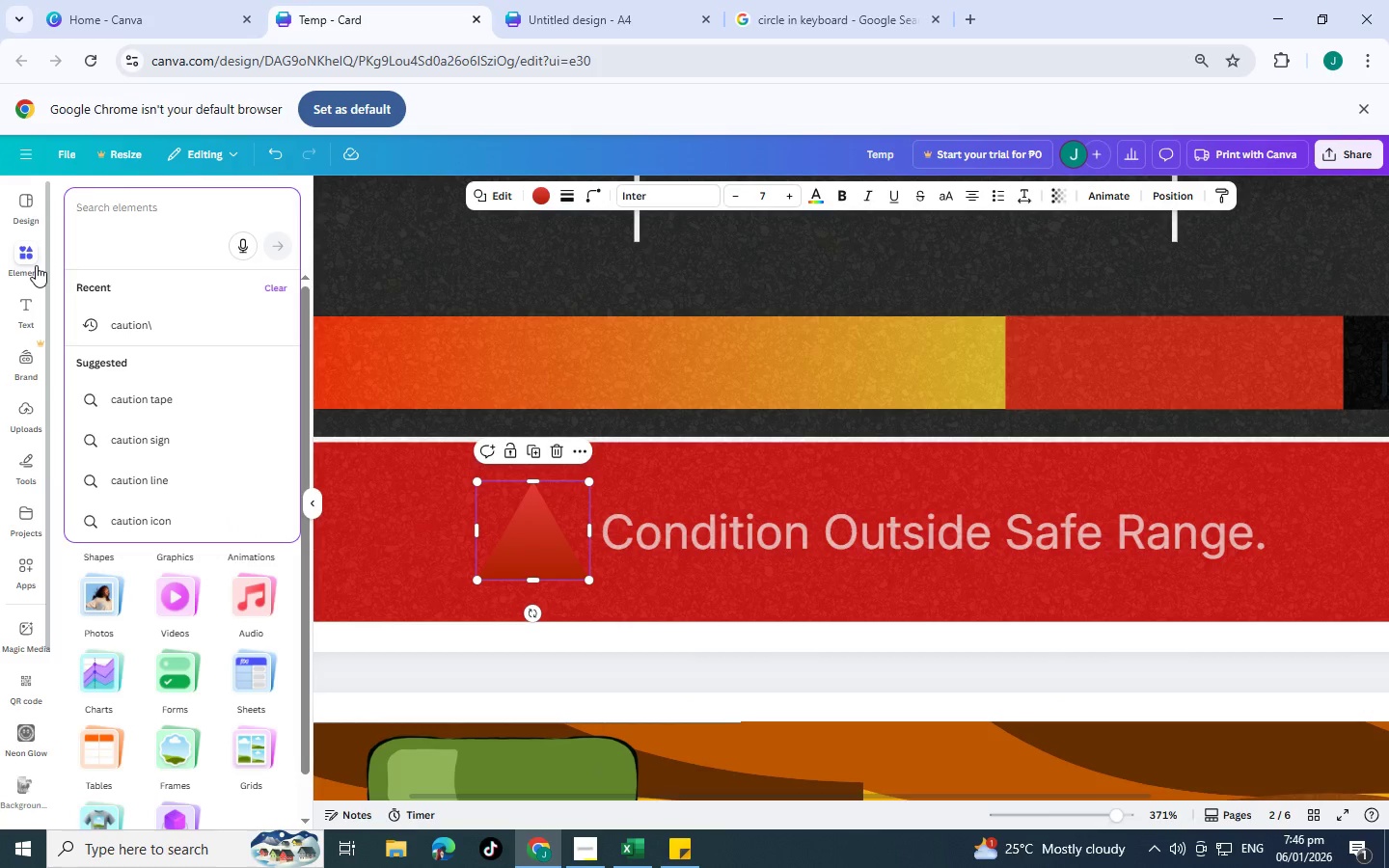 
wait(9.06)
 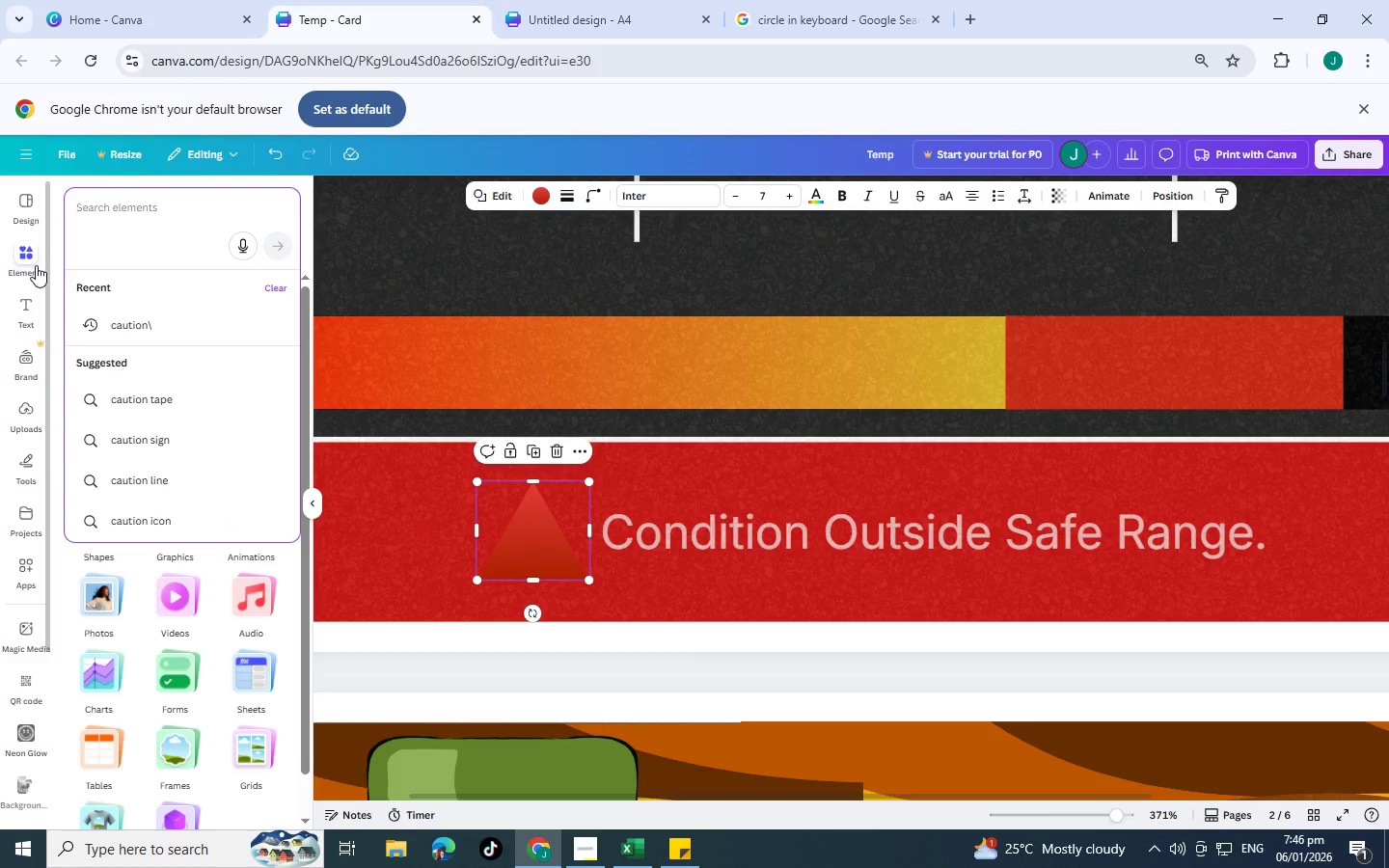 
left_click([397, 258])
 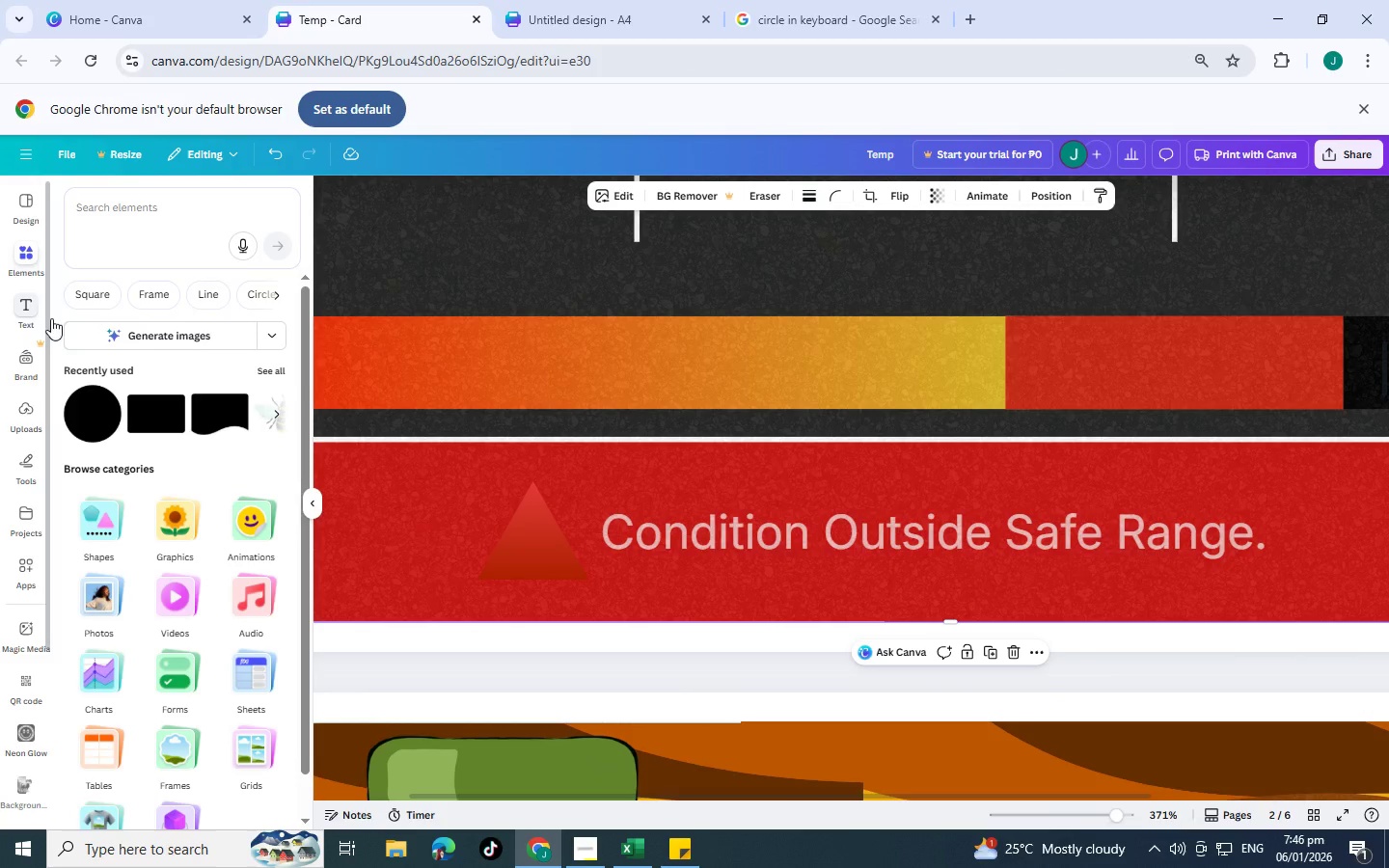 
left_click([709, 540])
 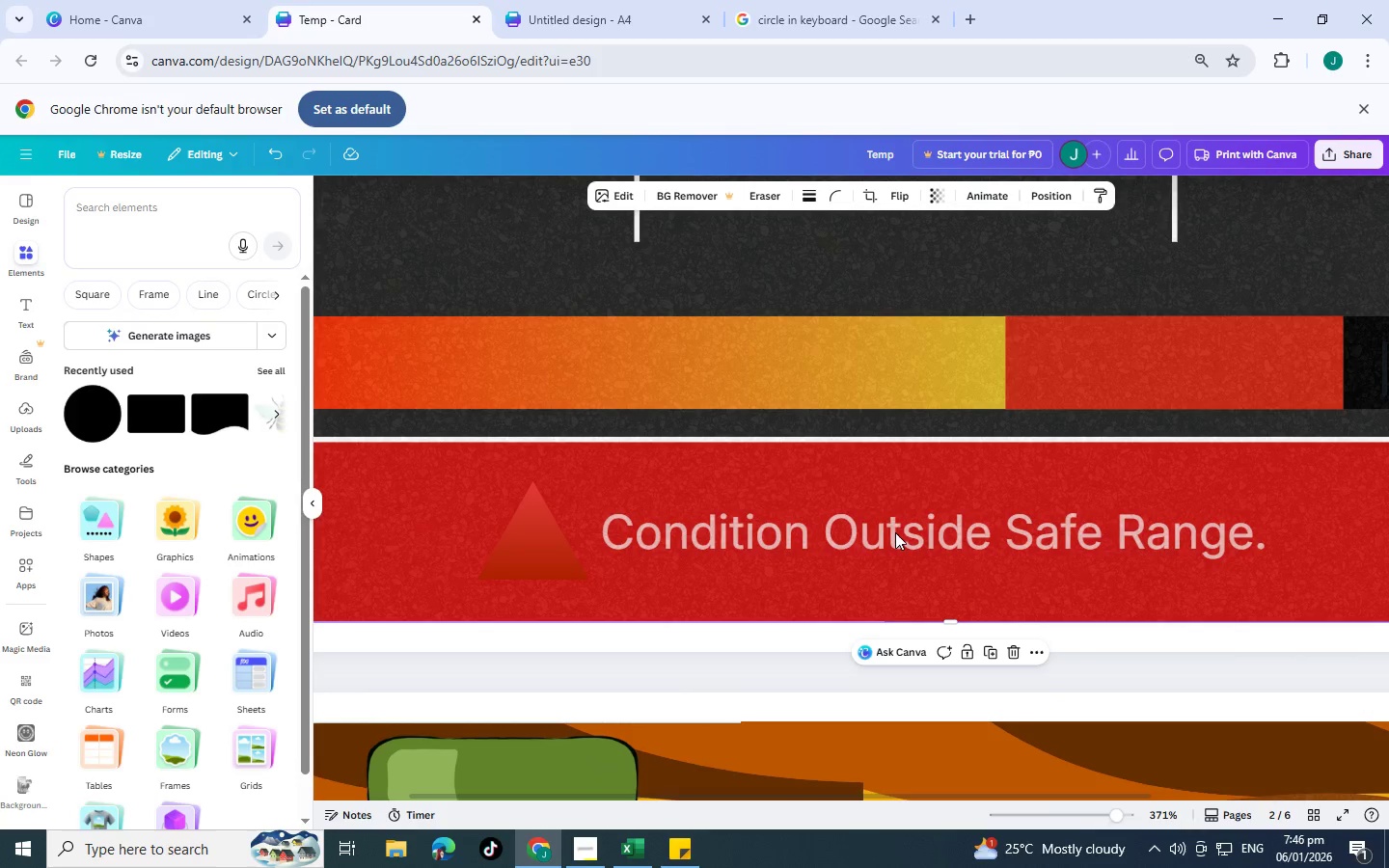 
double_click([897, 532])
 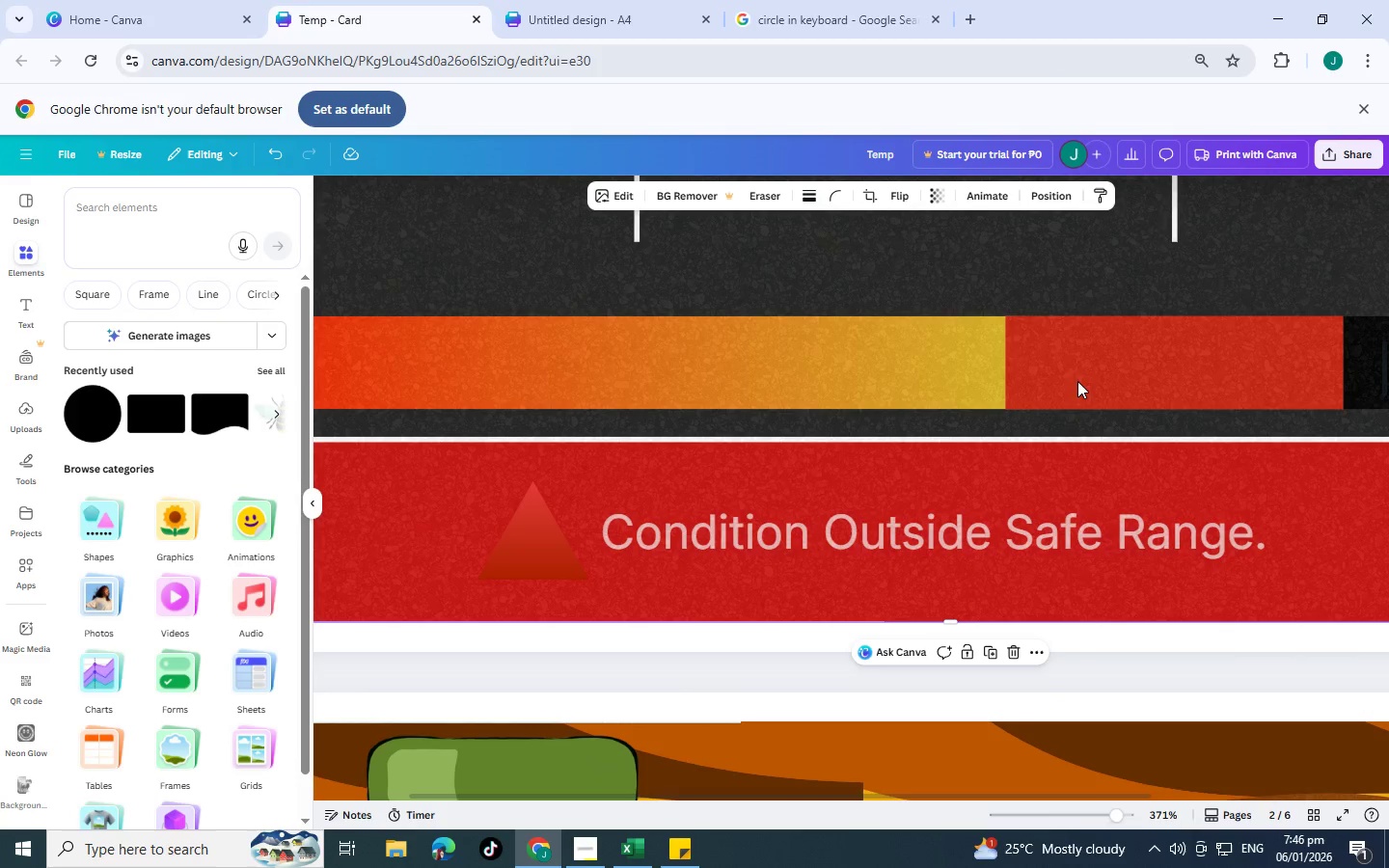 
left_click([1026, 279])
 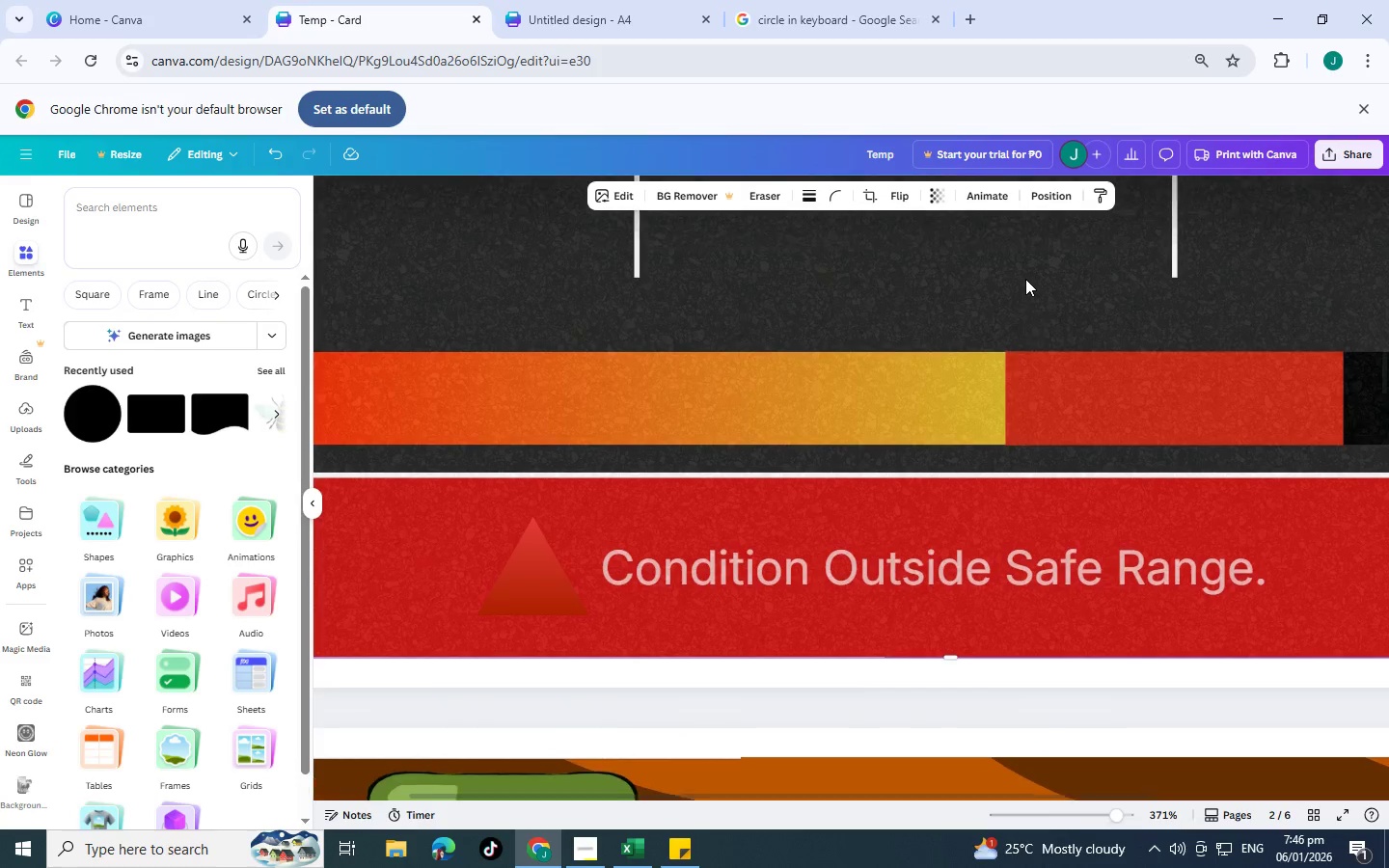 
scroll: coordinate [1026, 279], scroll_direction: up, amount: 3.0
 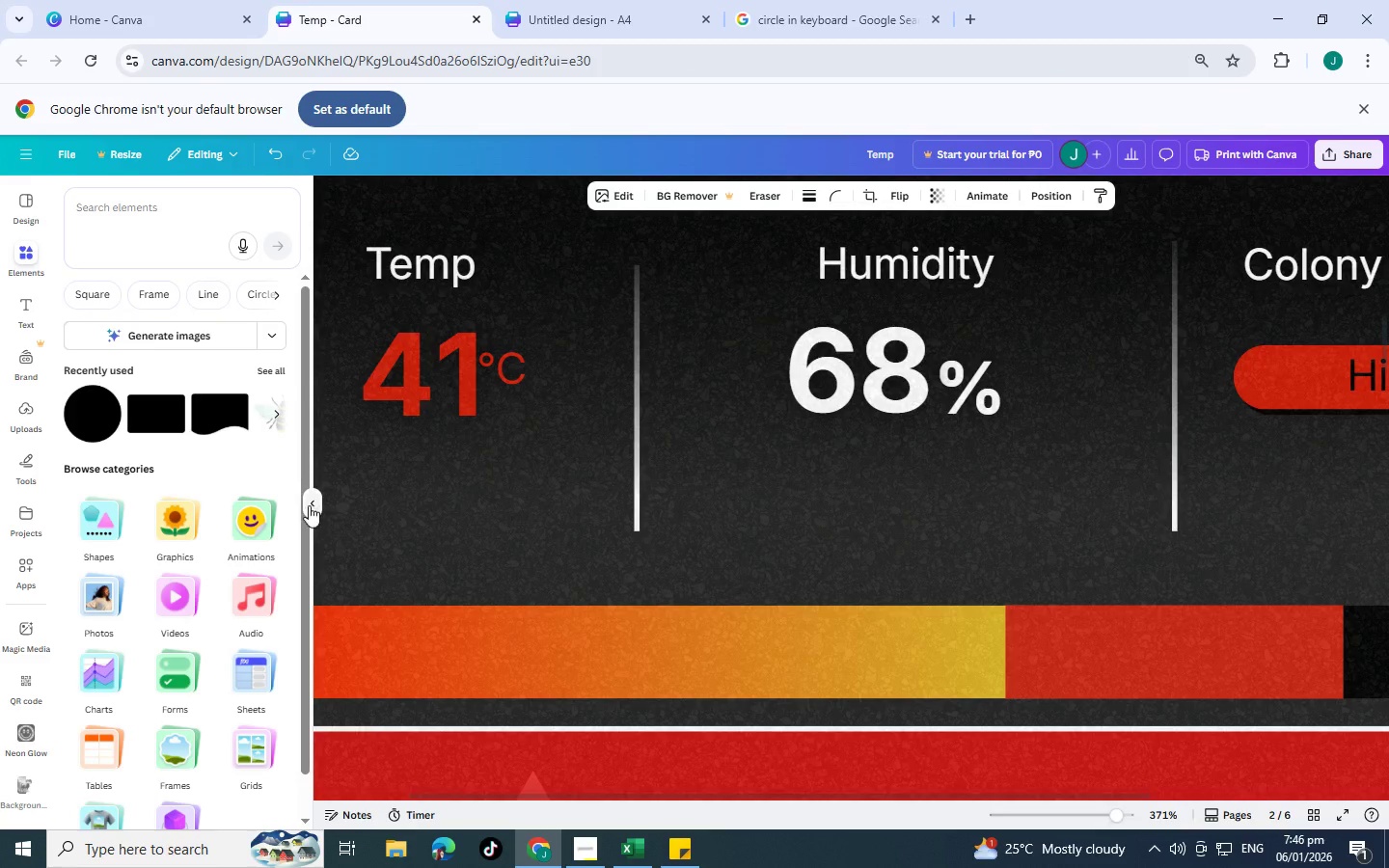 
left_click([308, 505])
 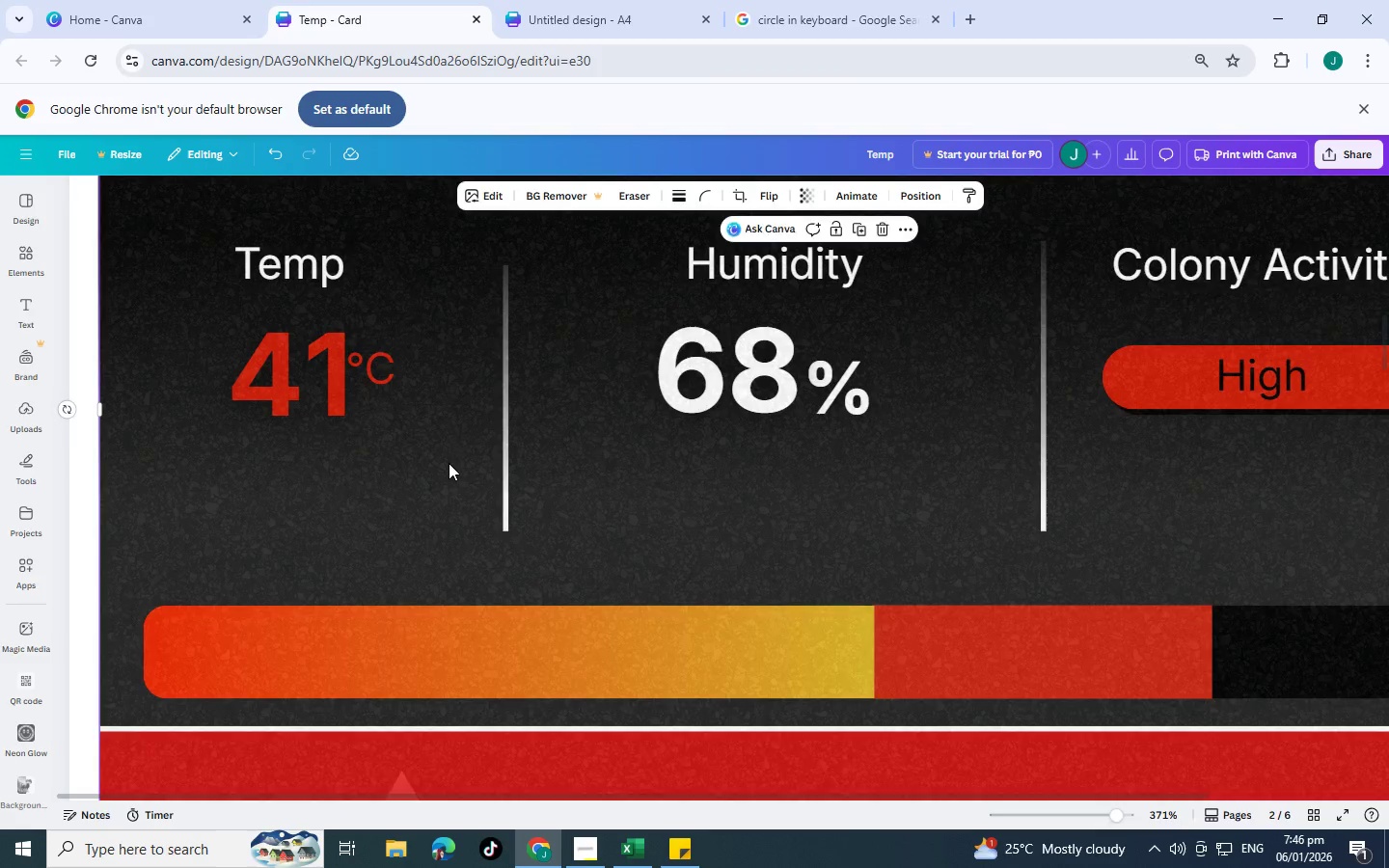 
scroll: coordinate [449, 463], scroll_direction: up, amount: 3.0
 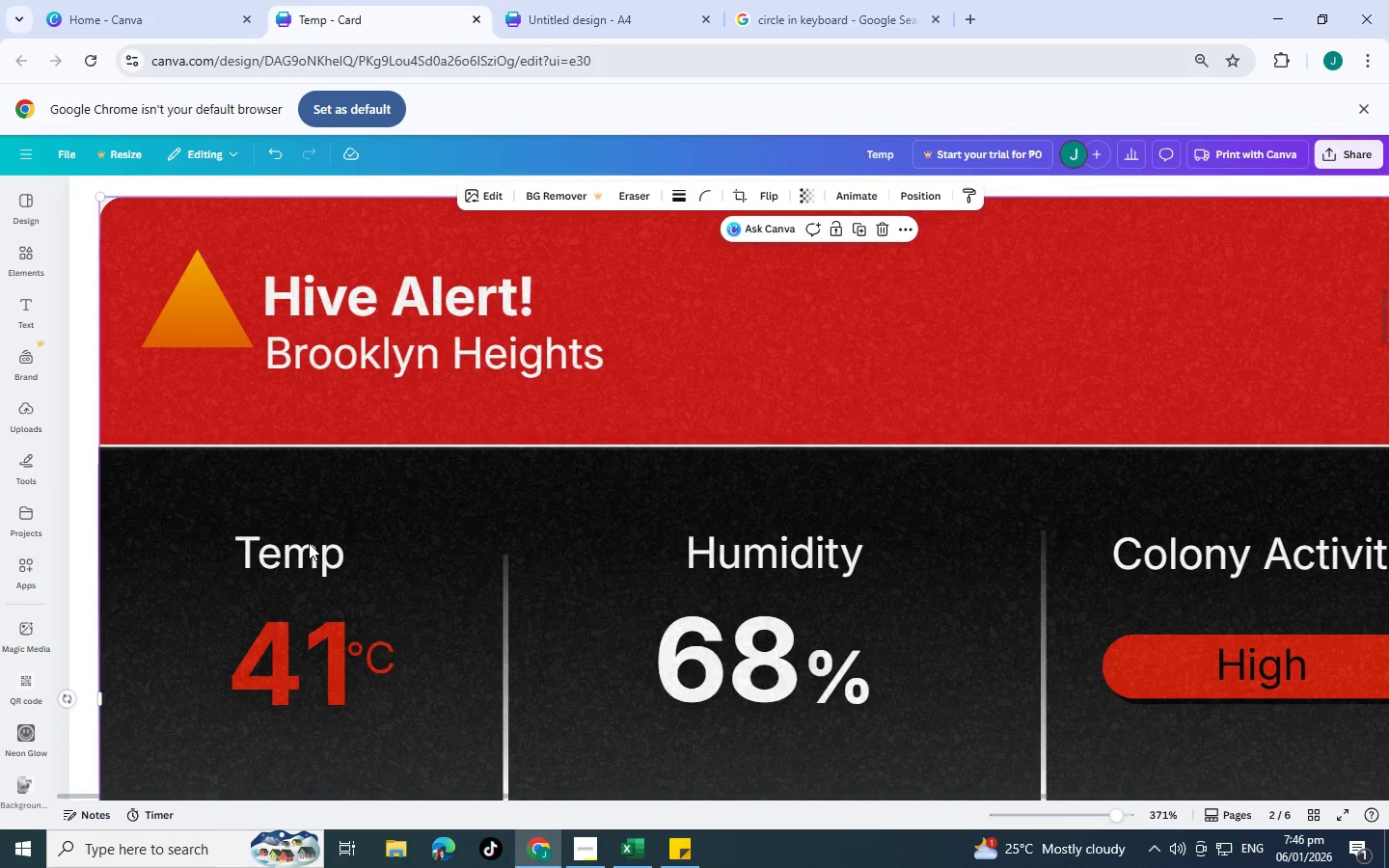 
double_click([309, 543])
 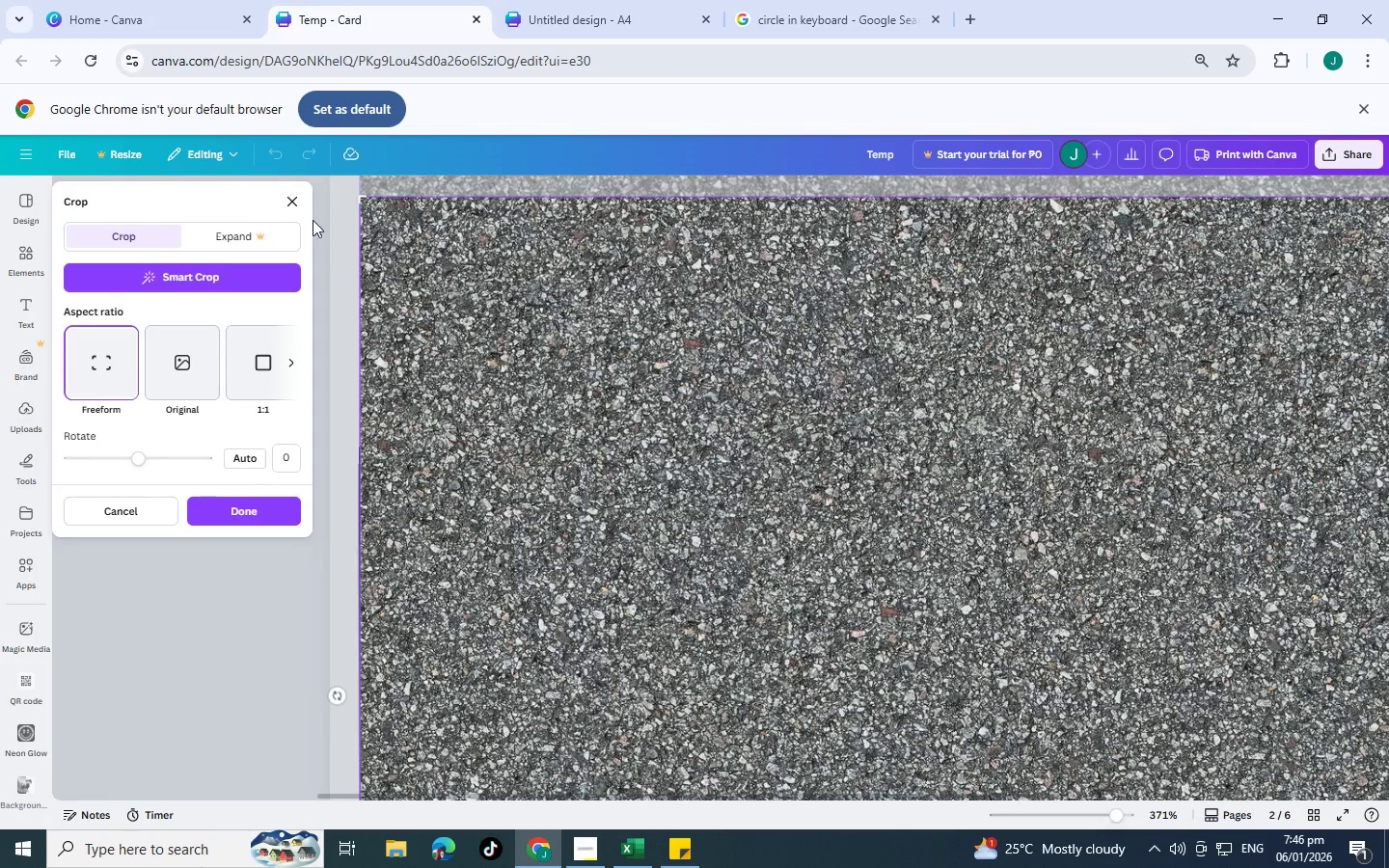 
left_click([303, 201])
 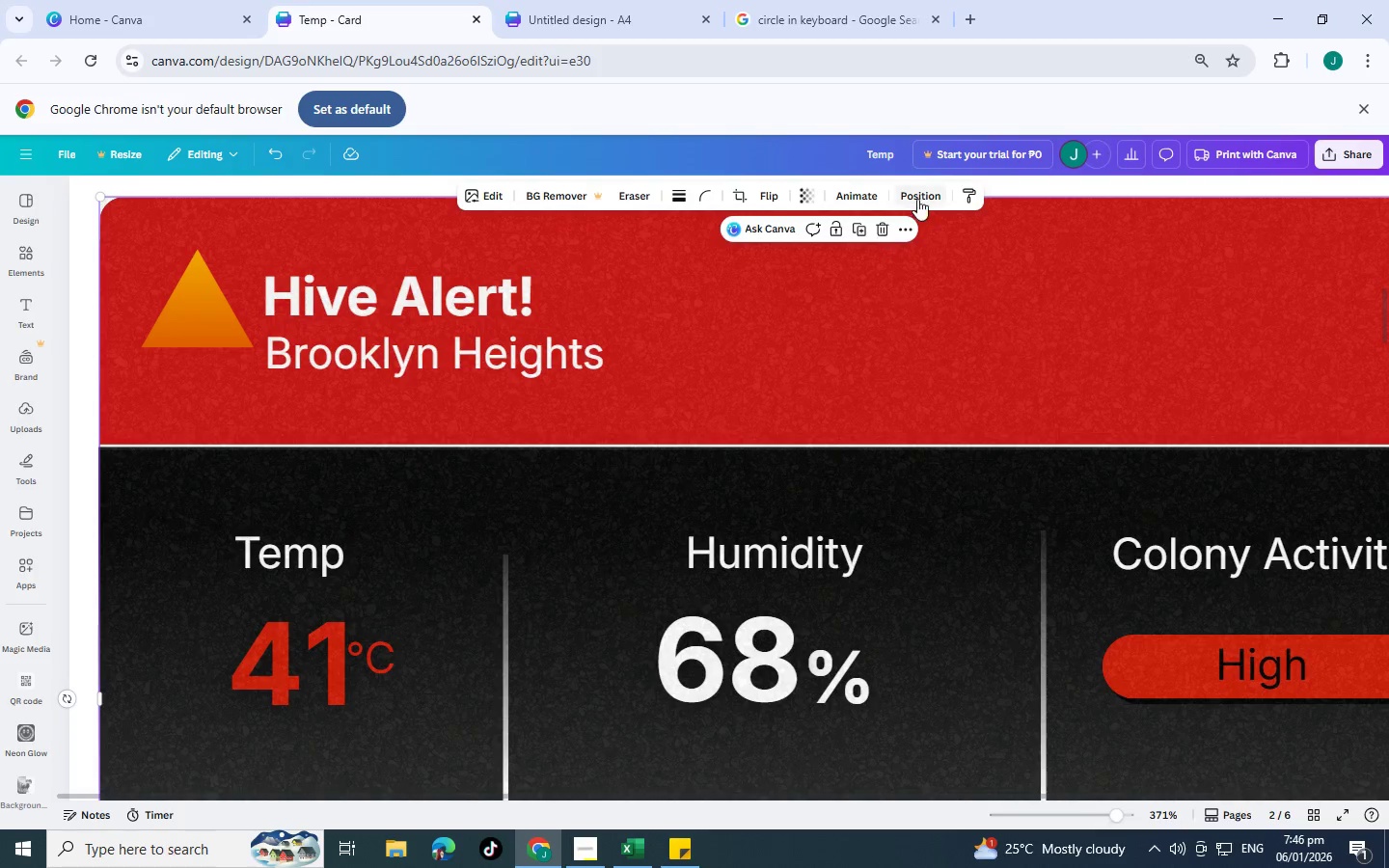 
left_click([919, 196])
 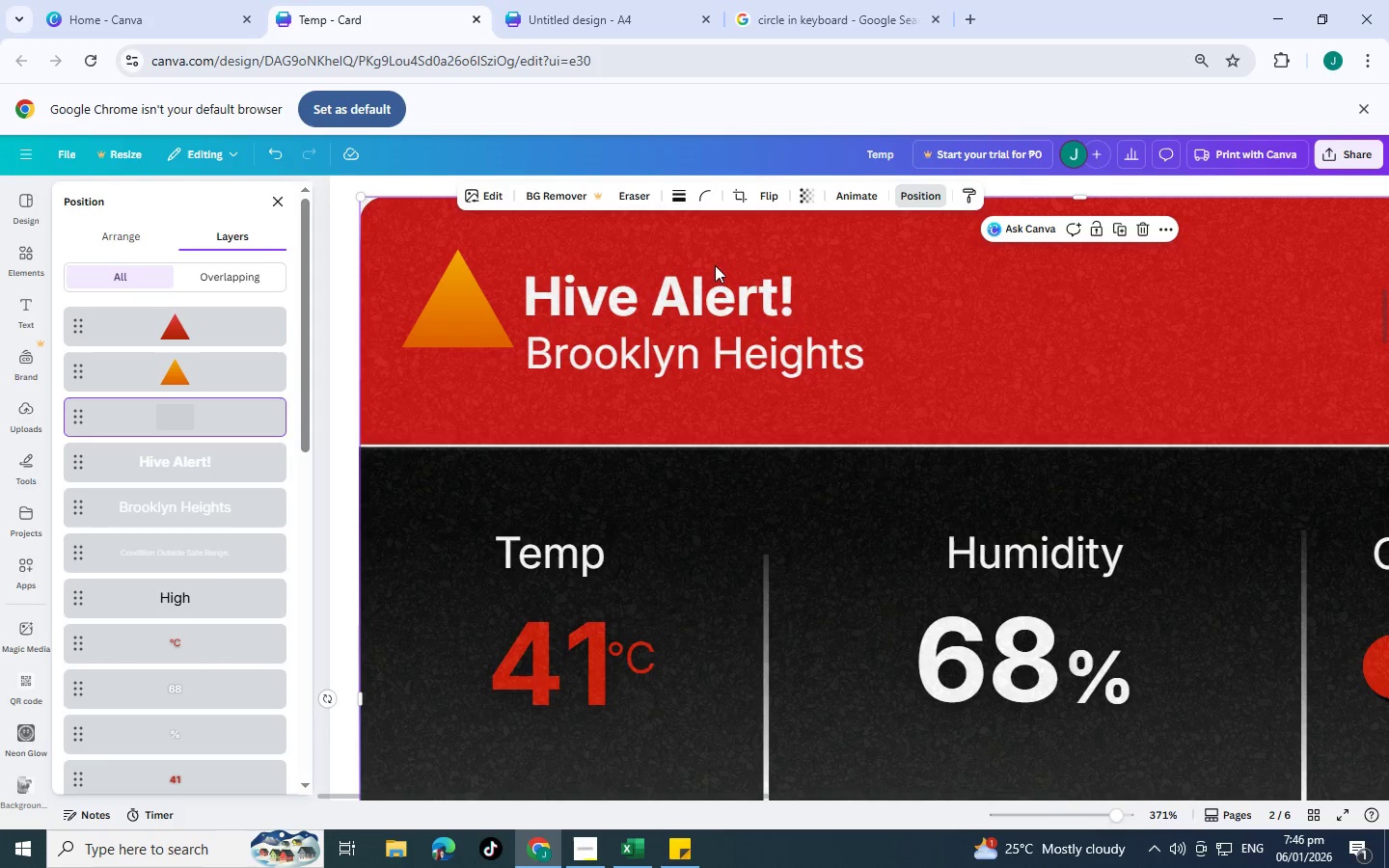 
left_click([785, 301])
 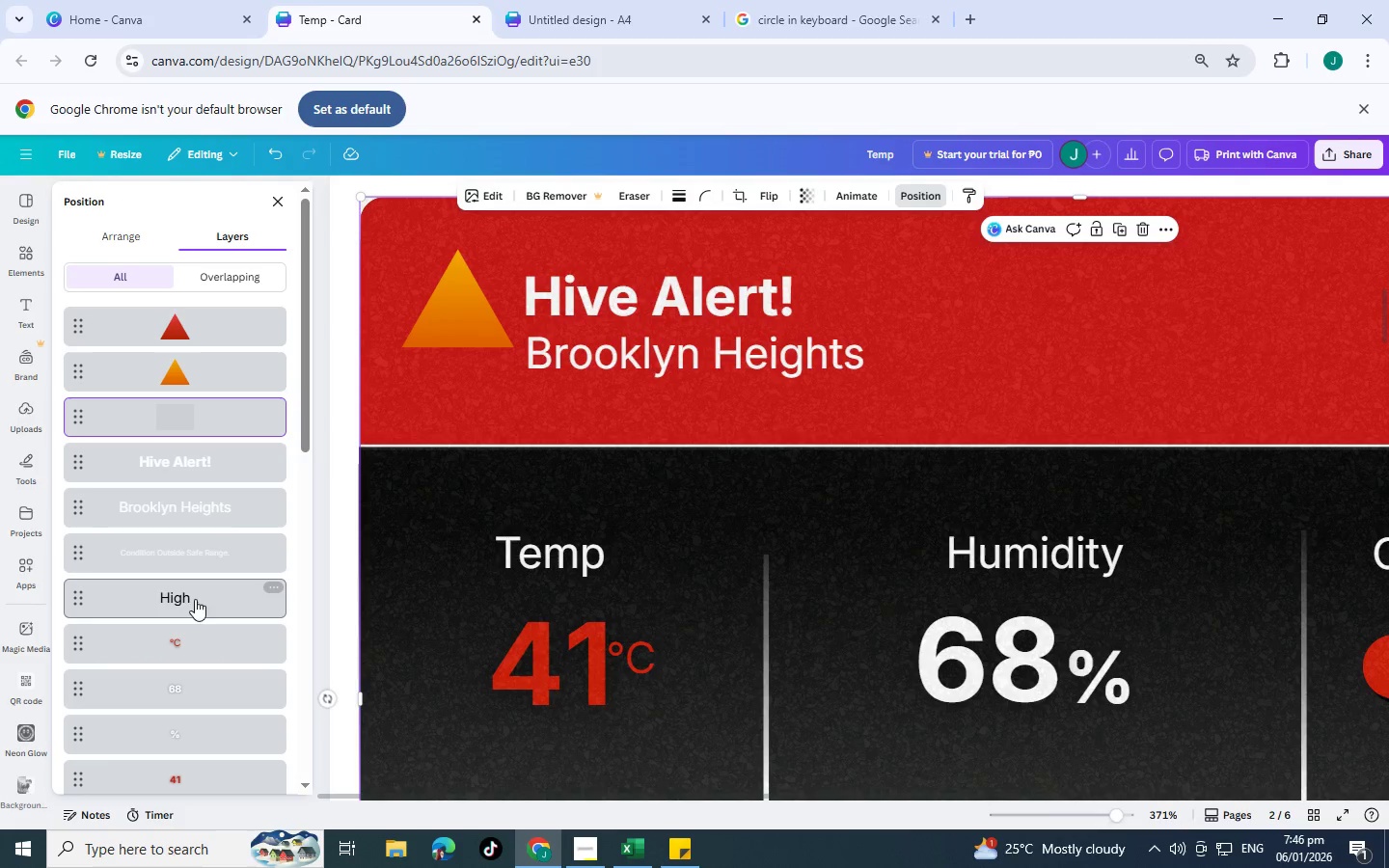 
left_click([199, 613])
 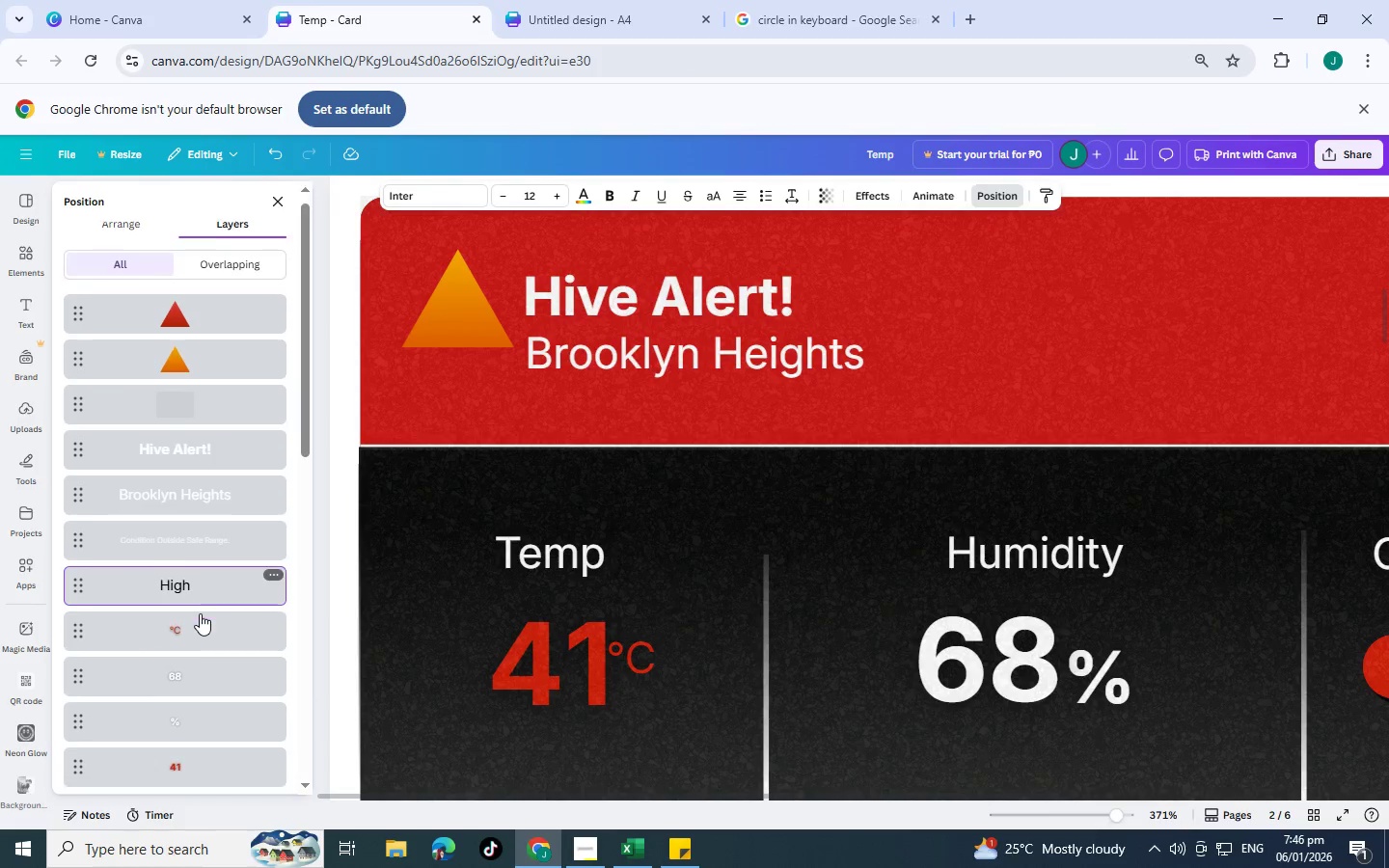 
scroll: coordinate [200, 613], scroll_direction: down, amount: 1.0
 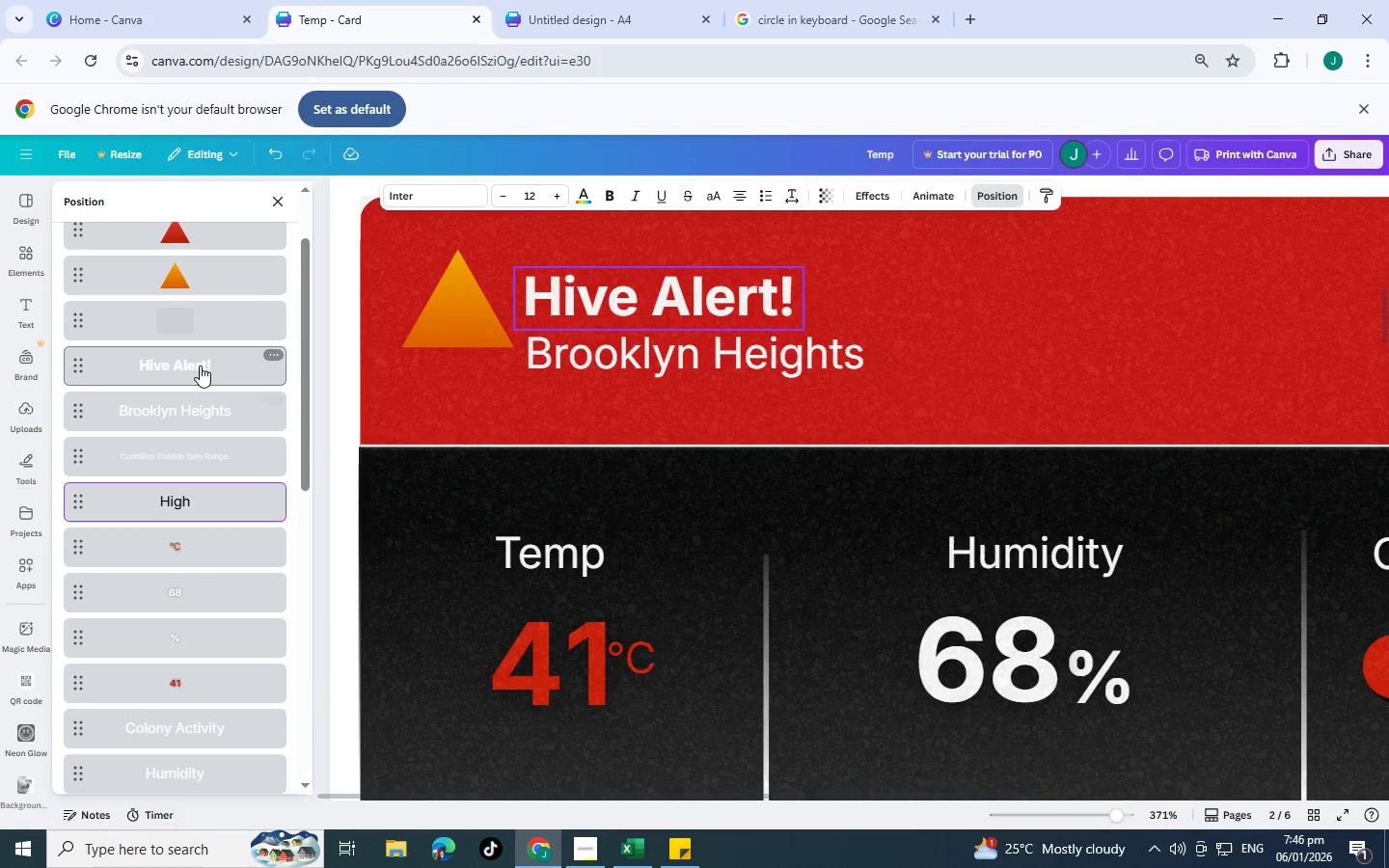 
left_click([200, 366])
 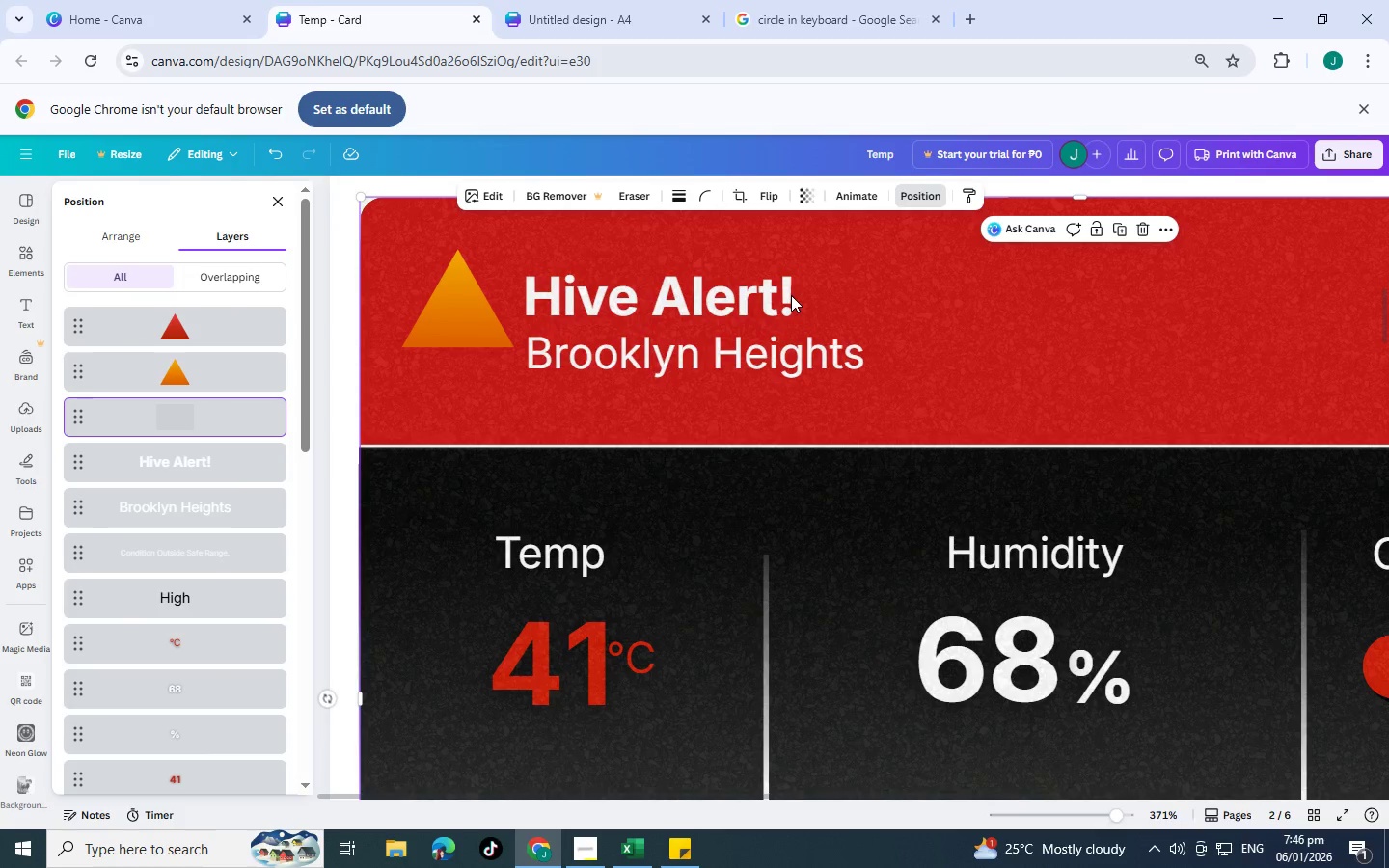 
double_click([791, 295])
 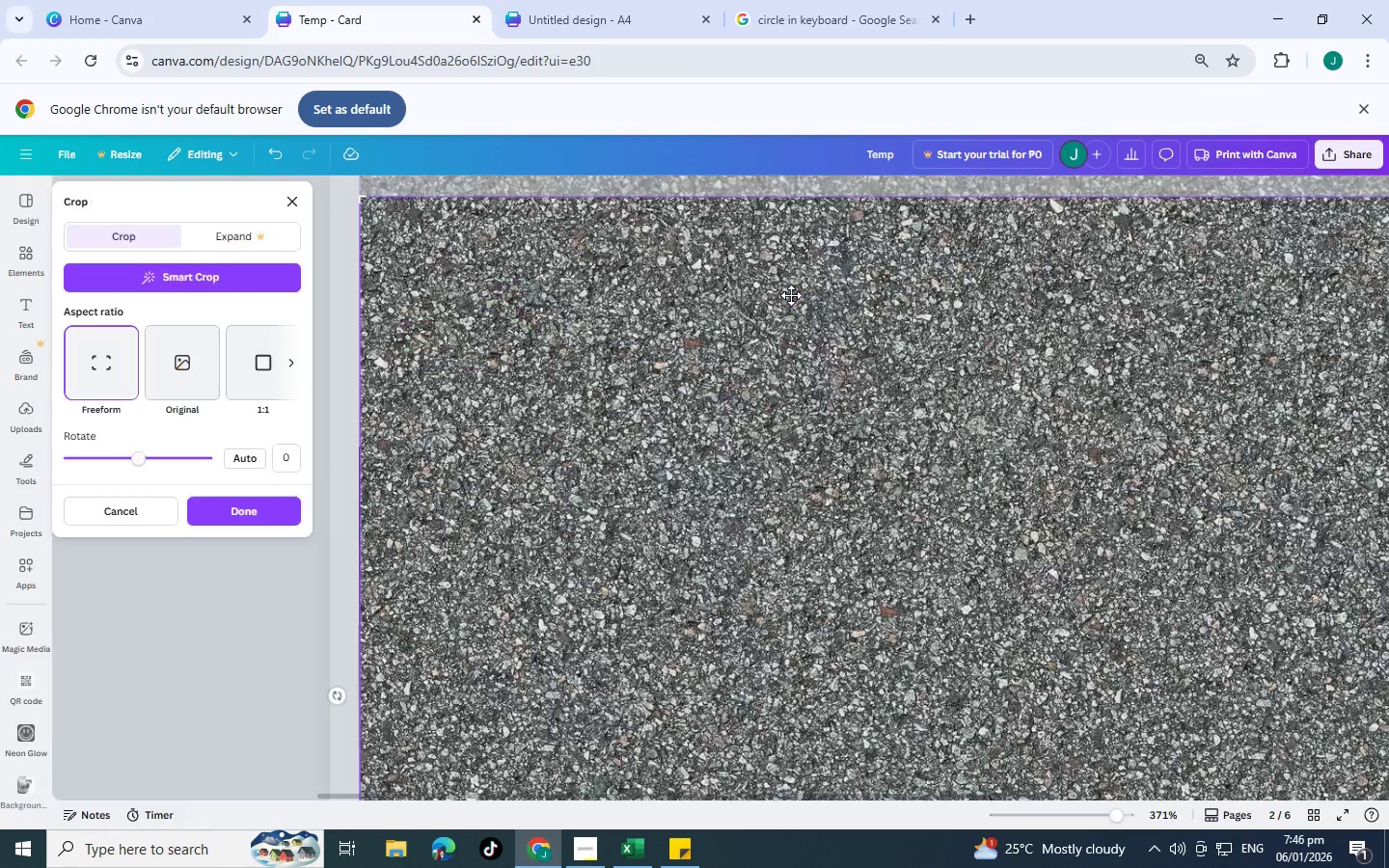 
triple_click([791, 295])
 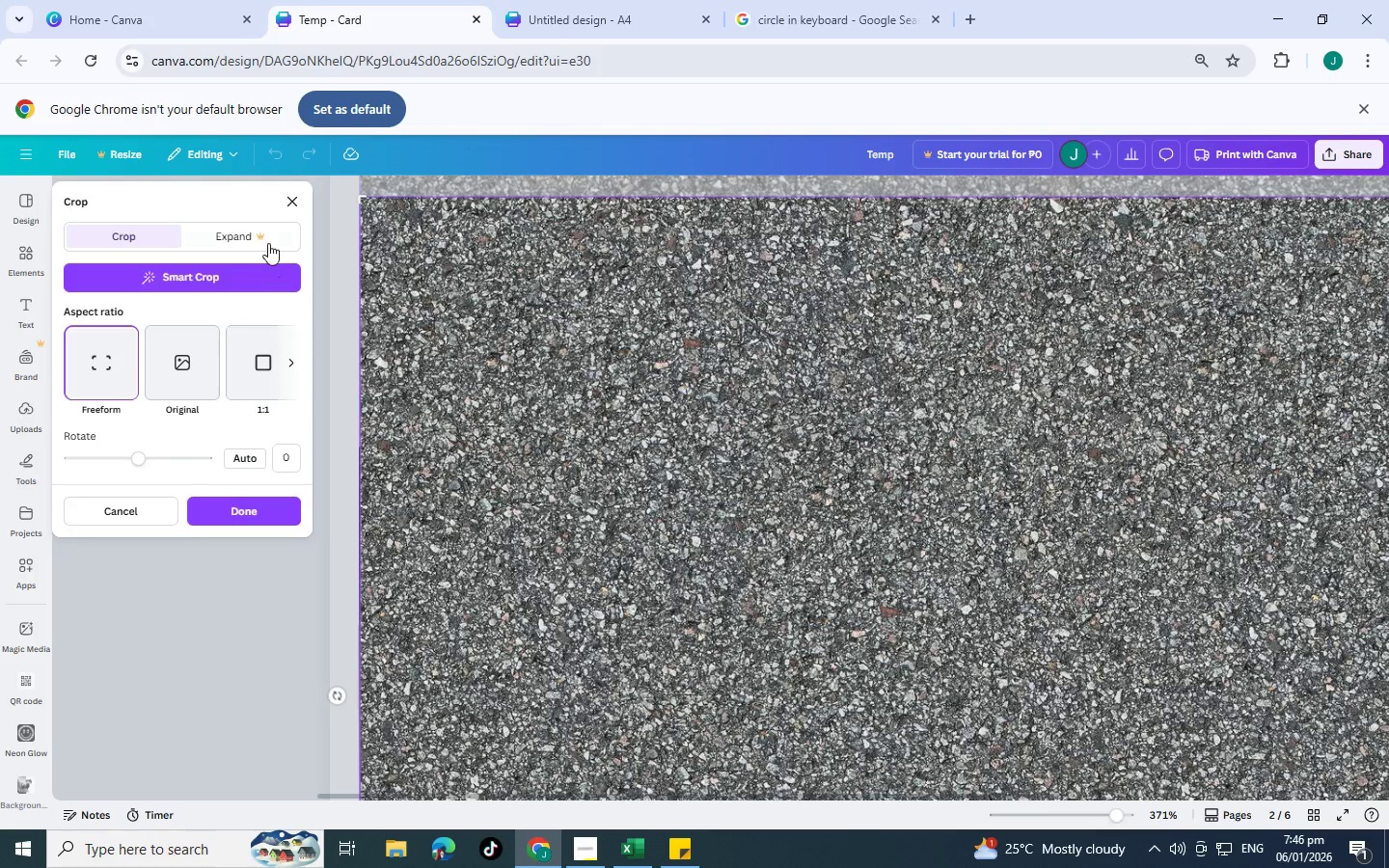 
left_click([291, 191])
 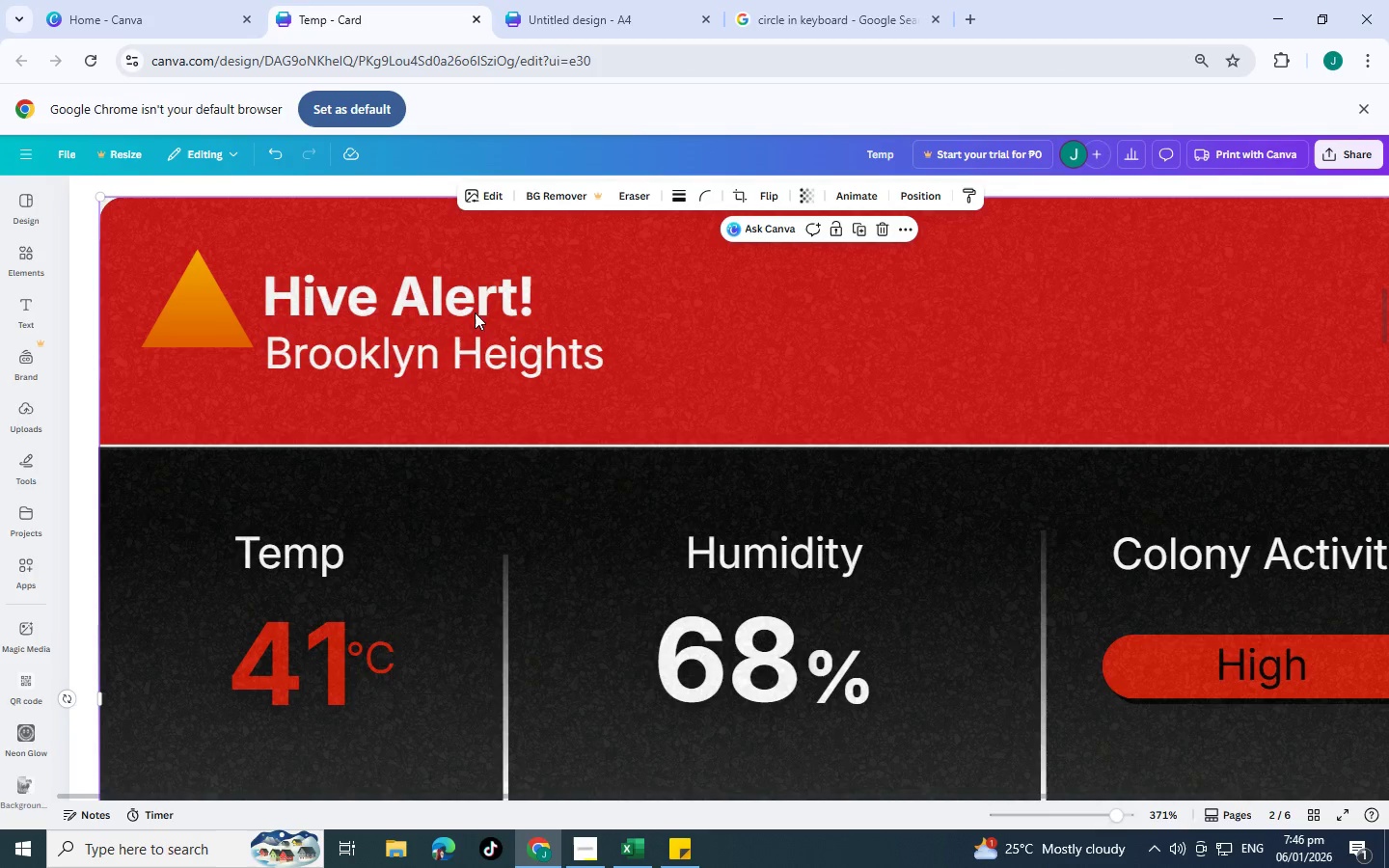 
left_click([454, 304])
 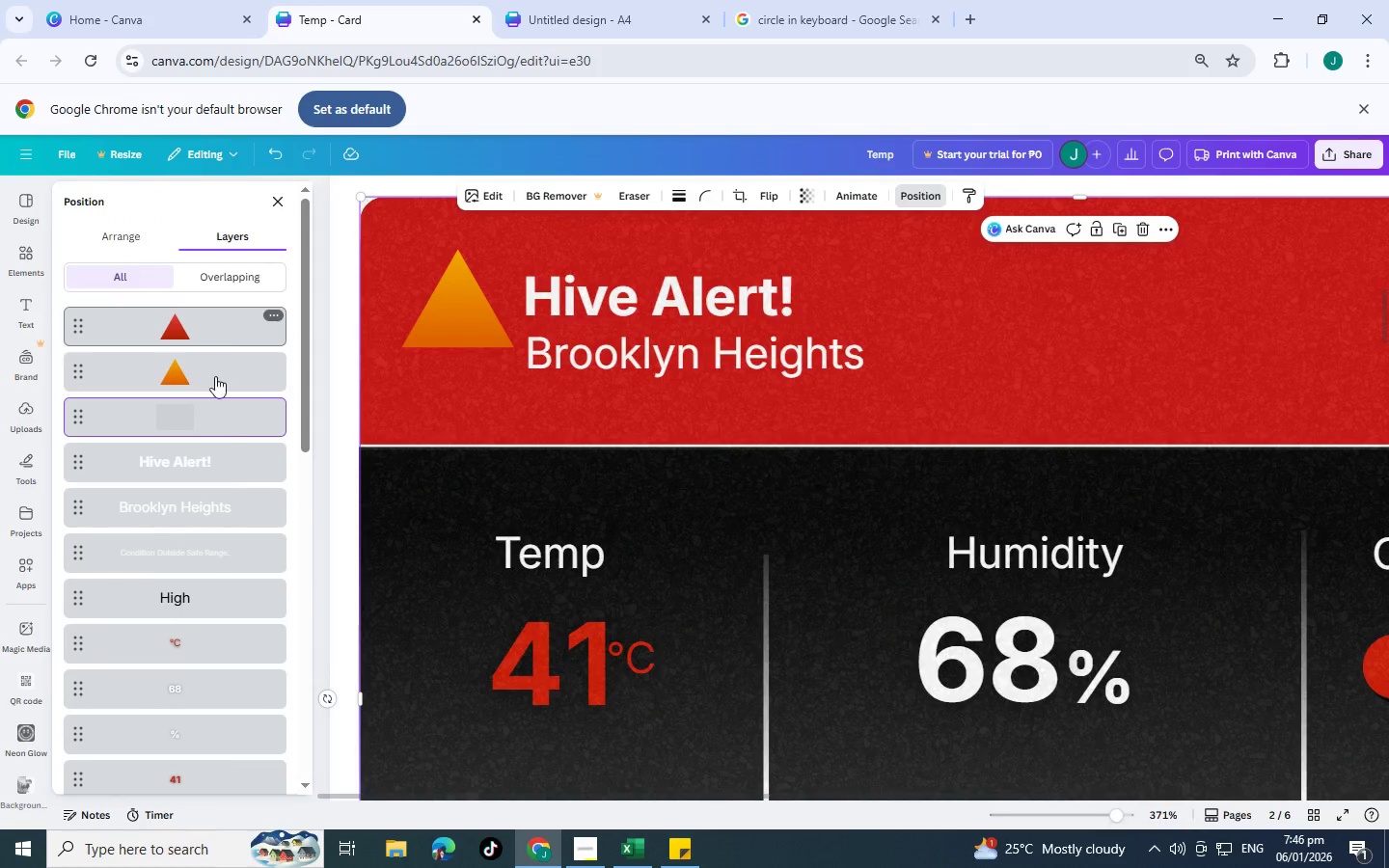 
left_click([233, 472])
 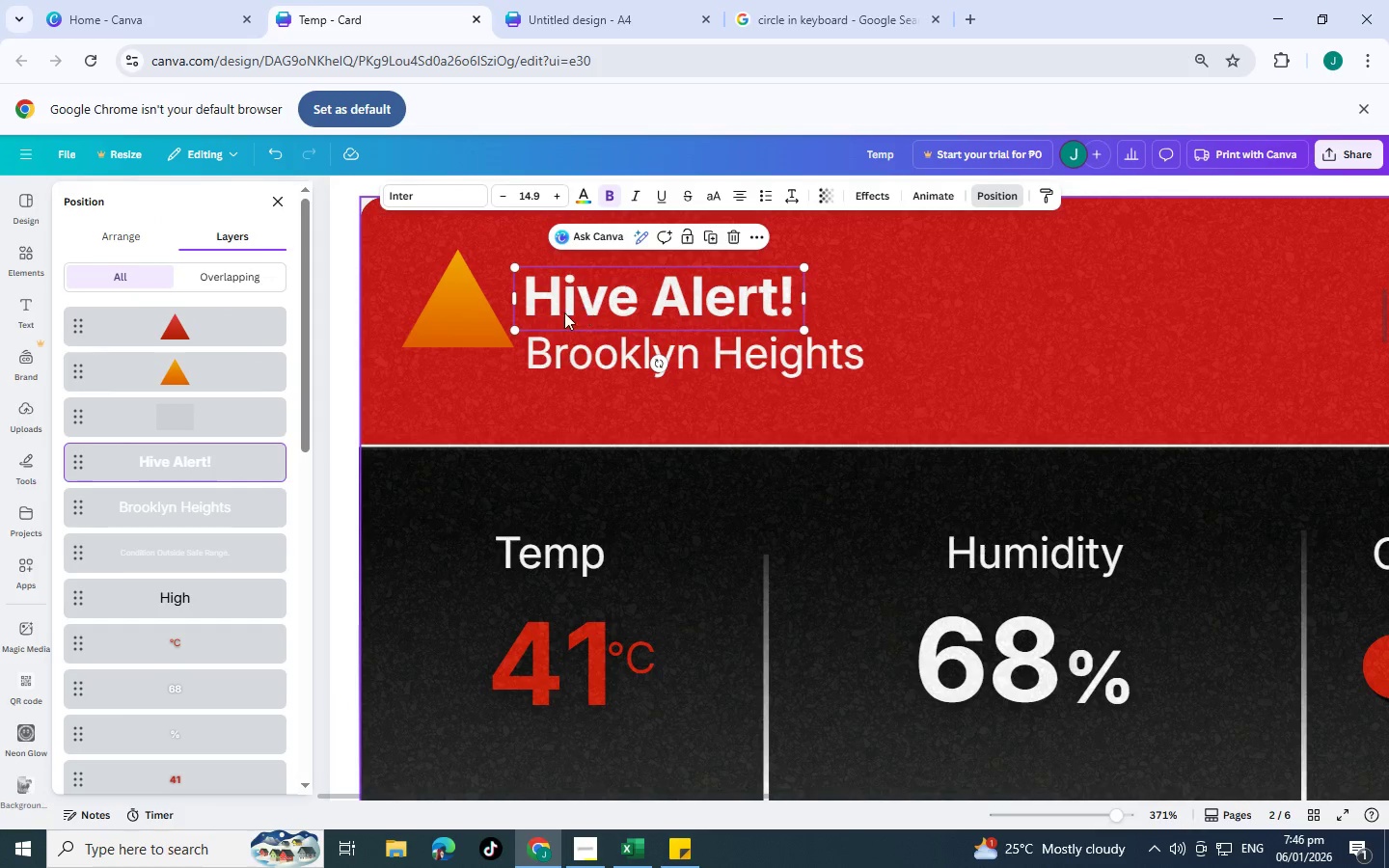 
left_click_drag(start_coordinate=[564, 312], to_coordinate=[570, 311])
 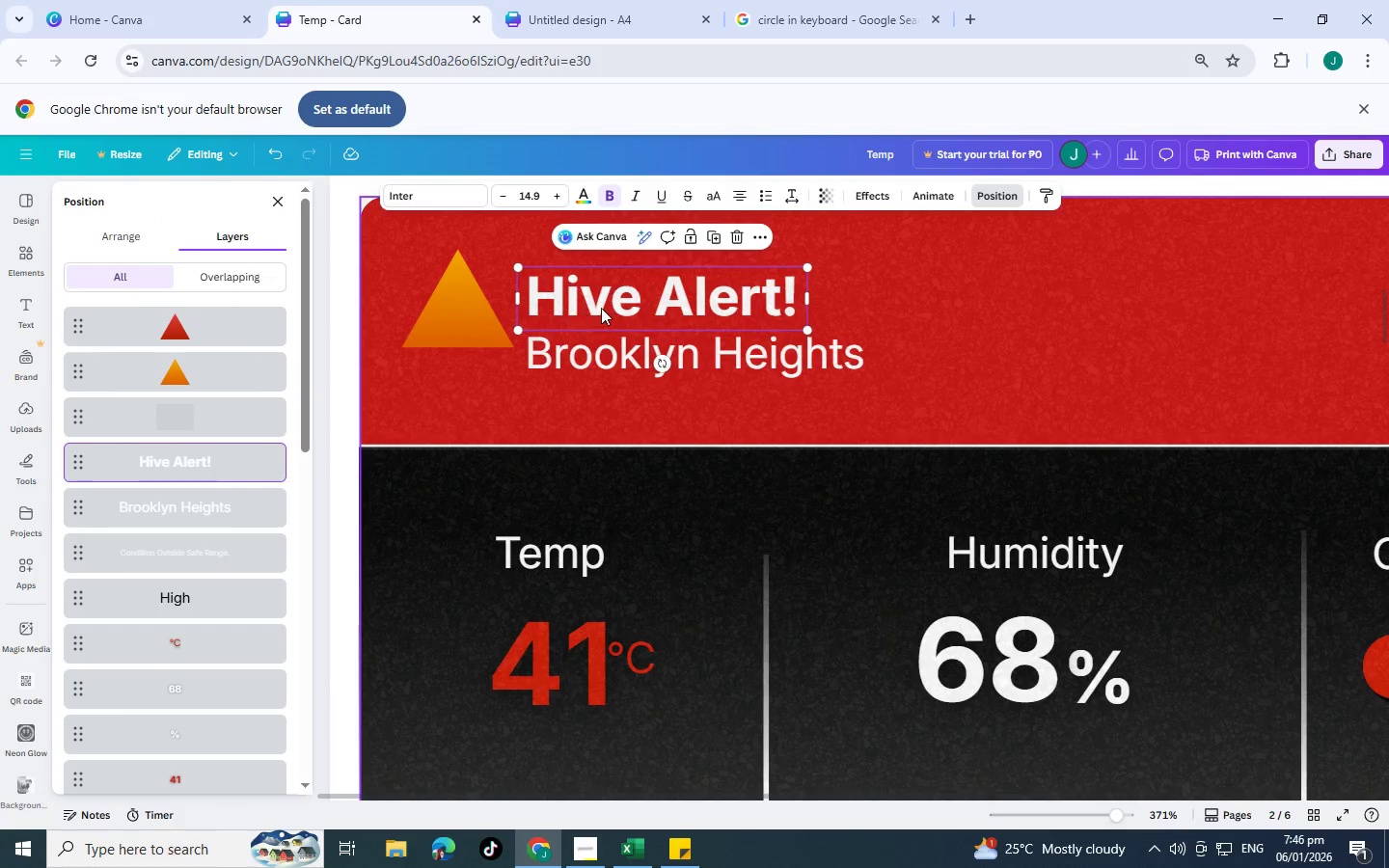 
key(Tab)
 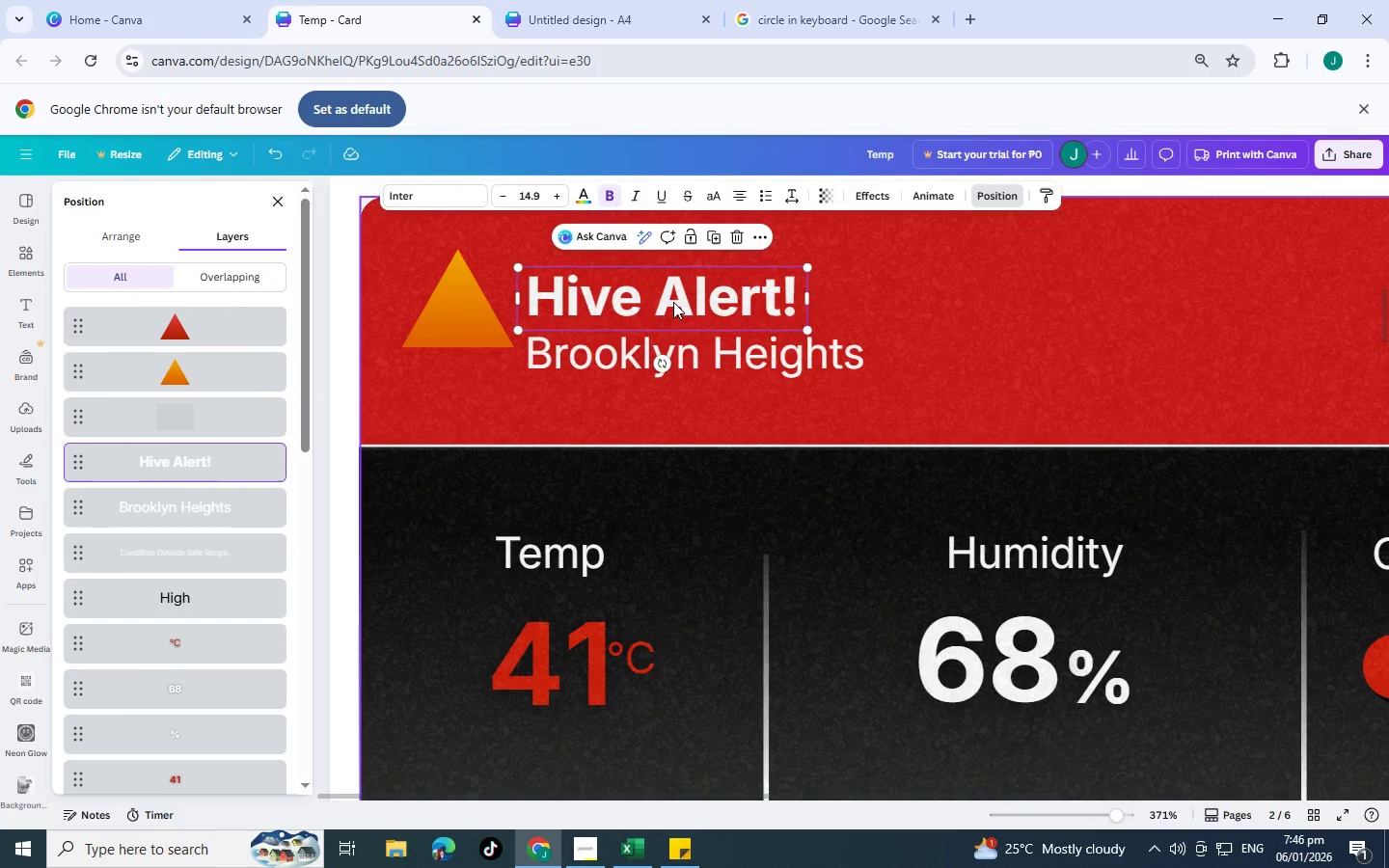 
double_click([673, 302])
 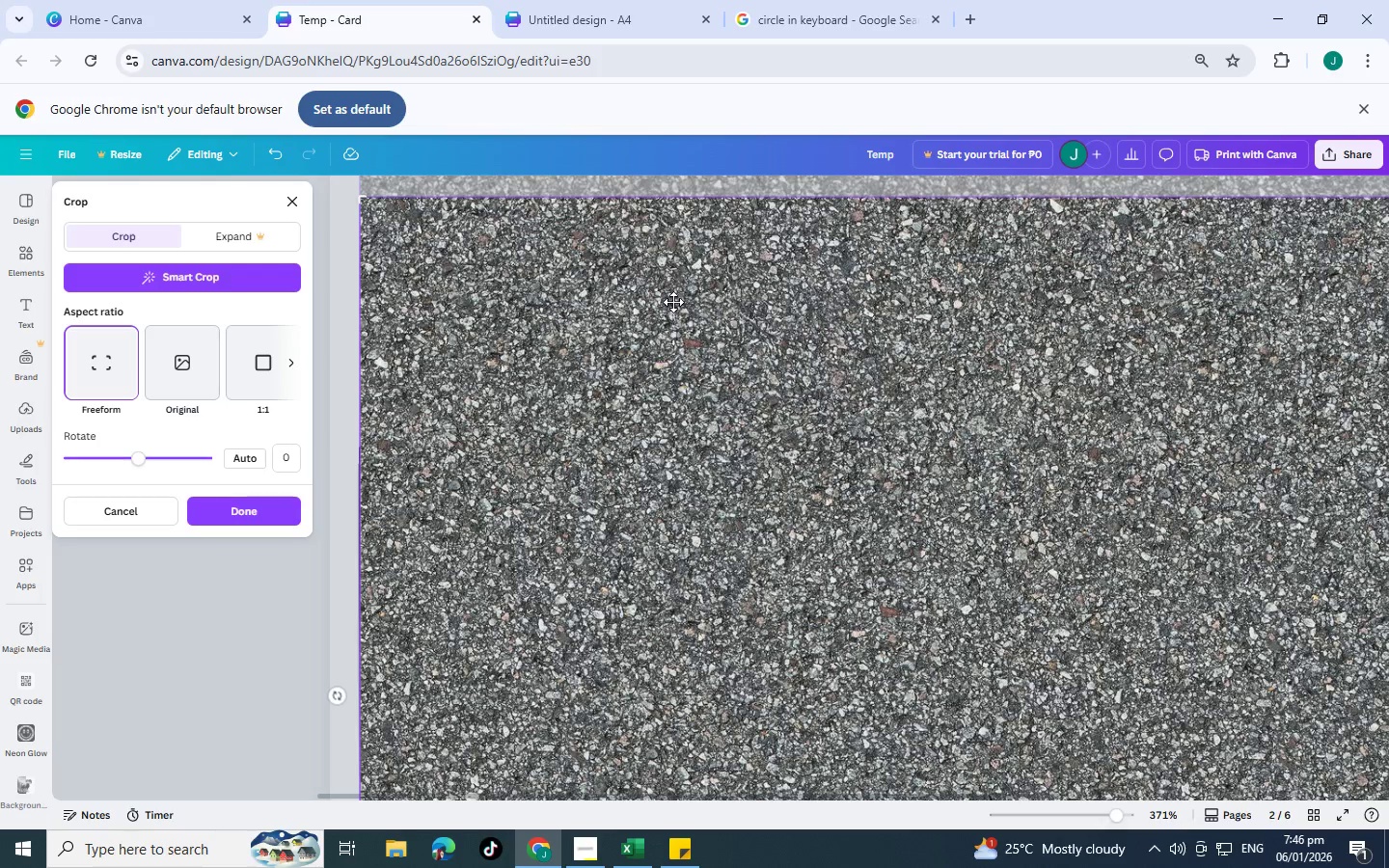 
left_click([673, 302])
 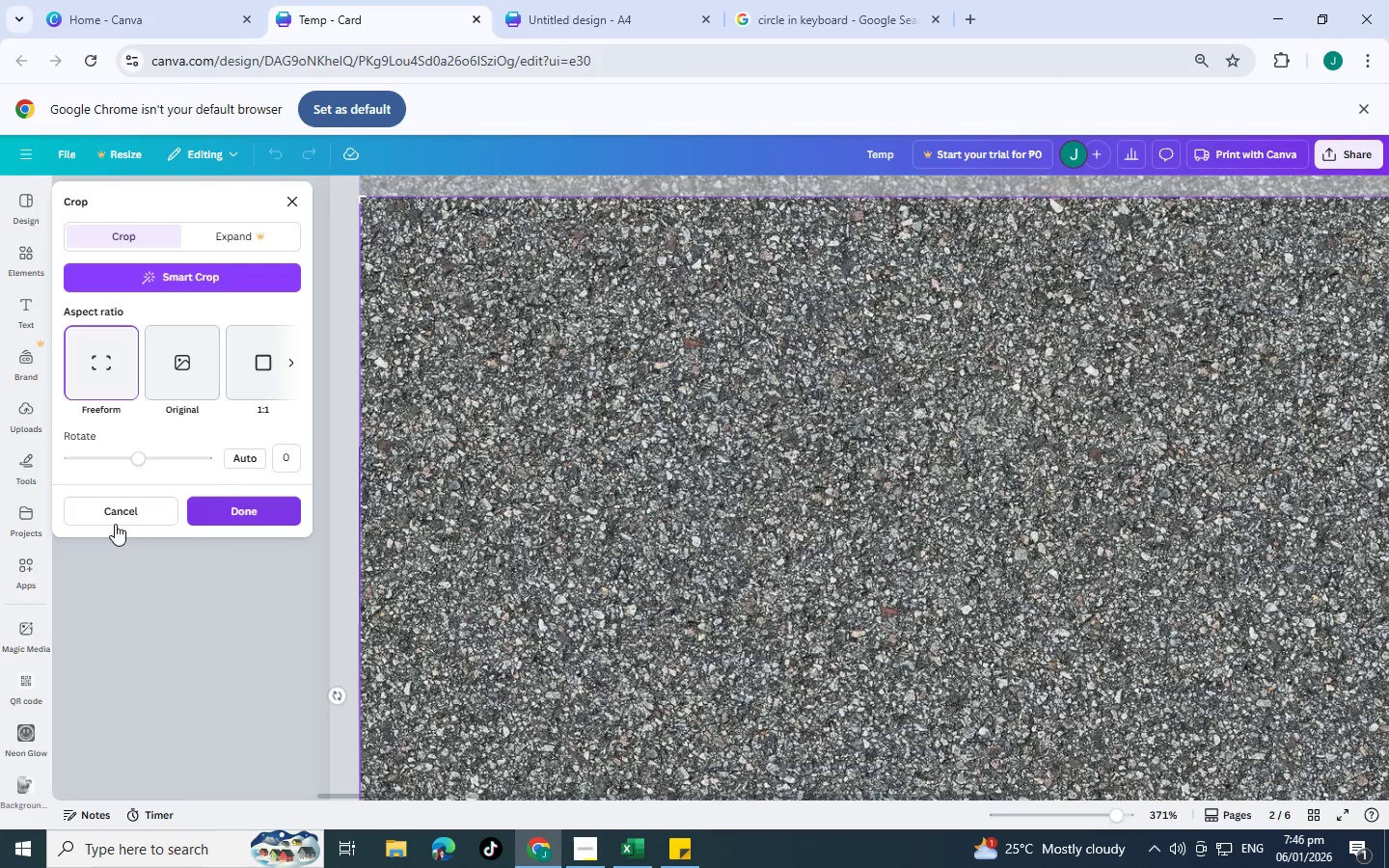 
left_click([114, 519])
 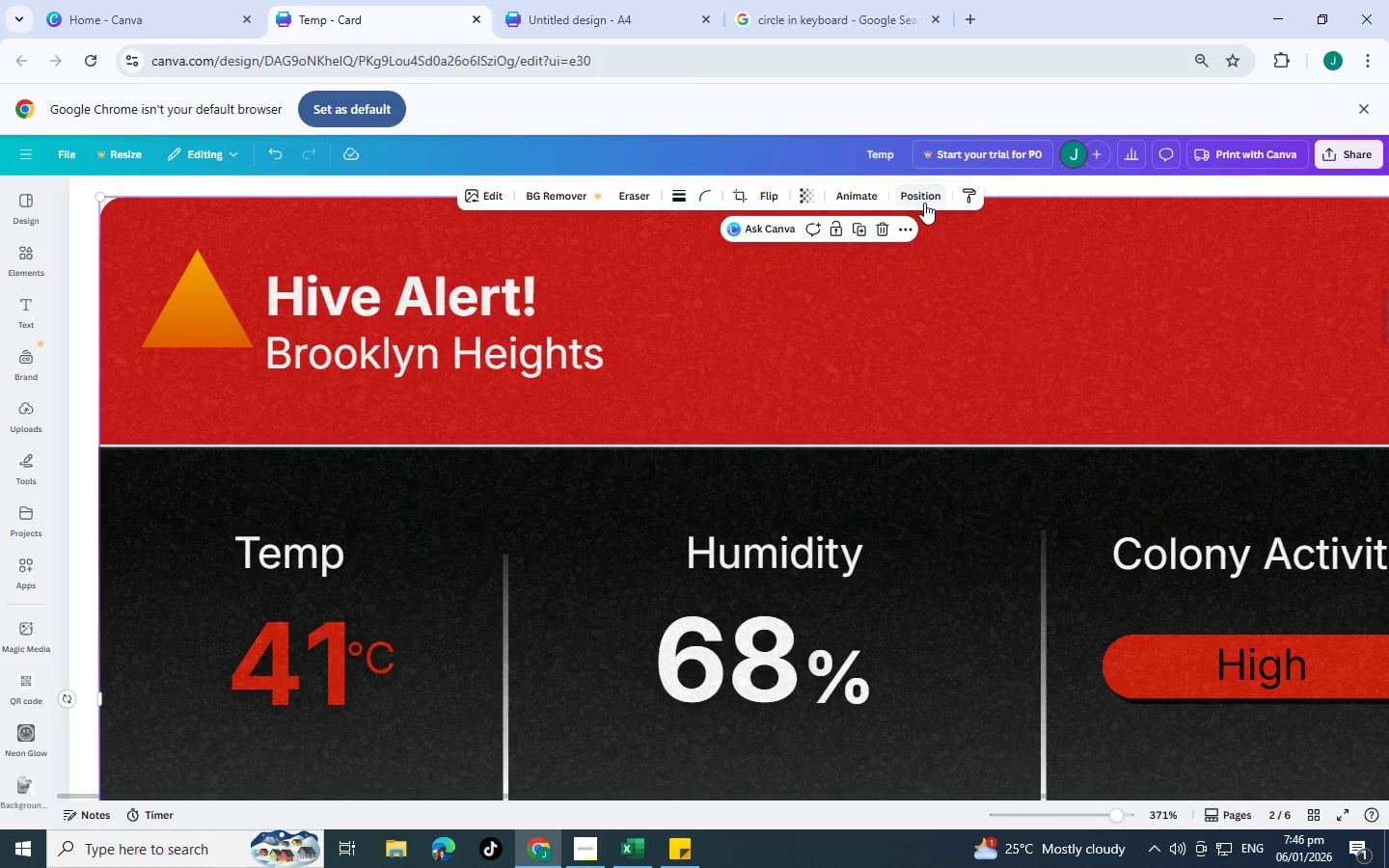 
left_click([924, 203])
 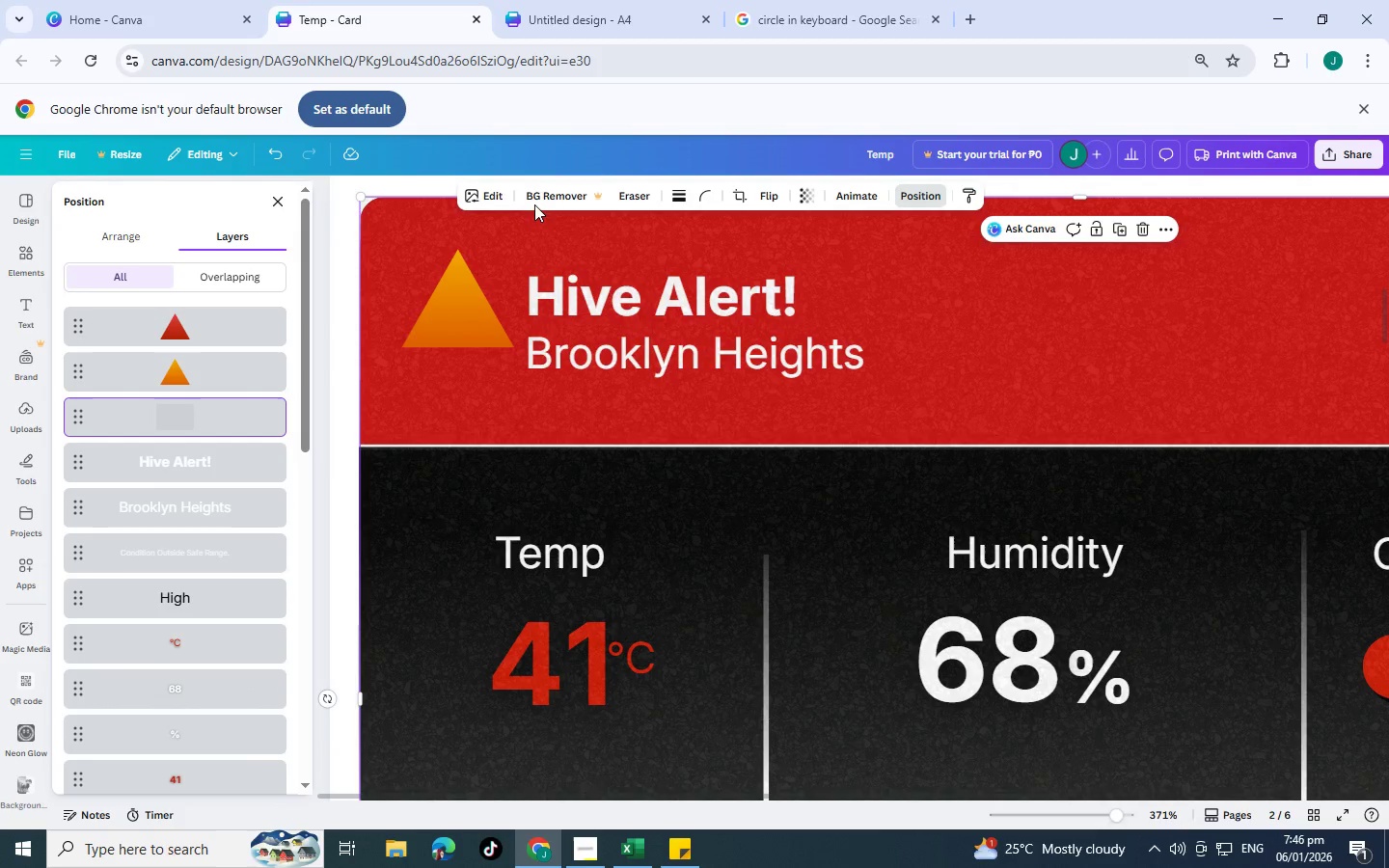 
left_click([517, 291])
 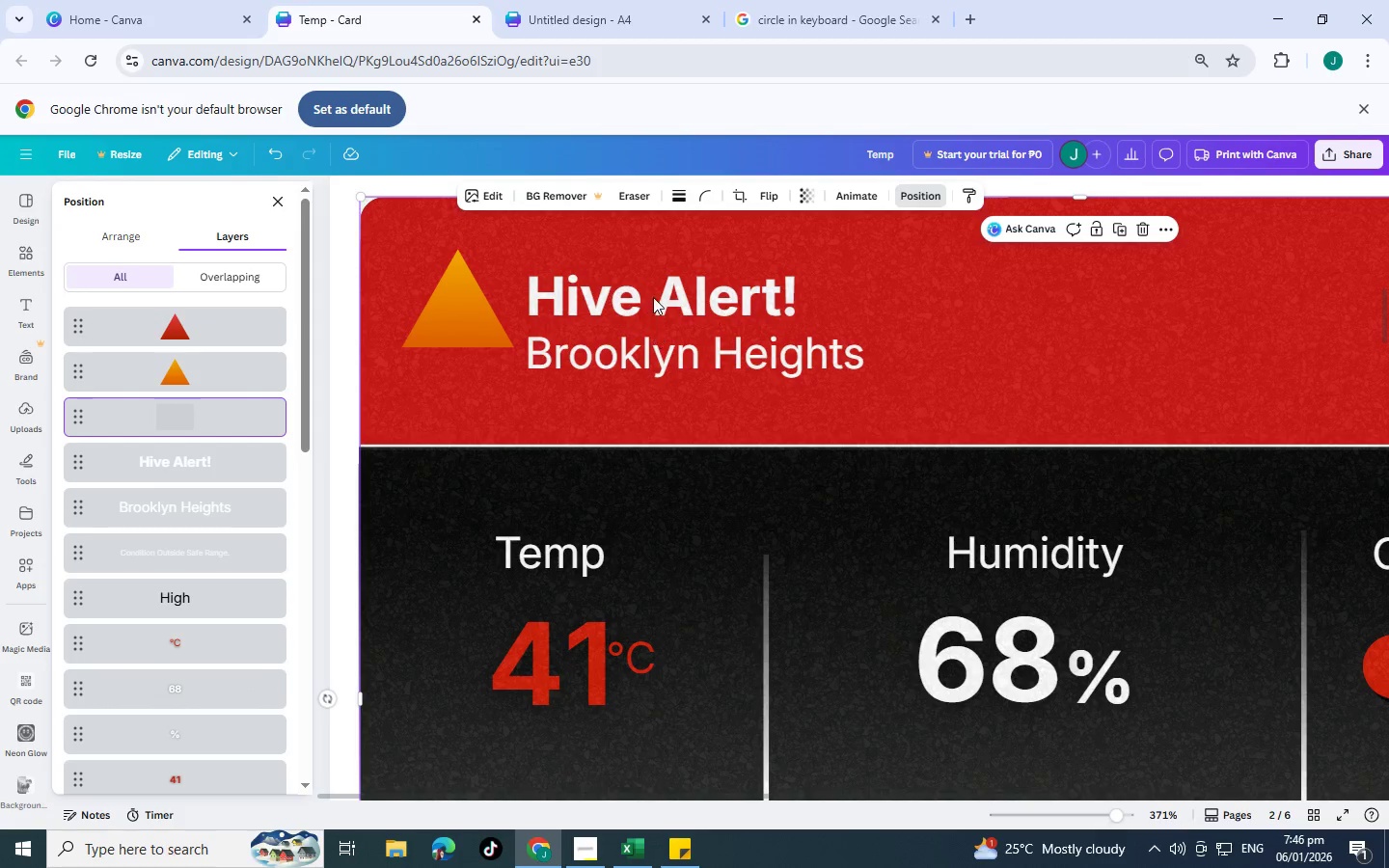 
left_click([653, 297])
 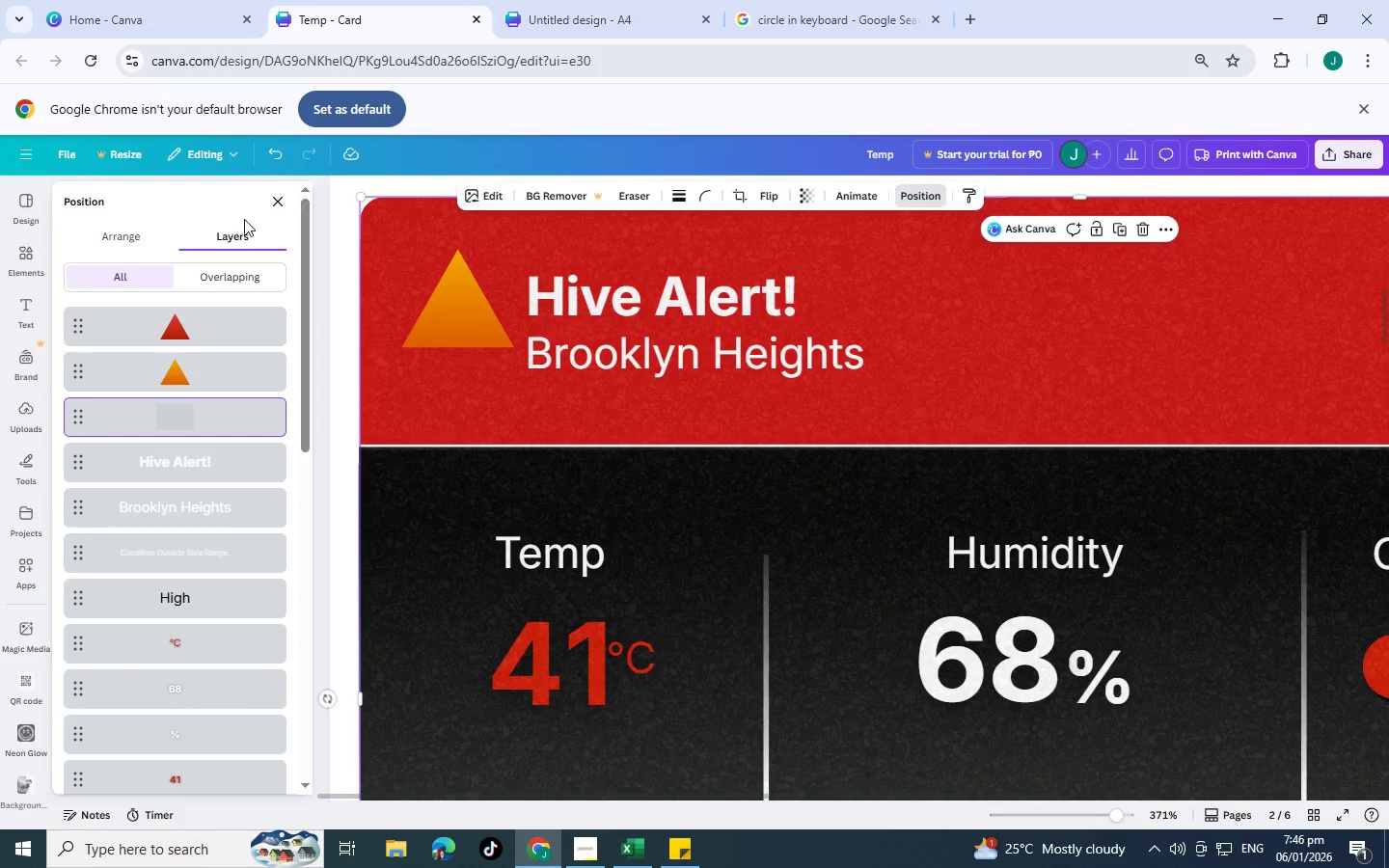 
wait(5.86)
 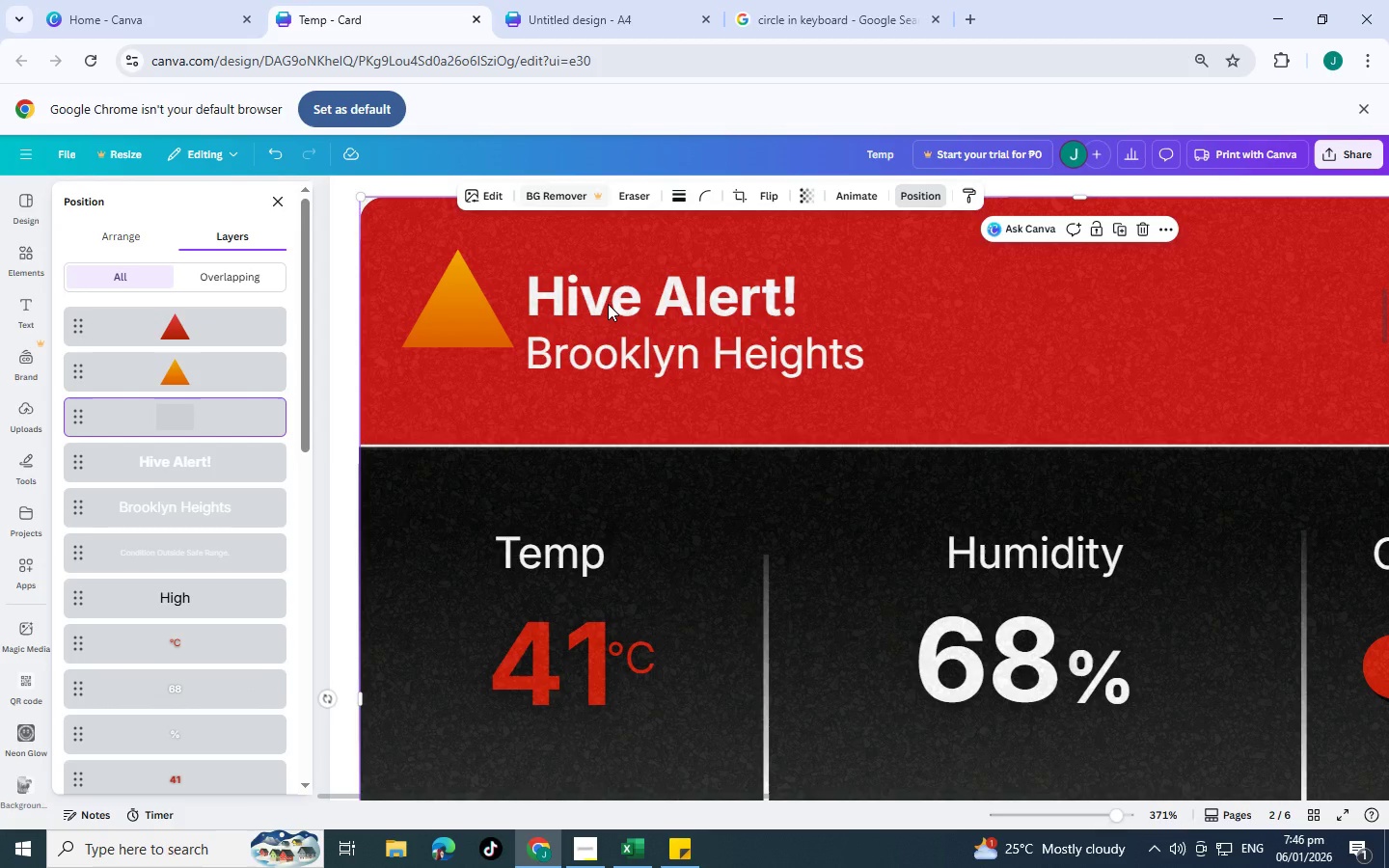 
left_click([31, 295])
 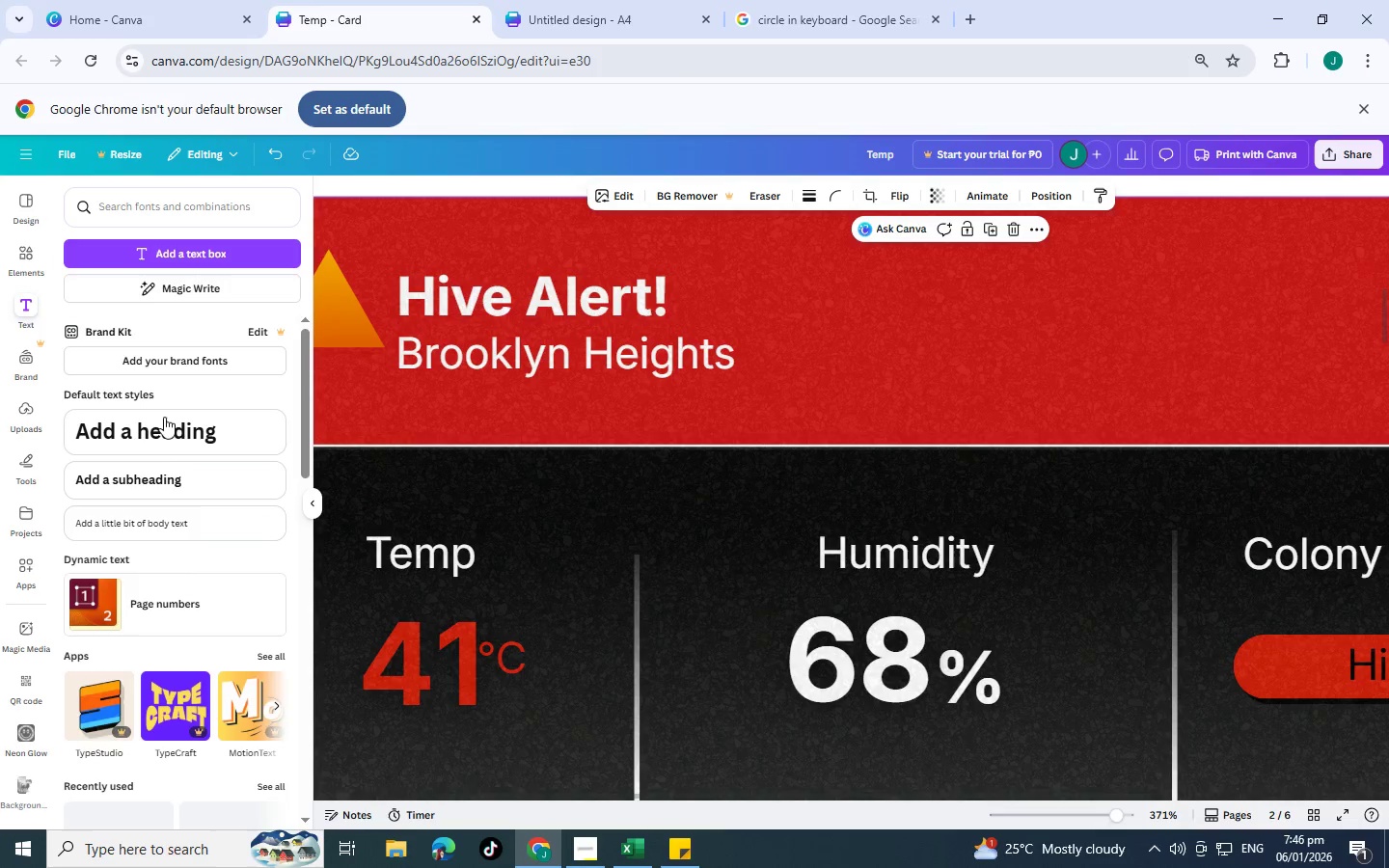 
left_click_drag(start_coordinate=[167, 426], to_coordinate=[628, 342])
 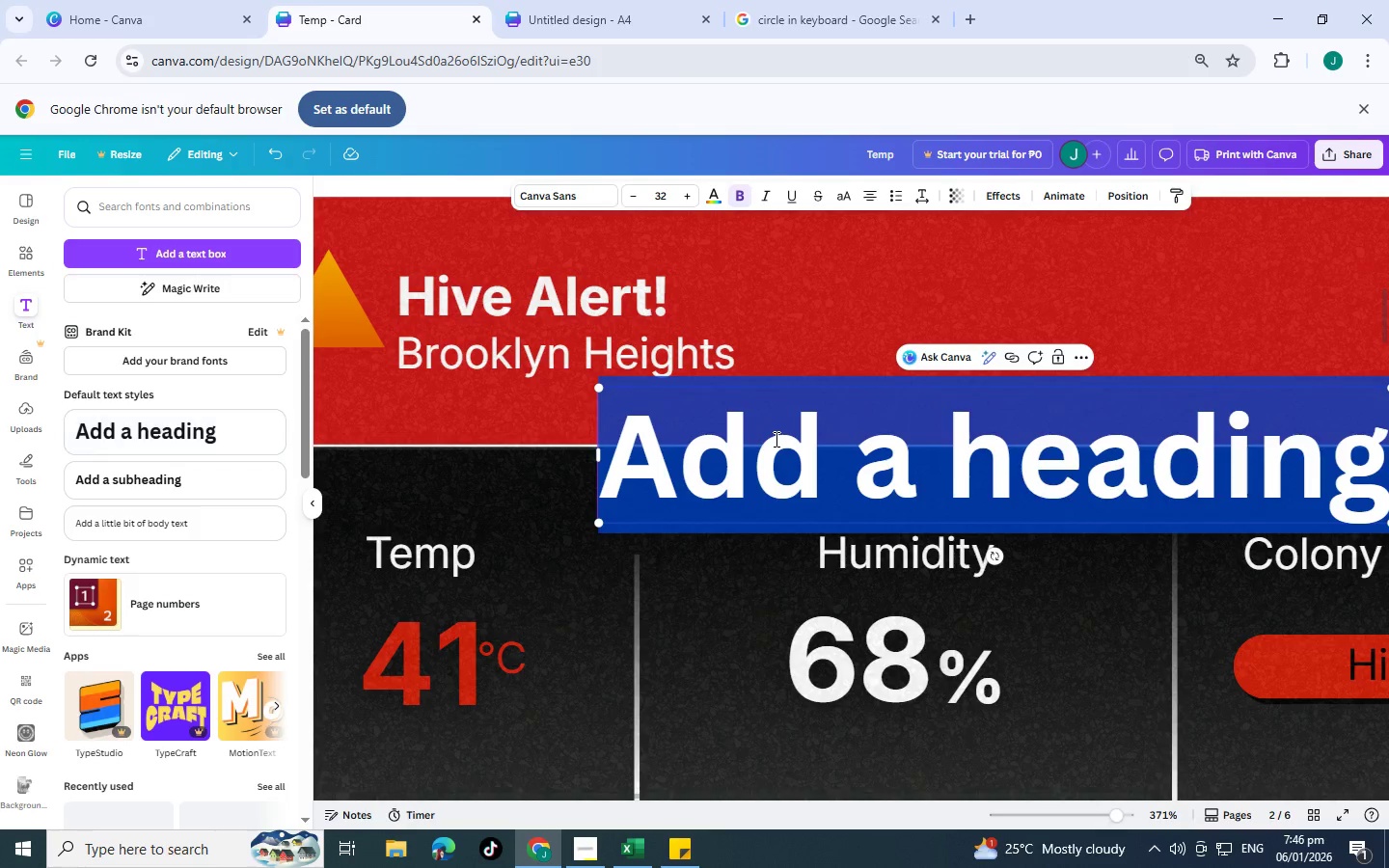 
left_click([775, 439])
 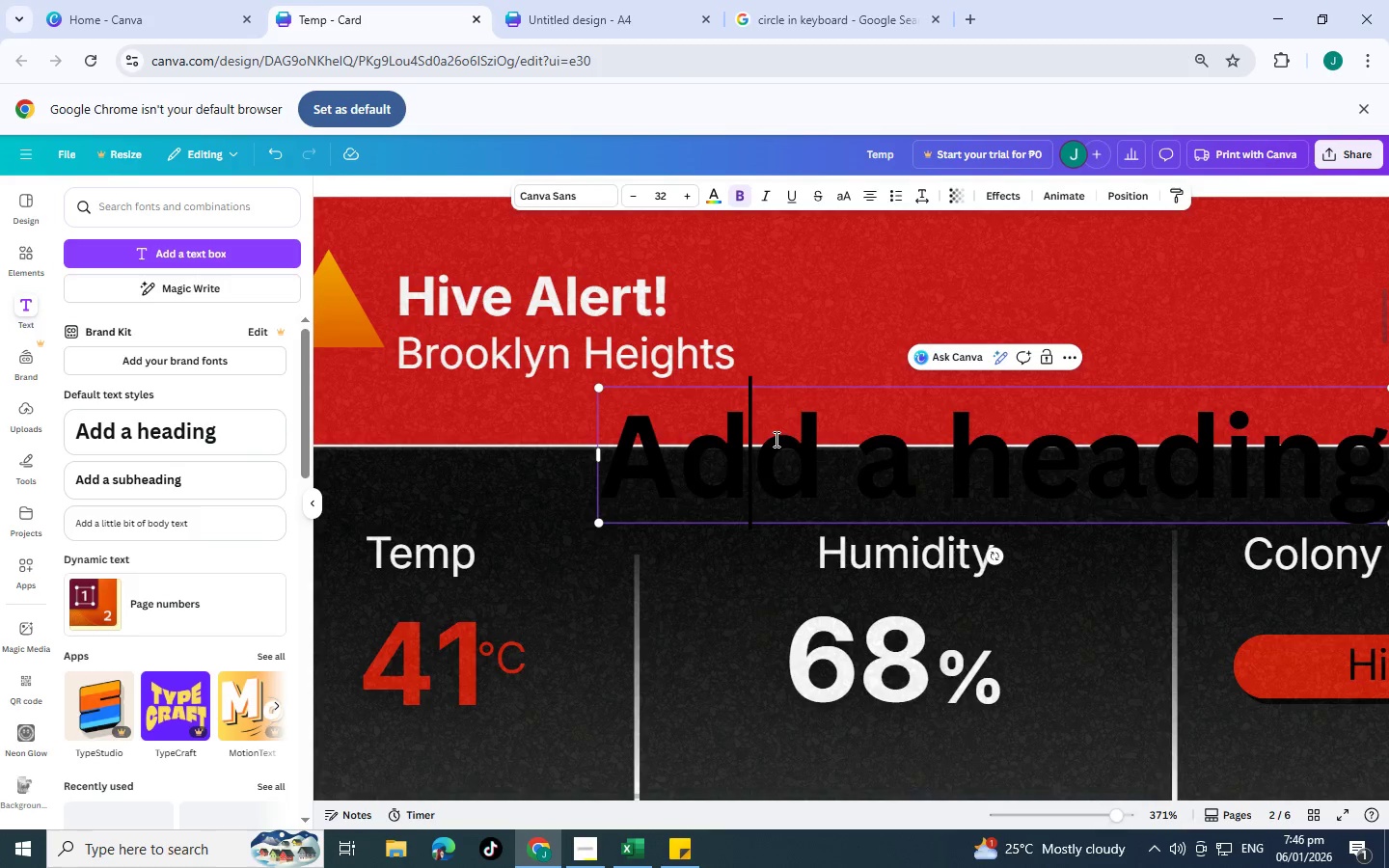 
key(Shift+1)
 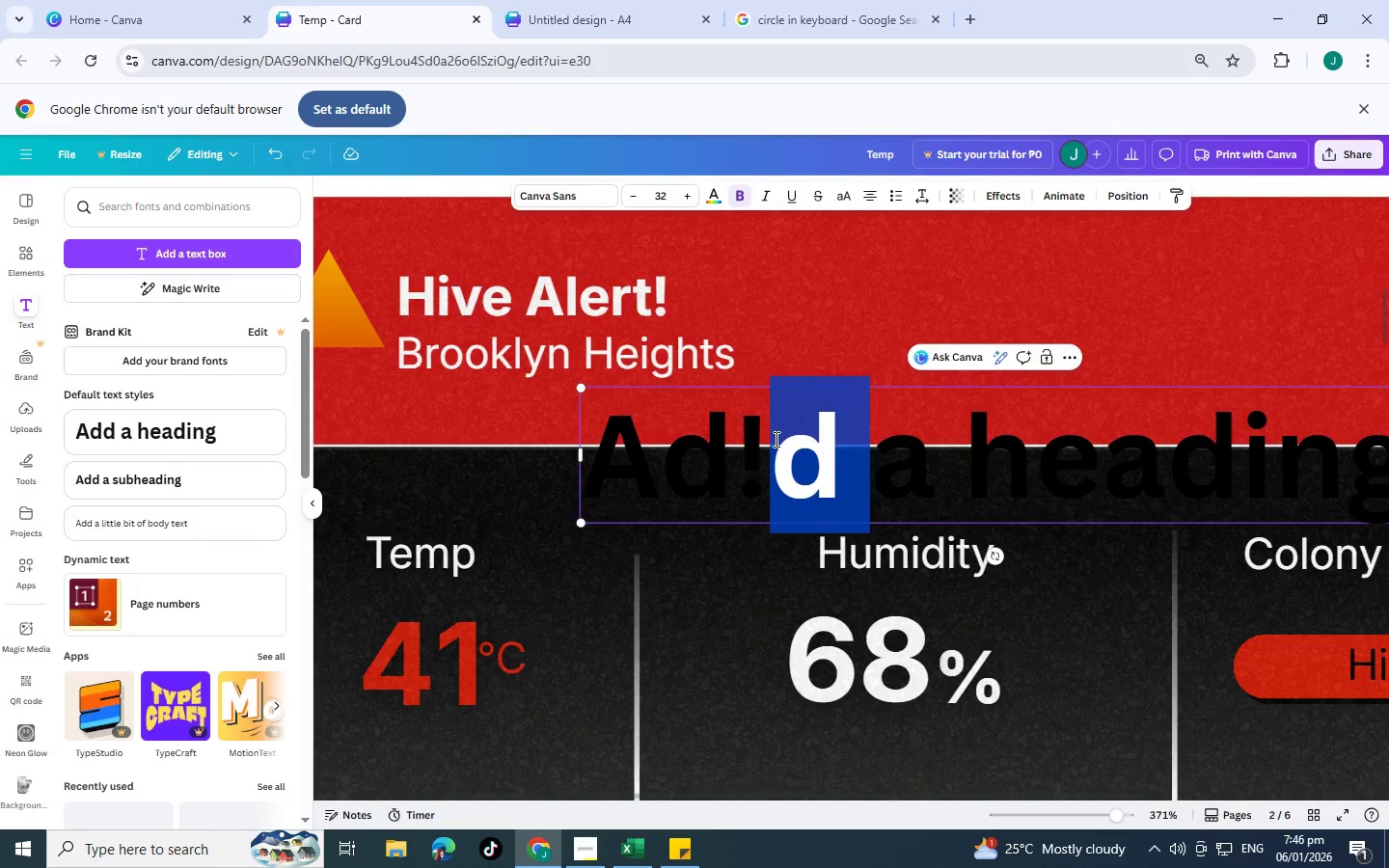 
triple_click([775, 439])
 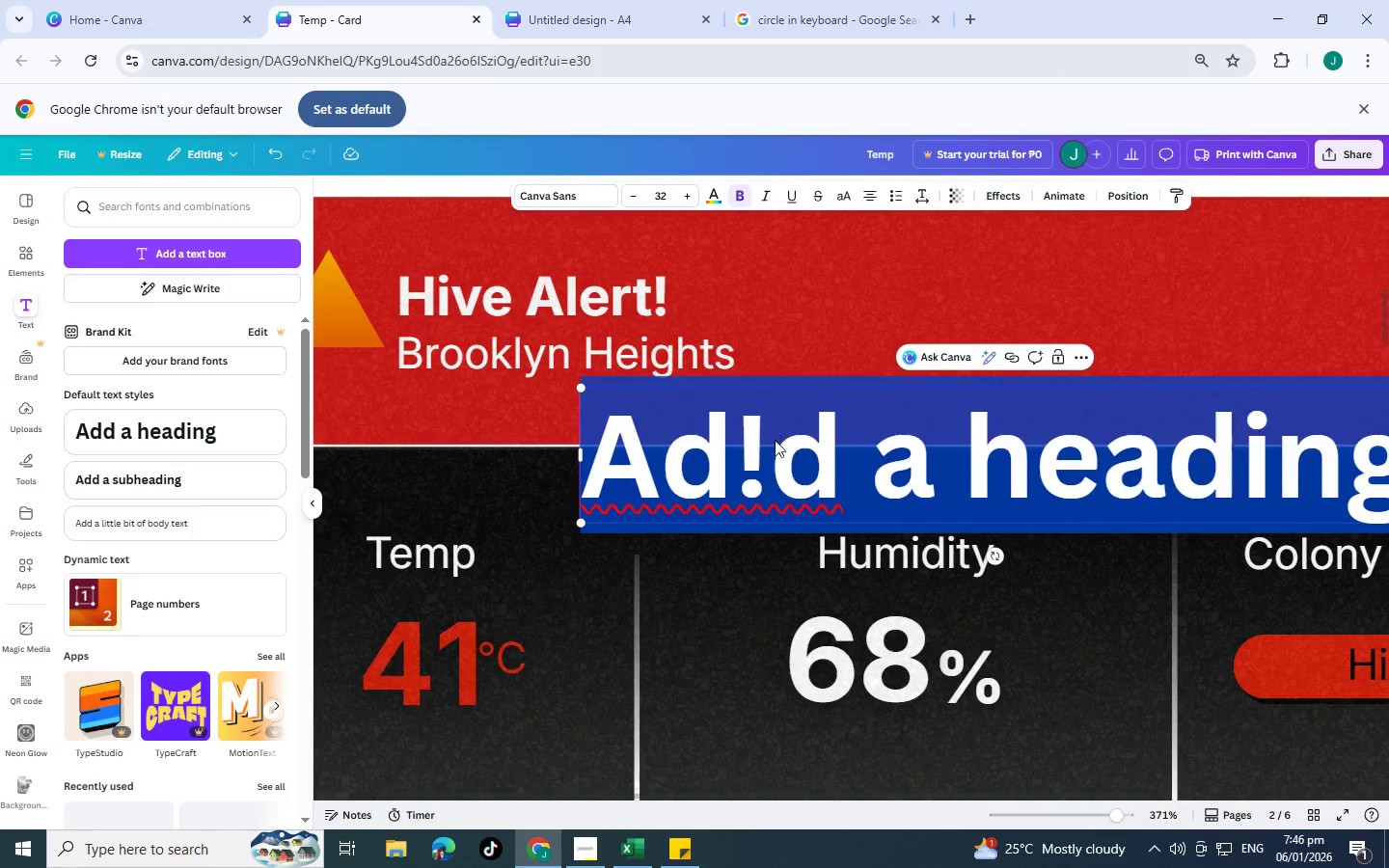 
key(Shift+1)
 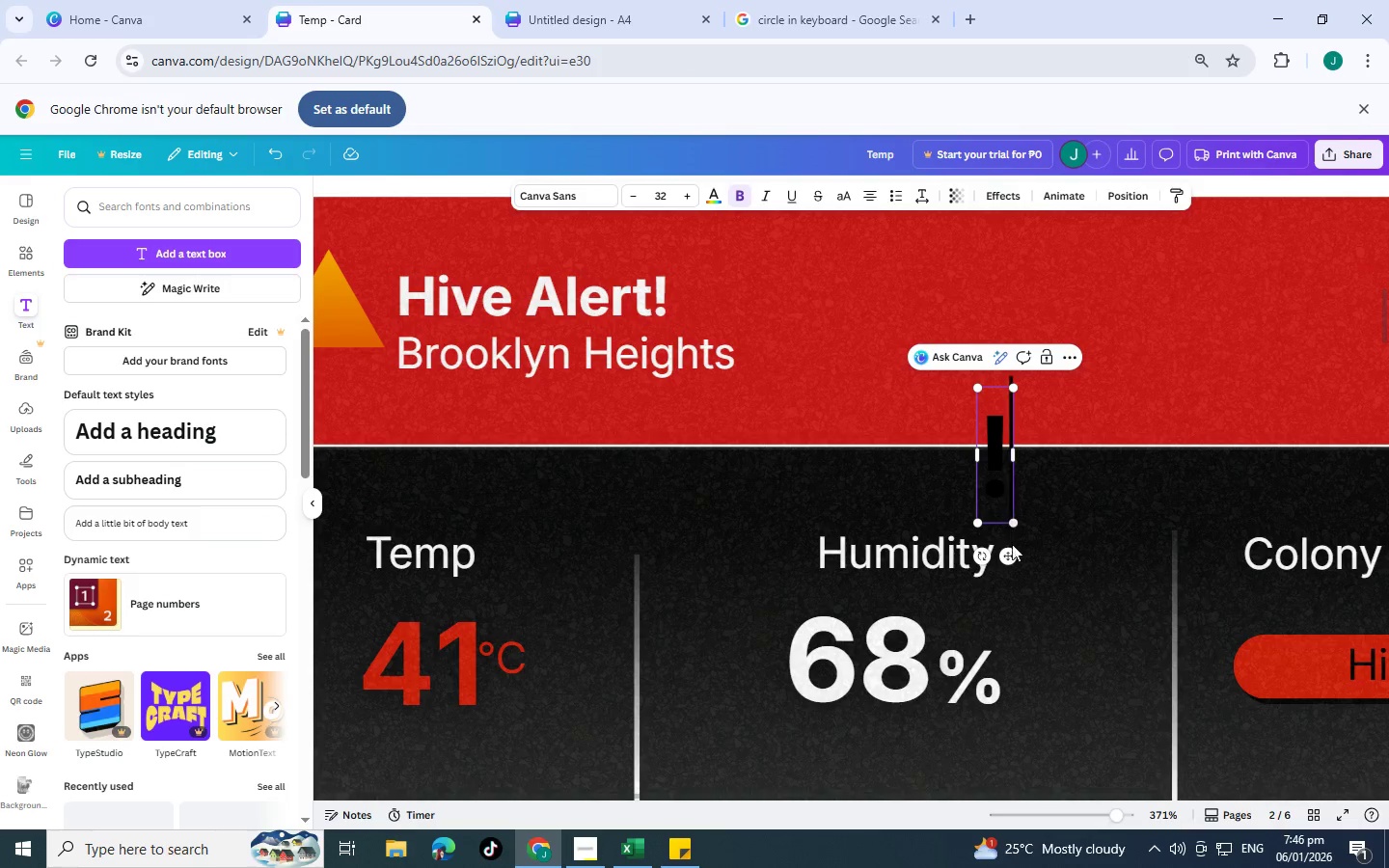 
left_click_drag(start_coordinate=[1006, 557], to_coordinate=[546, 427])
 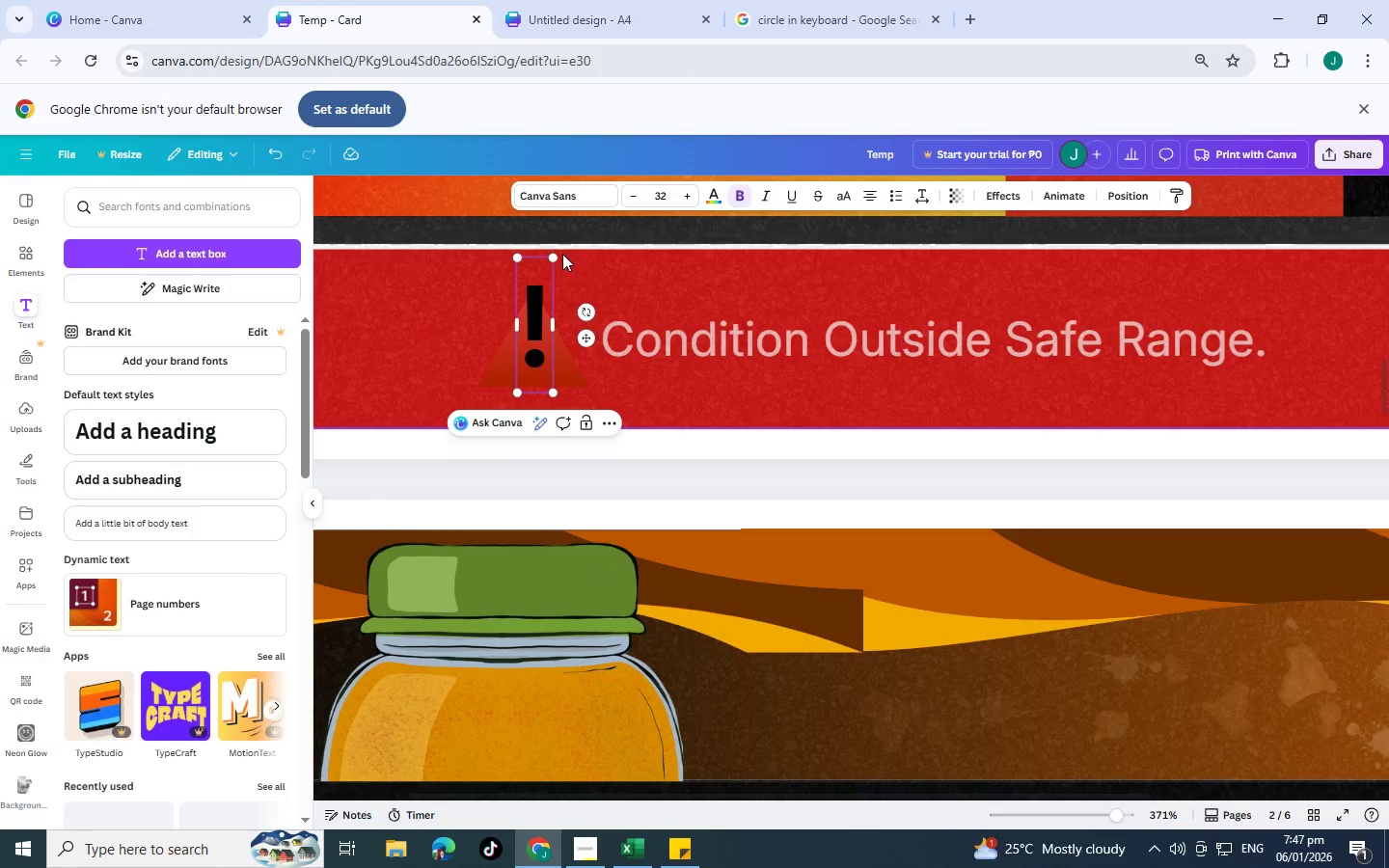 
scroll: coordinate [746, 641], scroll_direction: down, amount: 9.0
 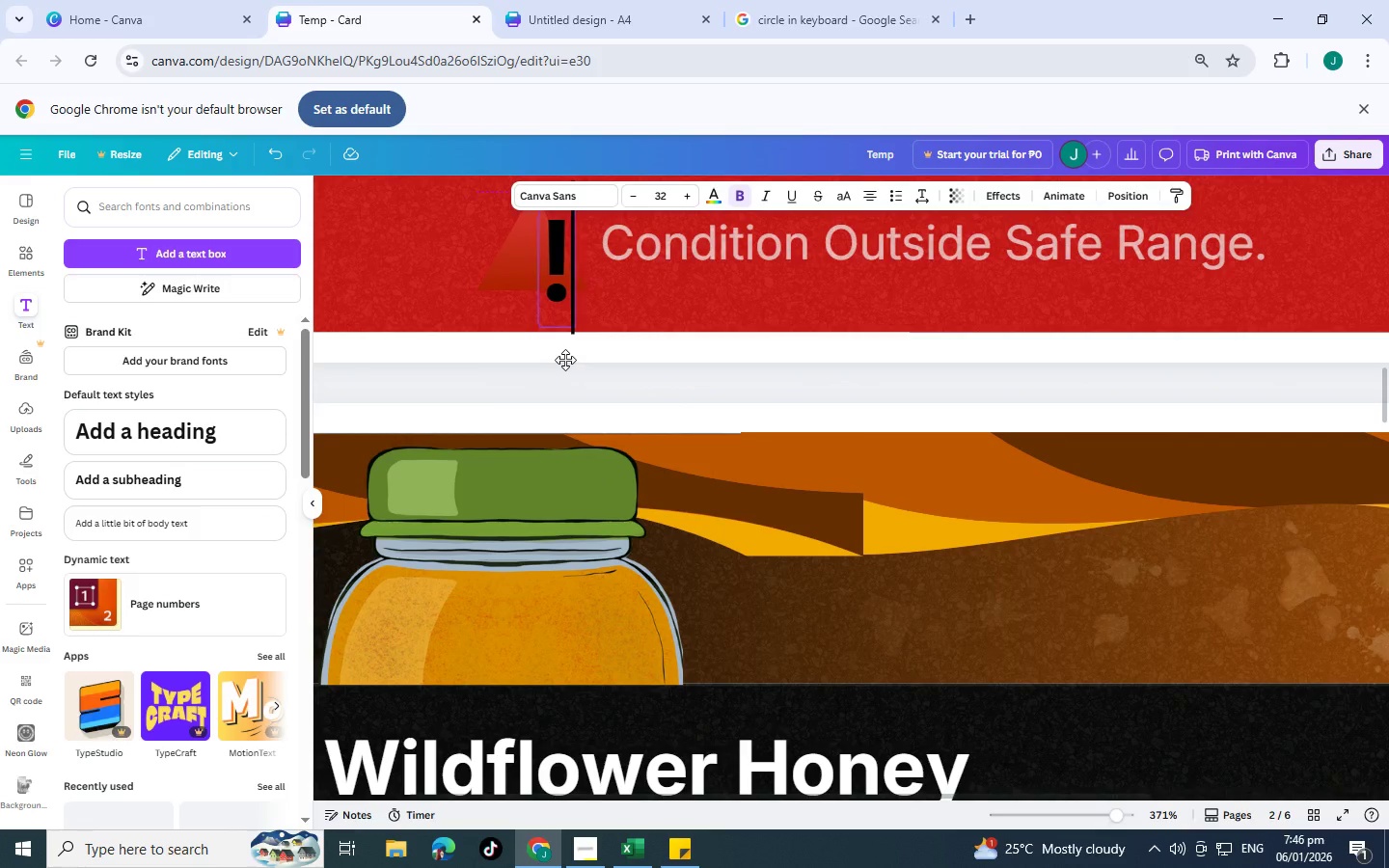 
scroll: coordinate [563, 360], scroll_direction: up, amount: 1.0
 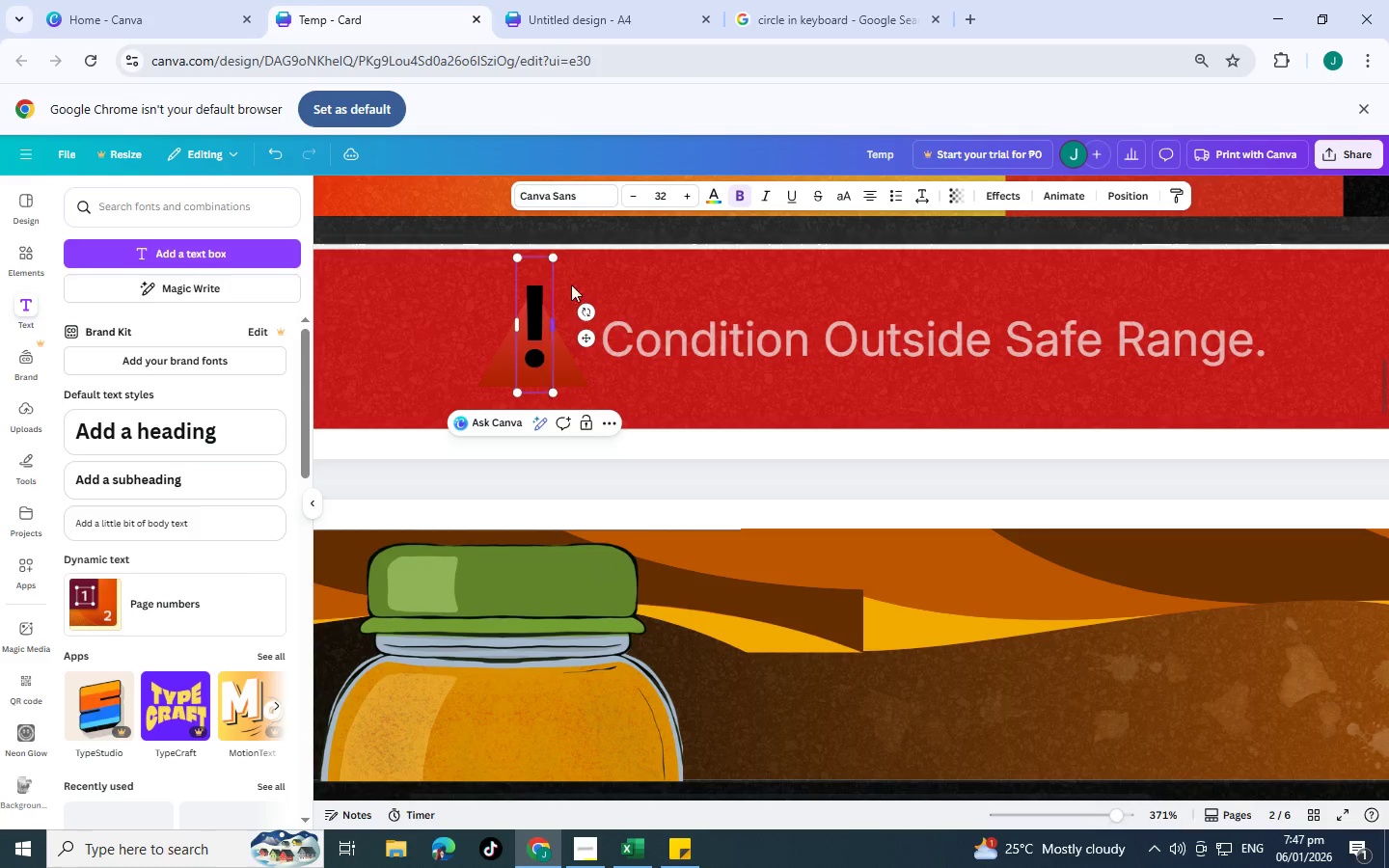 
left_click([548, 260])
 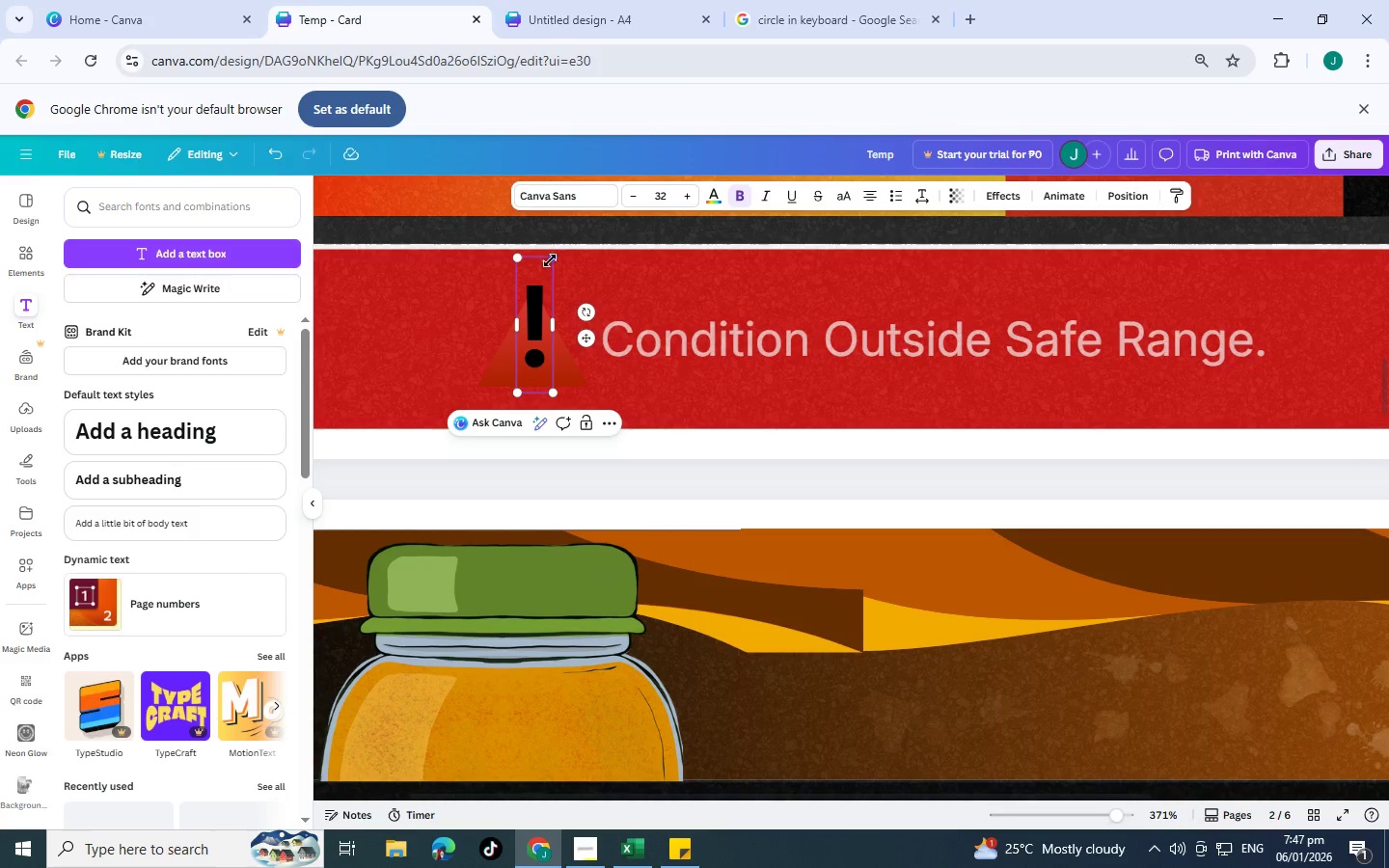 
left_click_drag(start_coordinate=[550, 260], to_coordinate=[517, 305])
 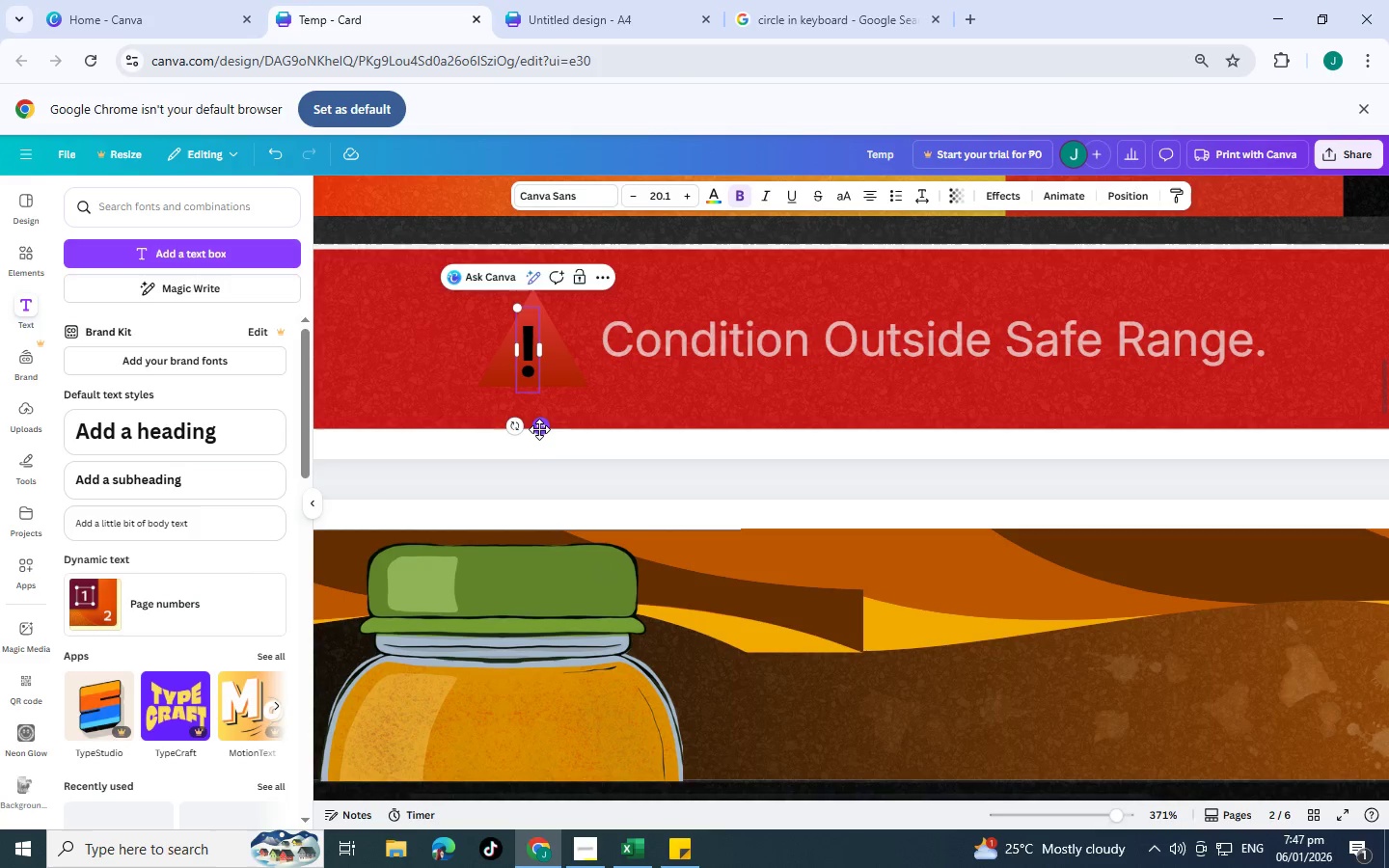 
left_click_drag(start_coordinate=[540, 429], to_coordinate=[547, 423])
 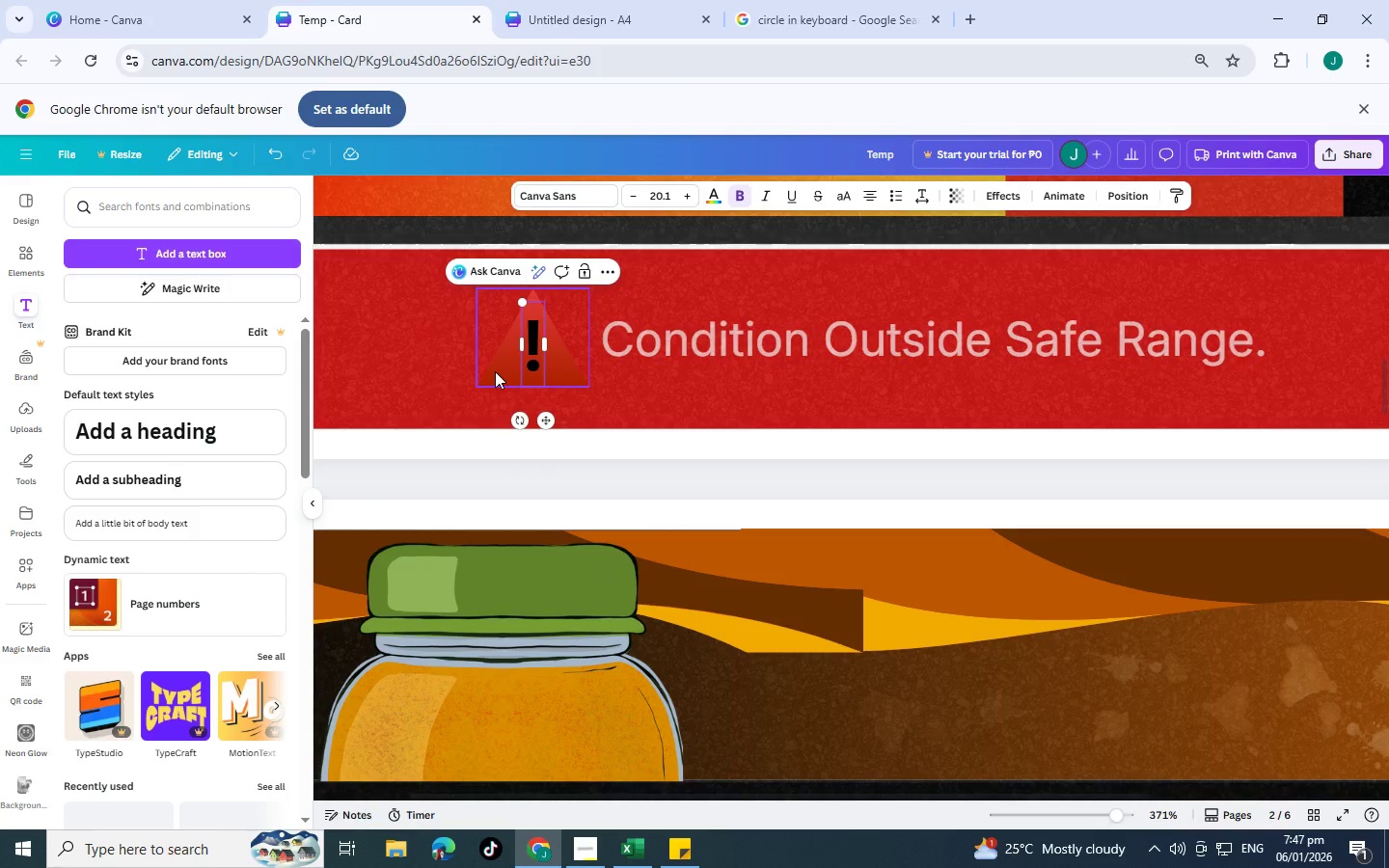 
left_click([495, 371])
 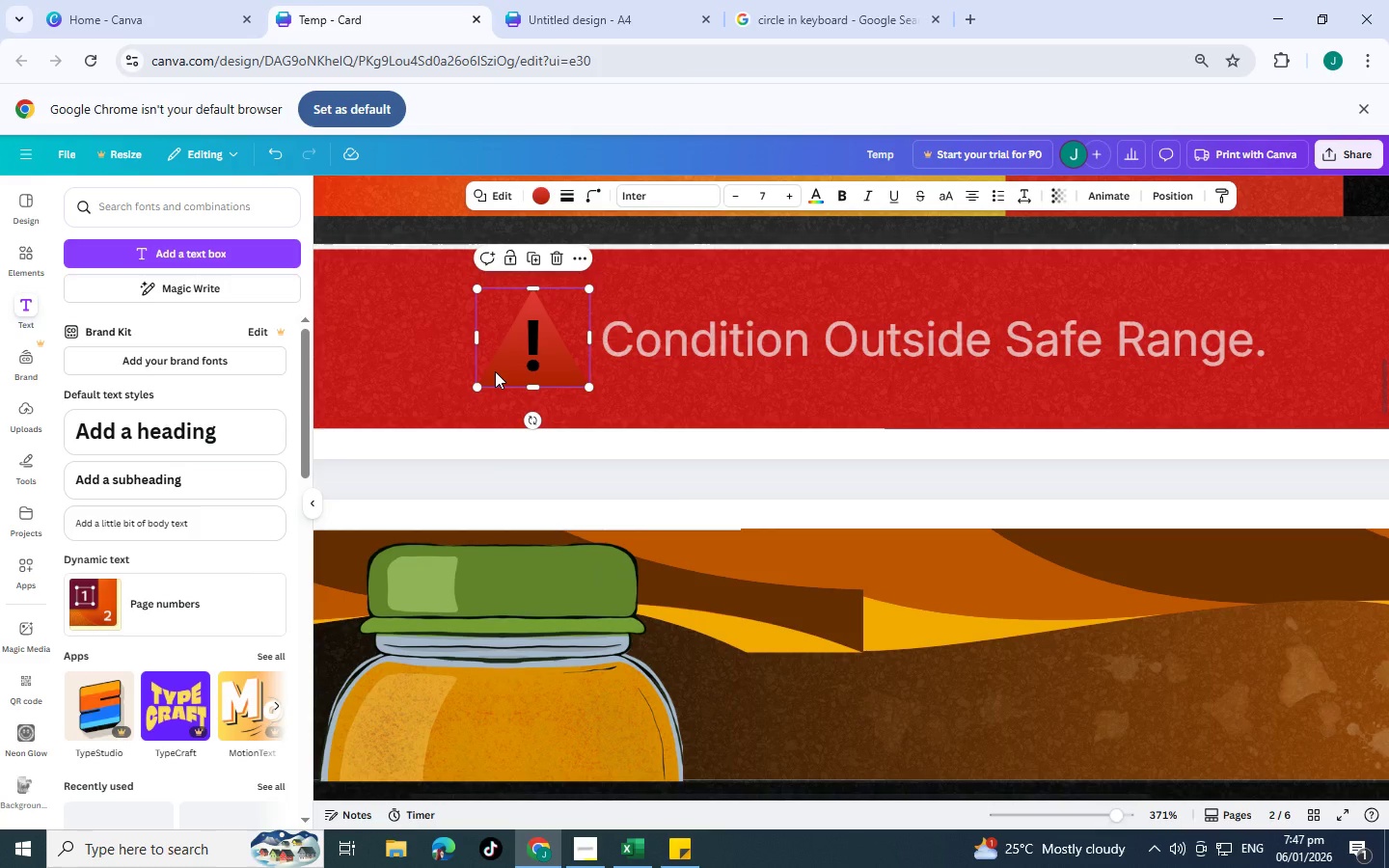 
key(Control+C)
 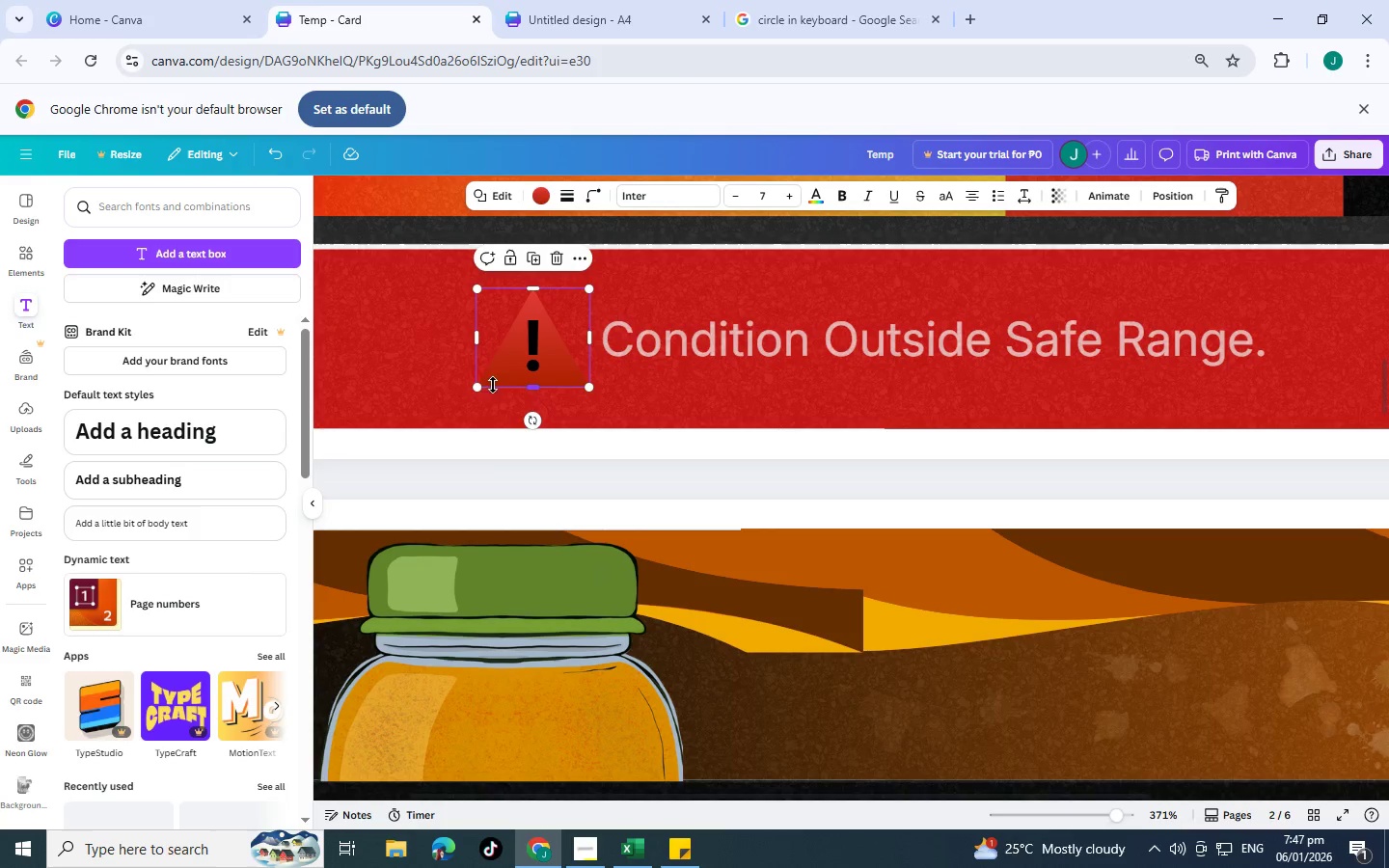 
key(Control+V)
 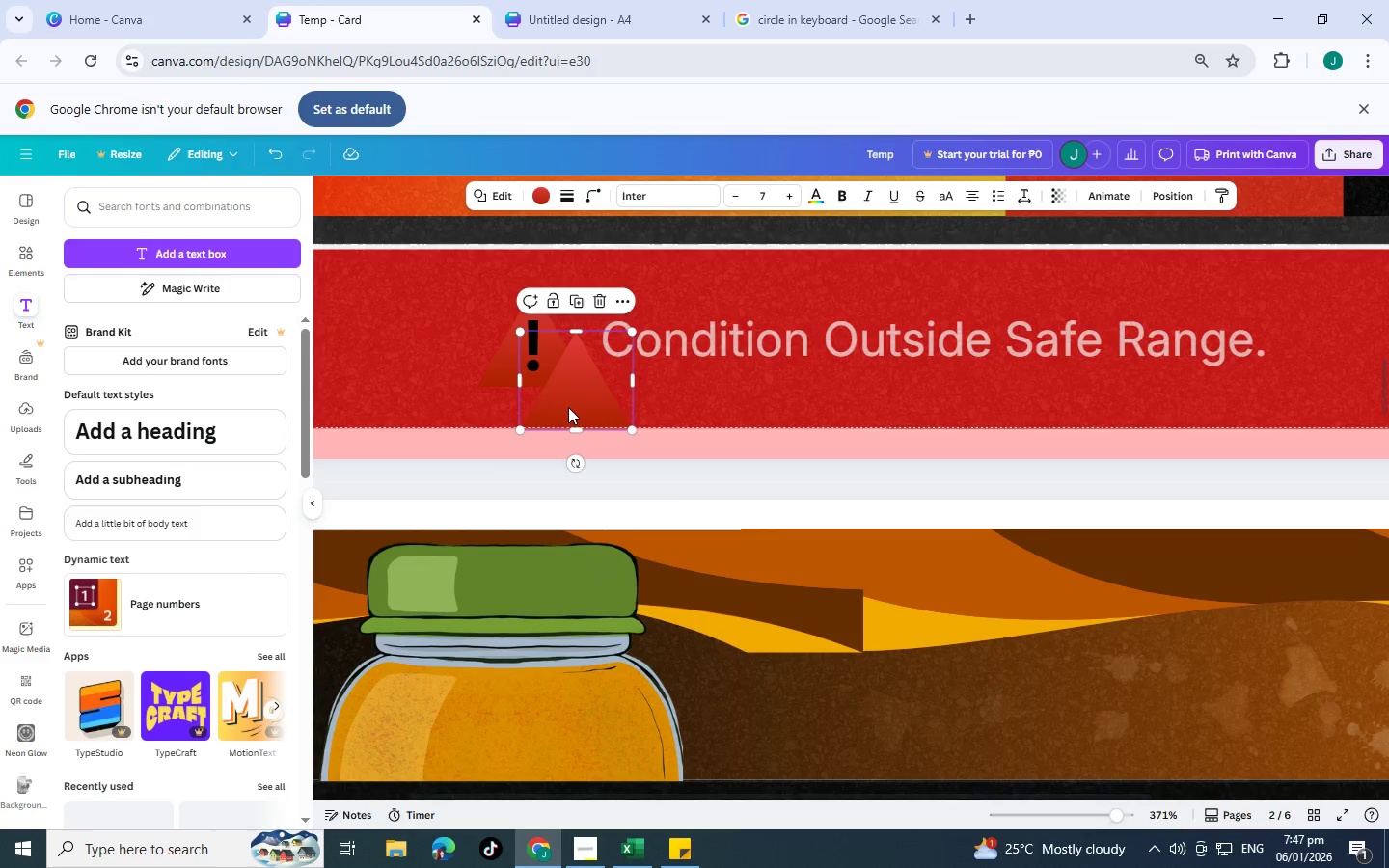 
left_click_drag(start_coordinate=[568, 407], to_coordinate=[525, 360])
 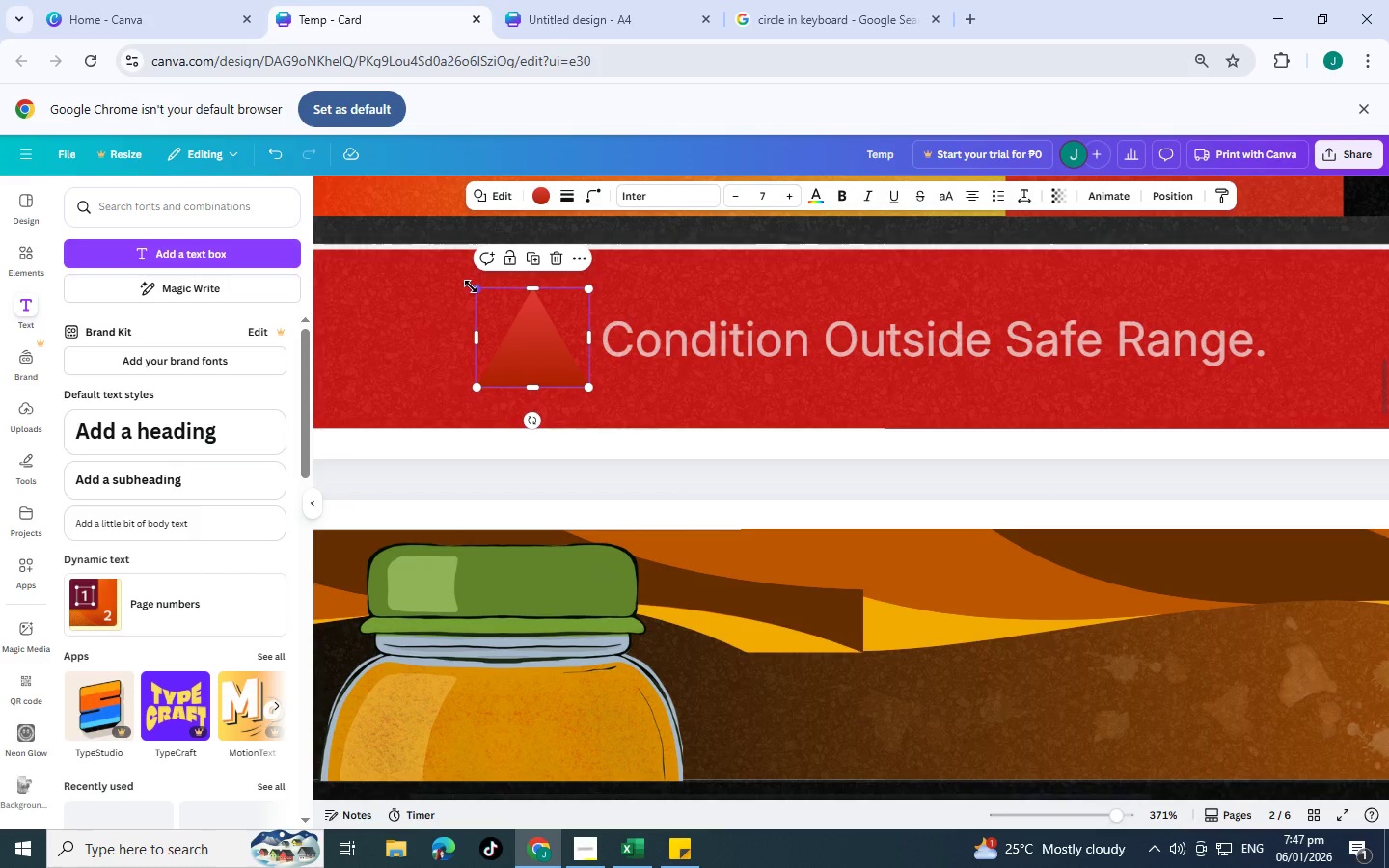 
left_click_drag(start_coordinate=[471, 286], to_coordinate=[460, 284])
 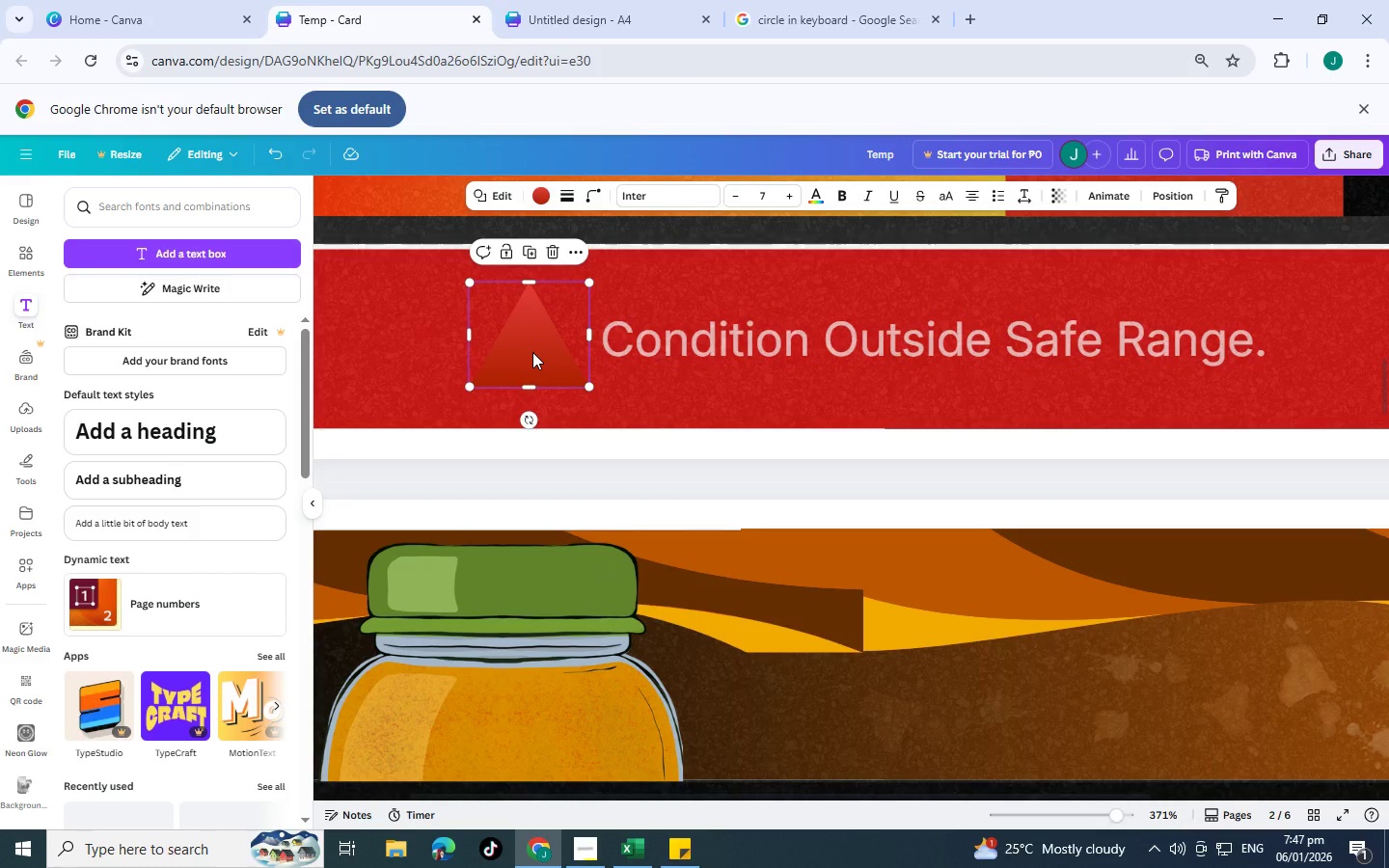 
key(Control+BracketLeft)
 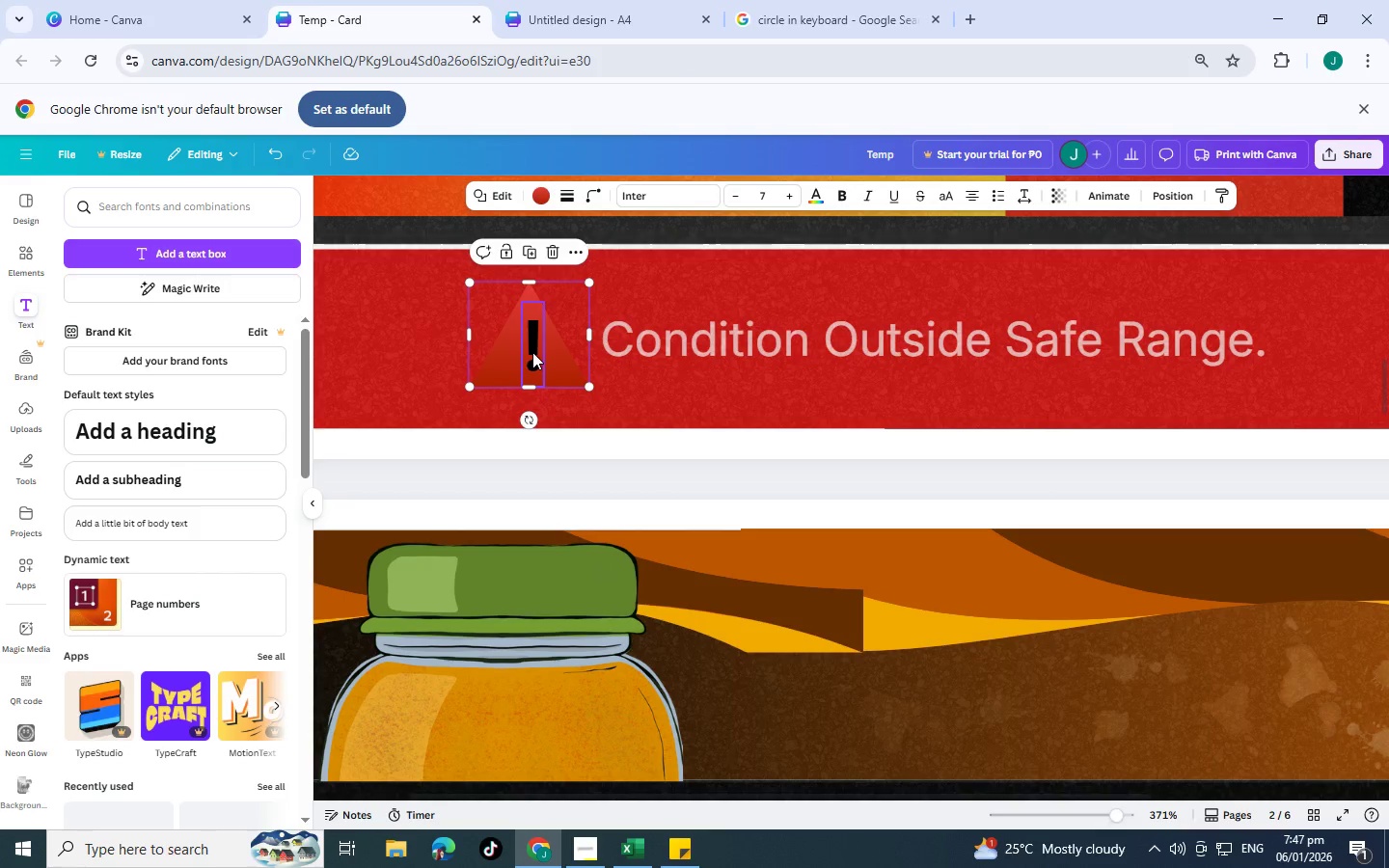 
key(Control+BracketLeft)
 